 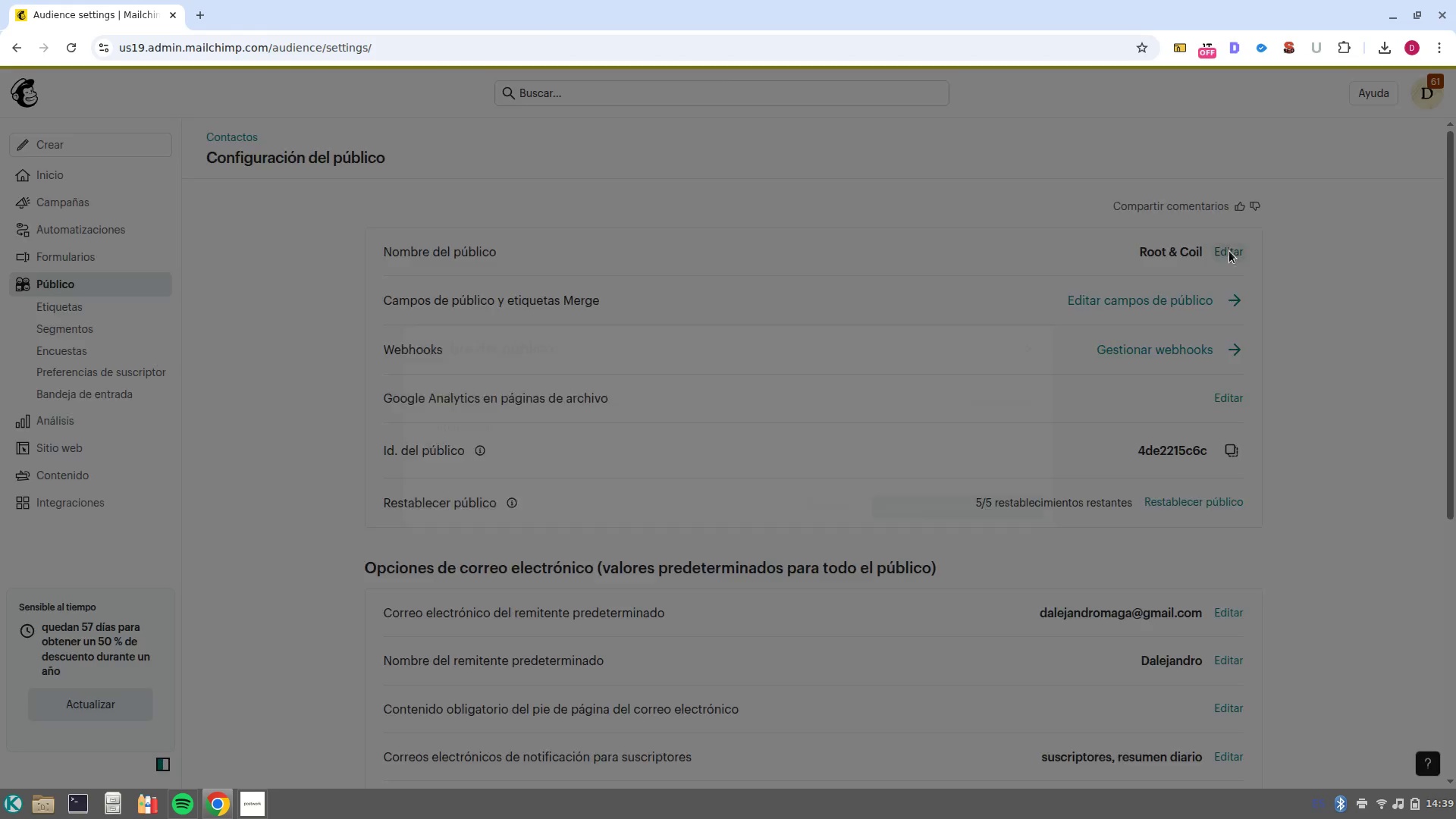 
left_click([1229, 251])
 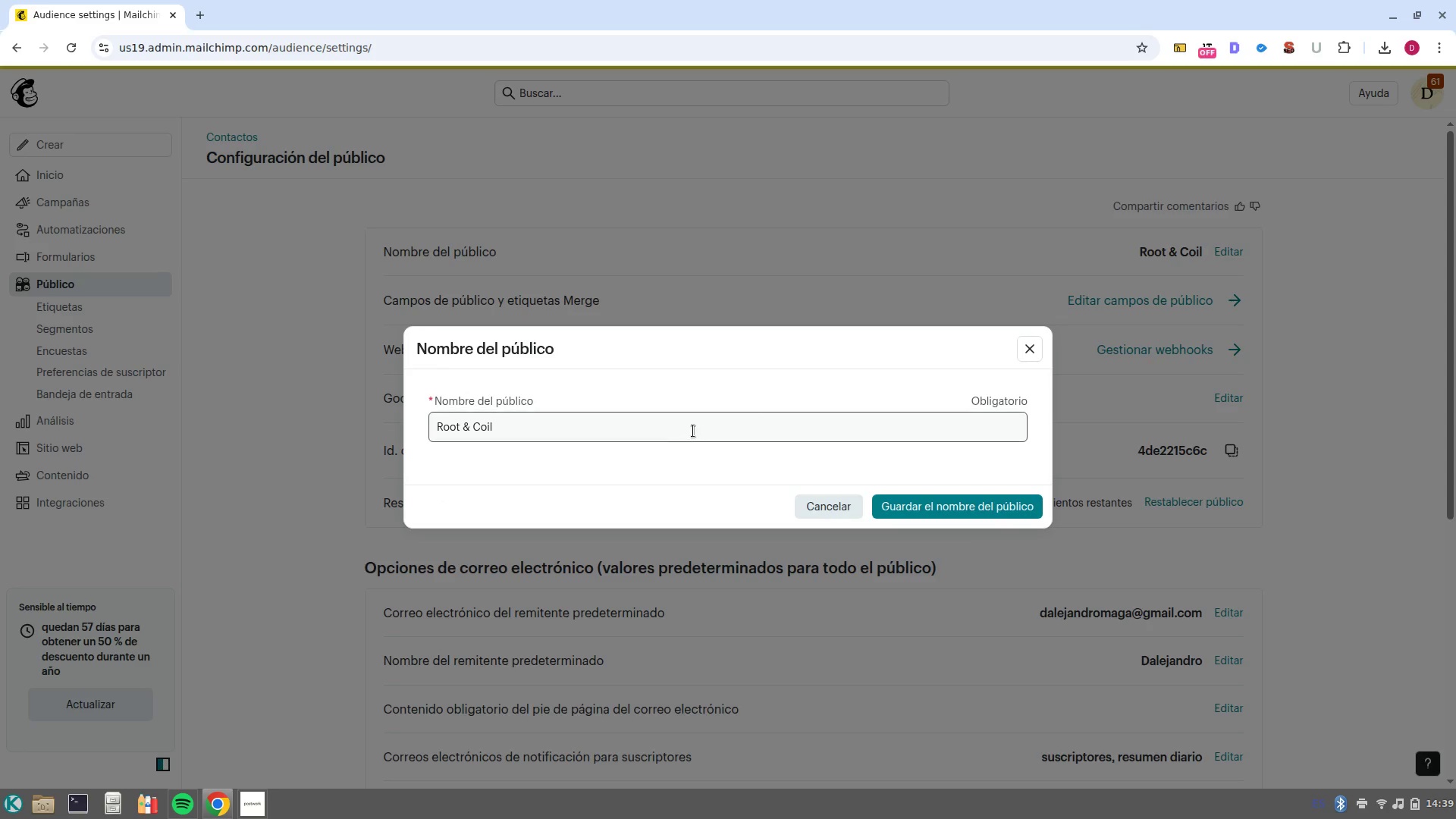 
double_click([693, 431])
 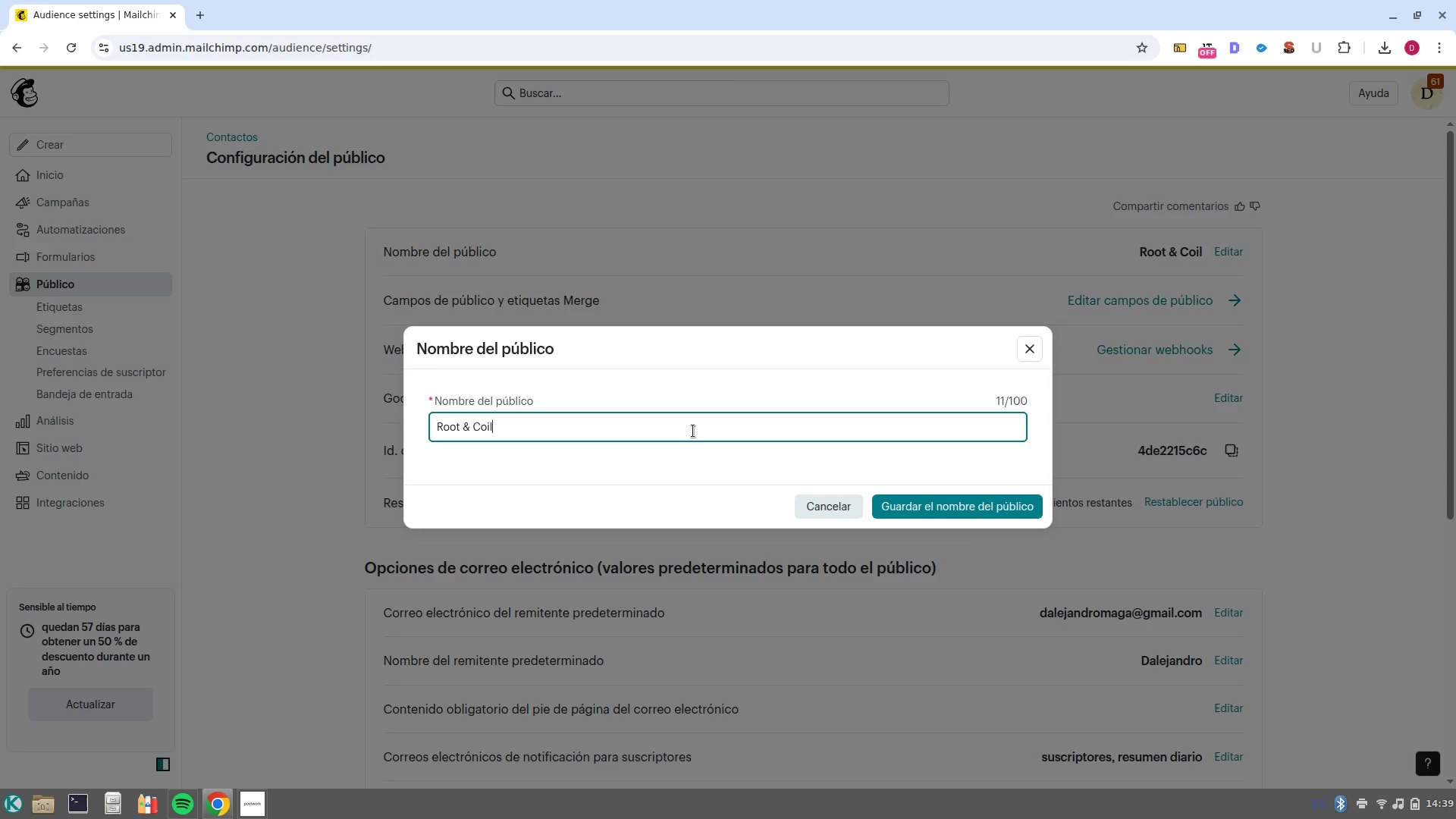 
double_click([693, 431])
 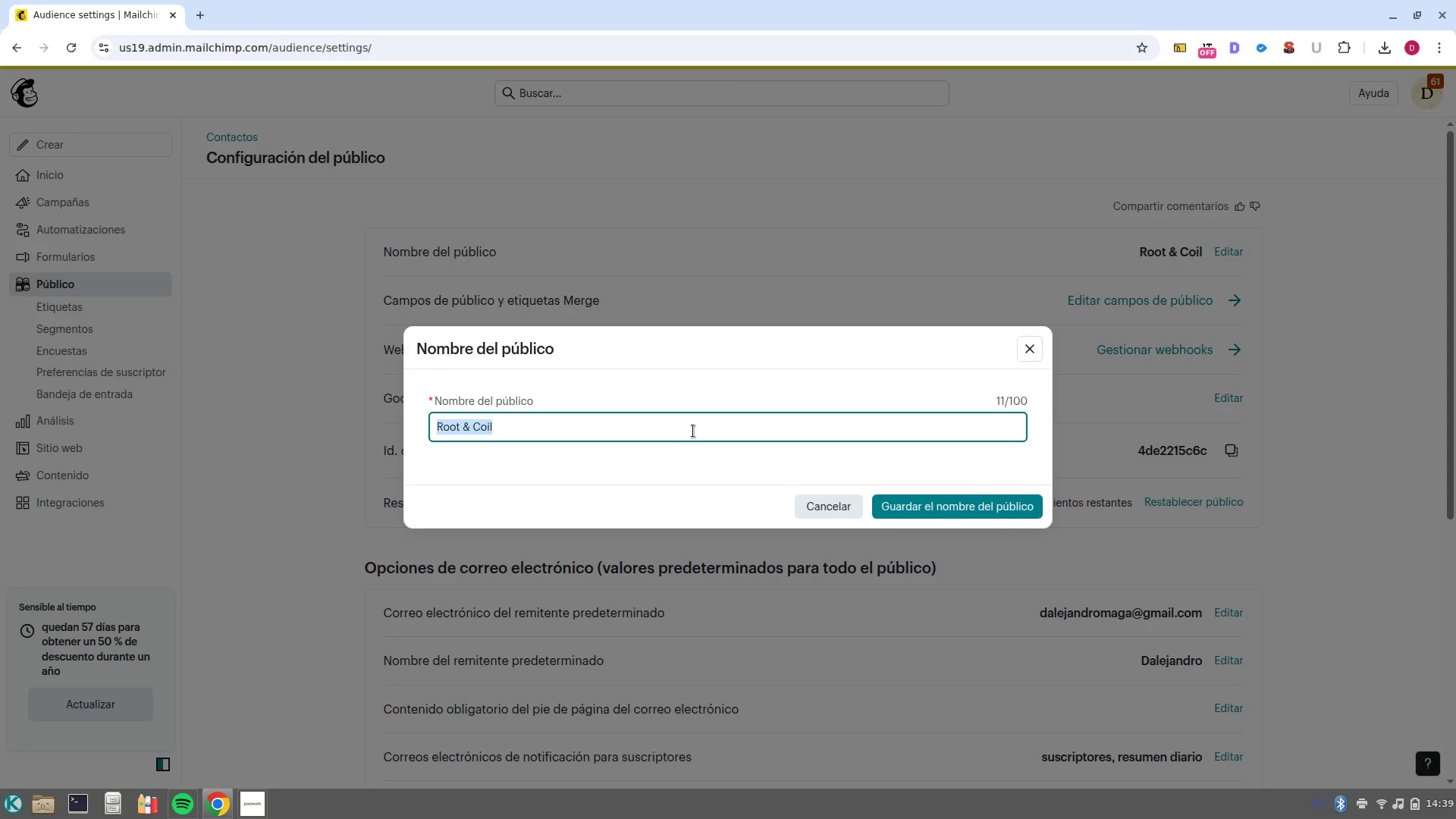 
triple_click([693, 431])
 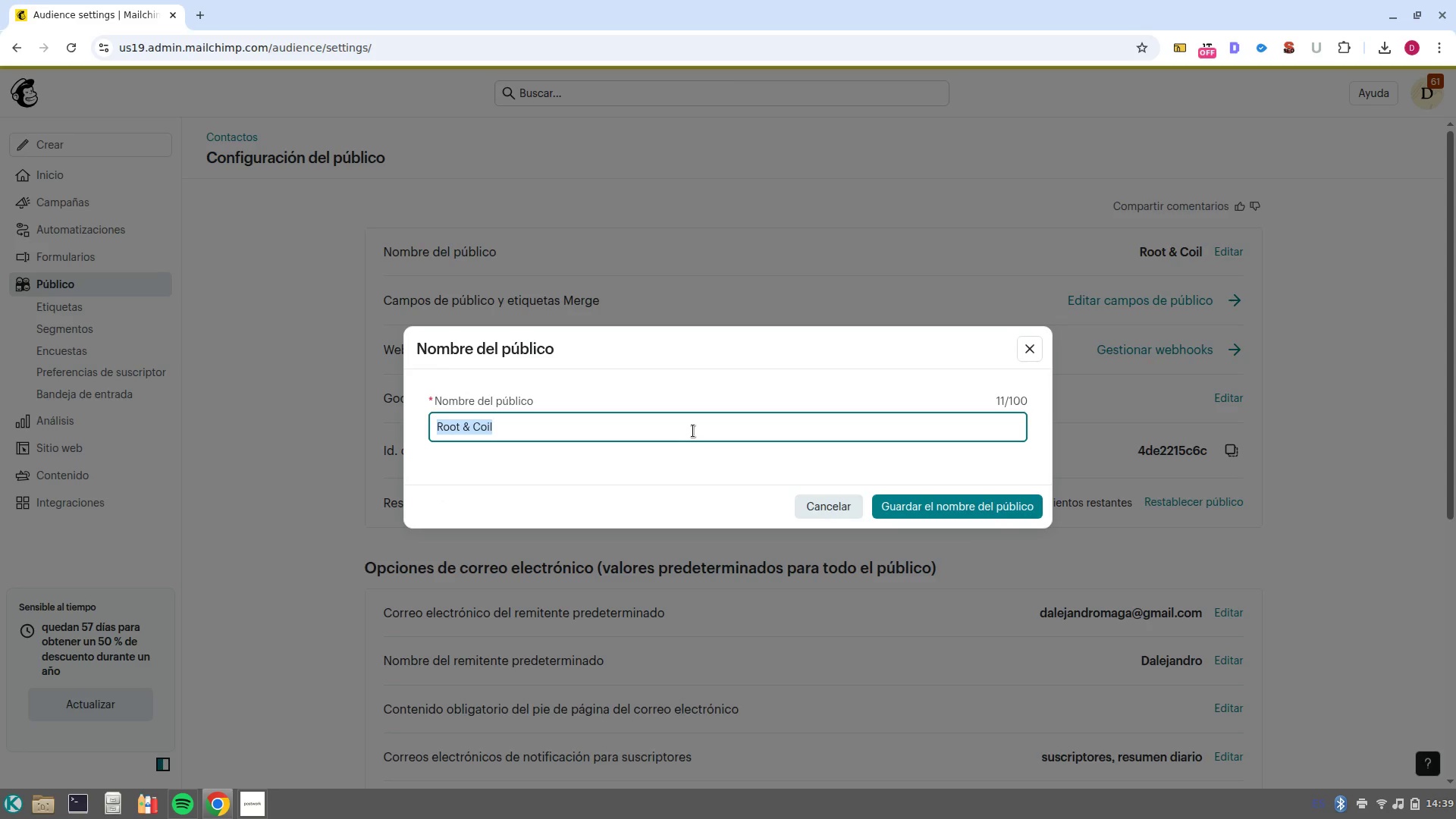 
key(Control+ControlLeft)
 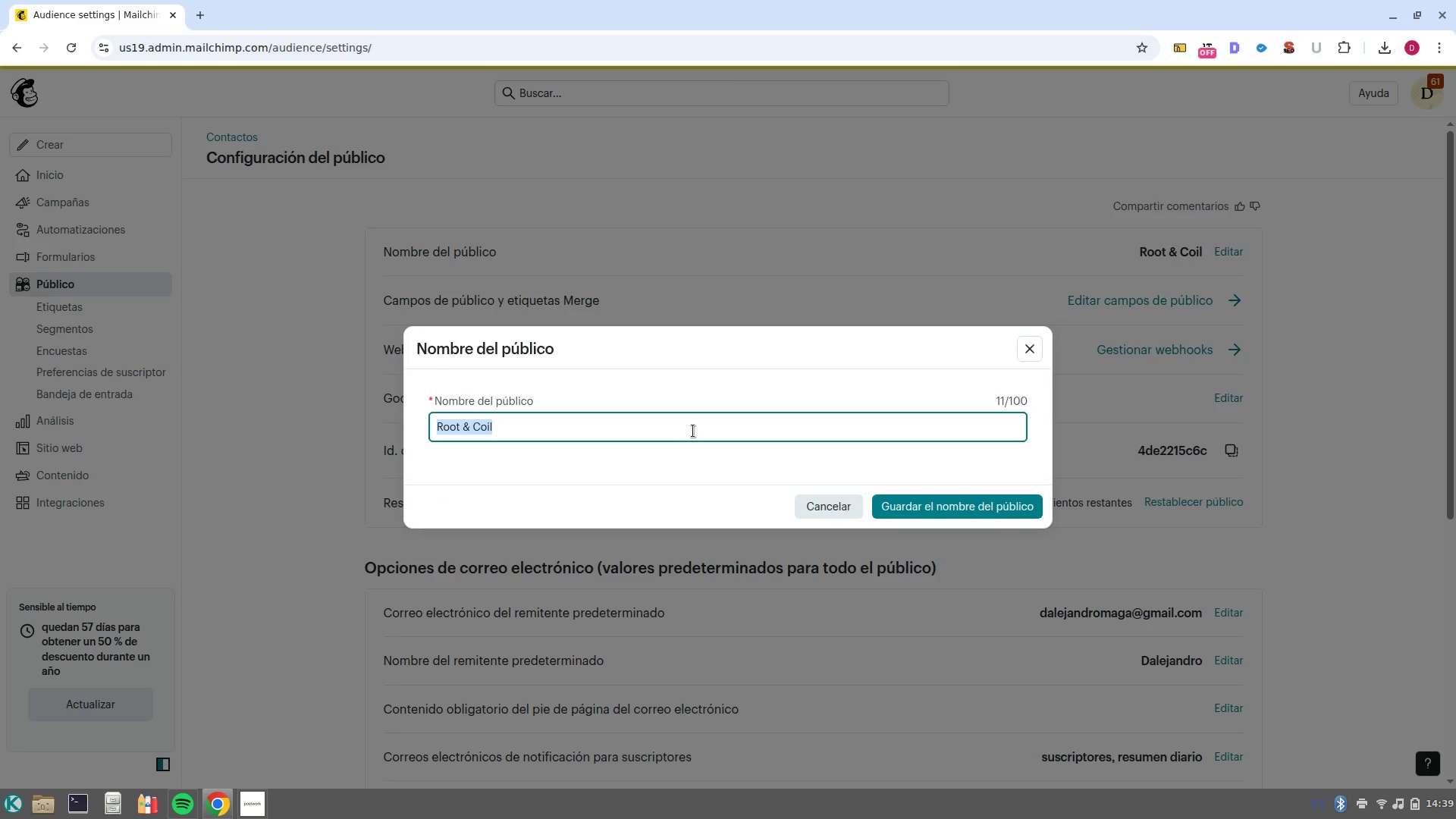 
key(Control+ControlLeft)
 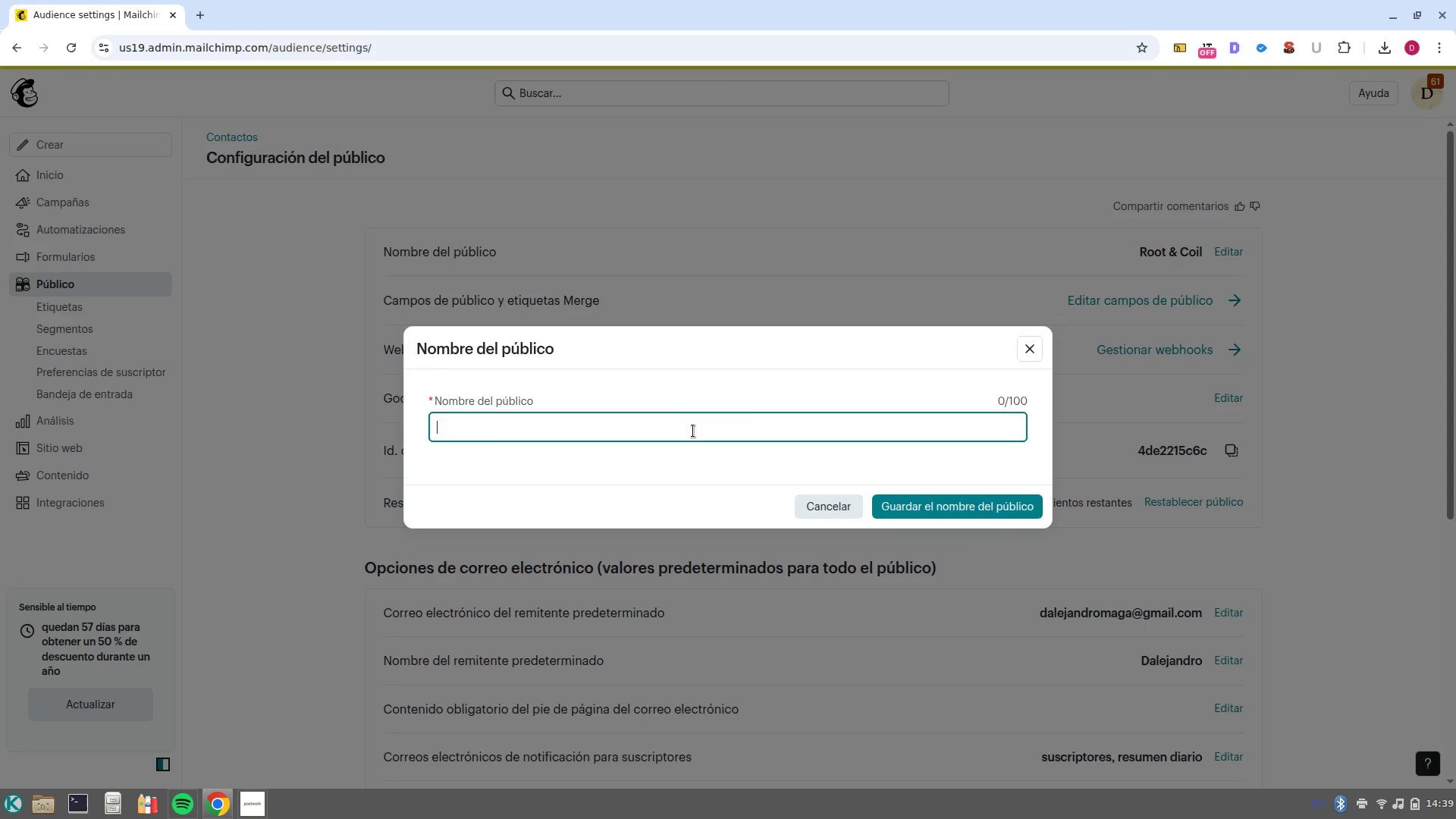 
key(Backspace)
 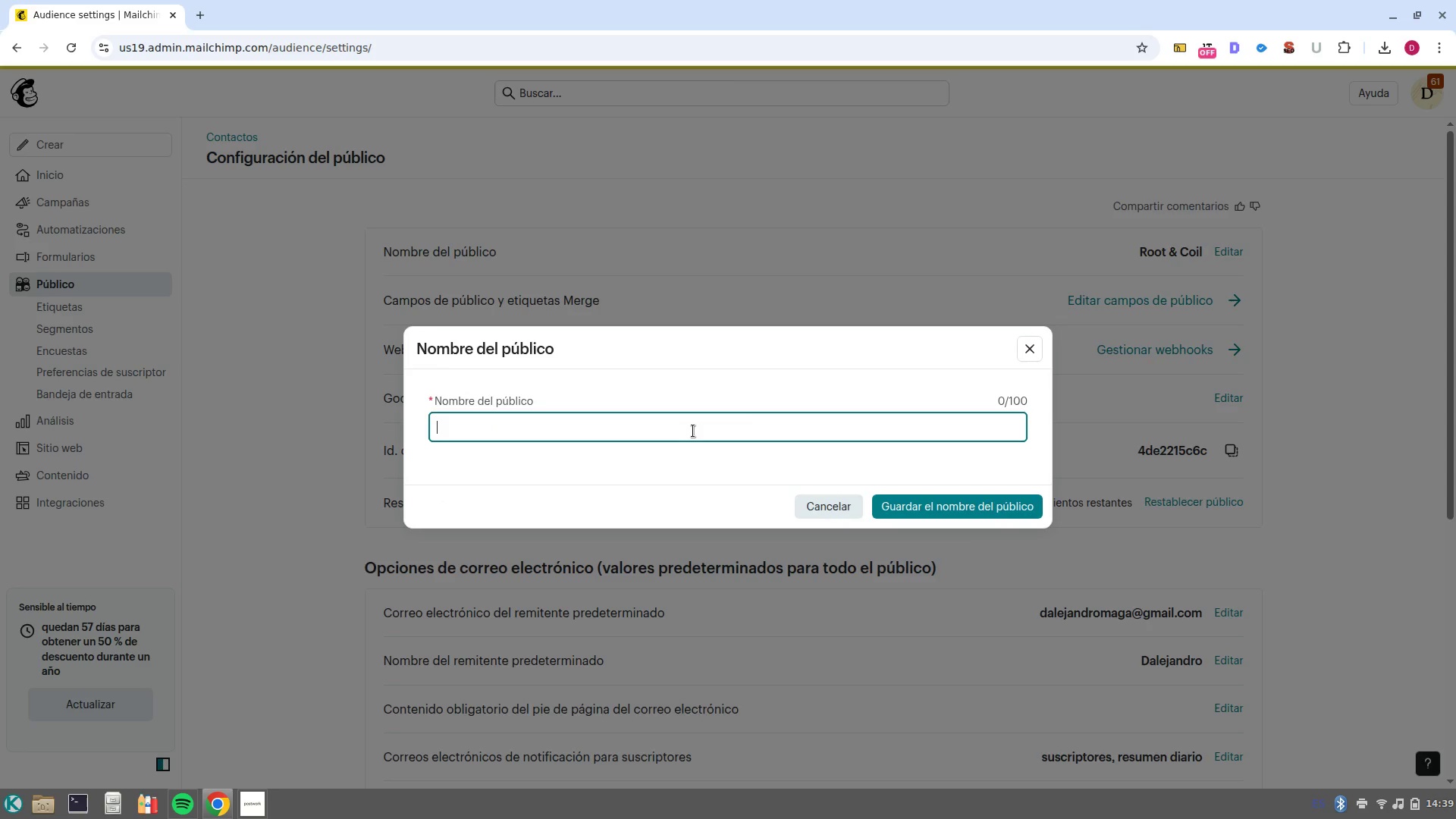 
key(Control+V)
 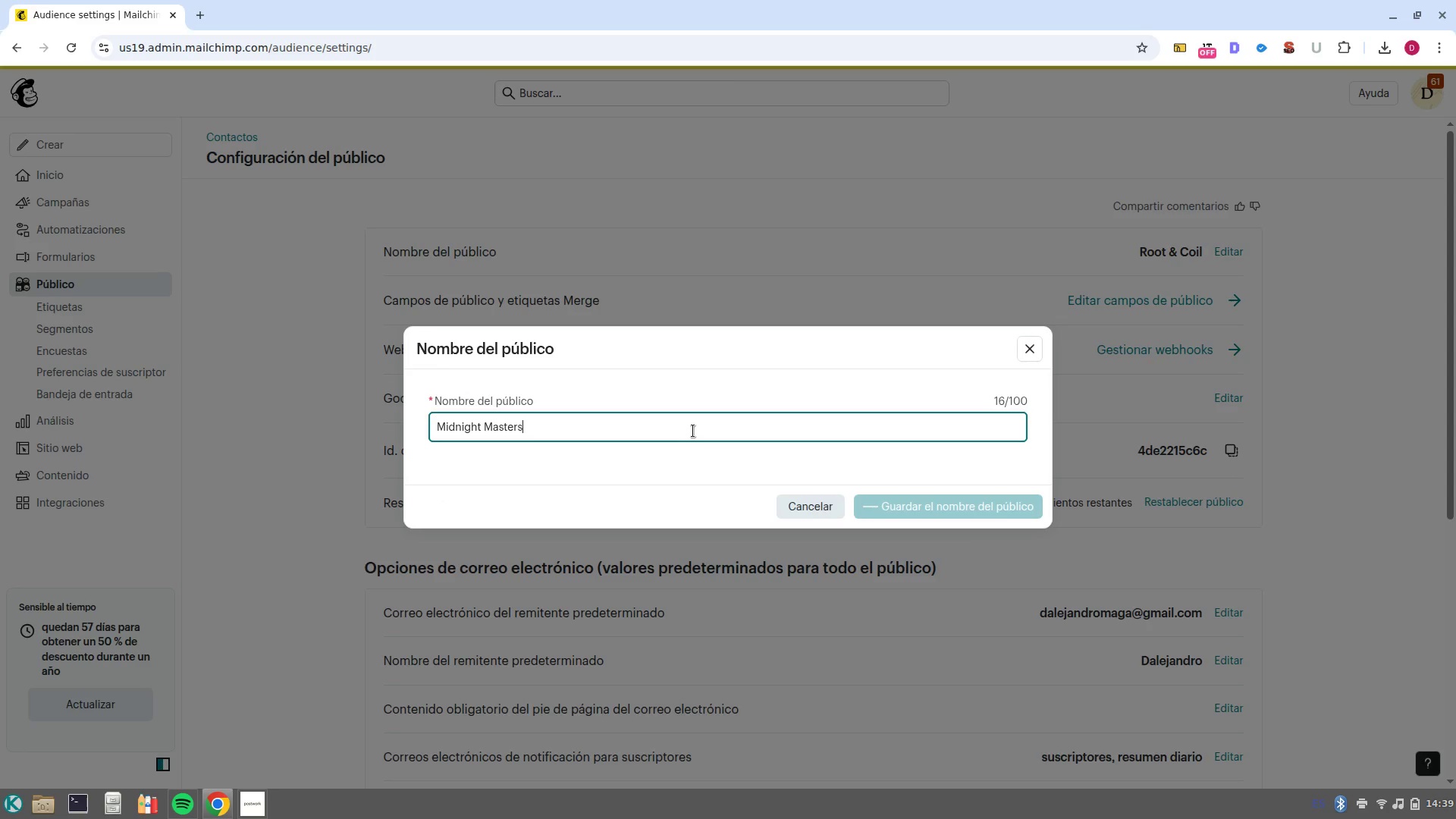 
key(NumpadEnter)
 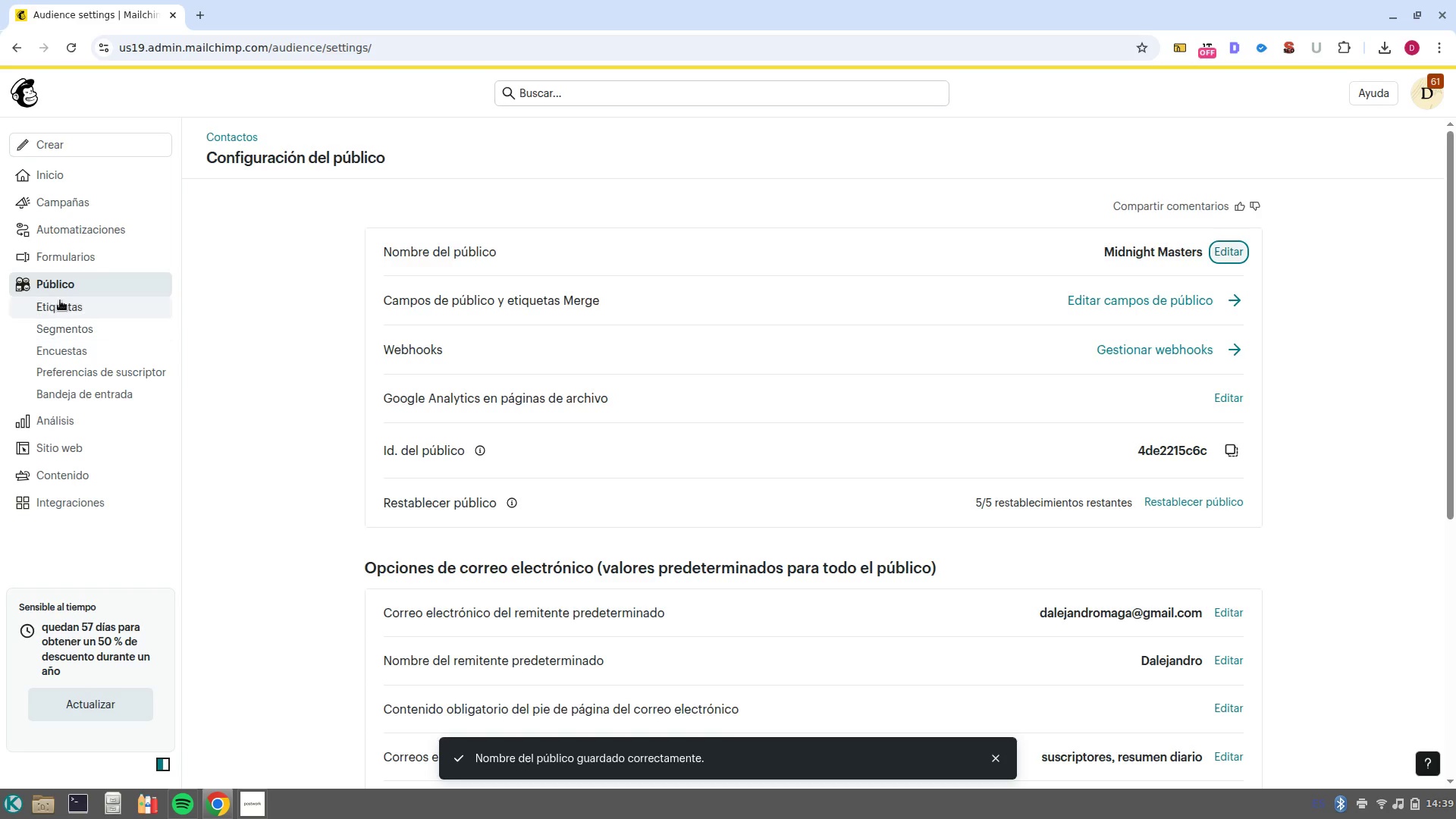 
left_click([68, 286])
 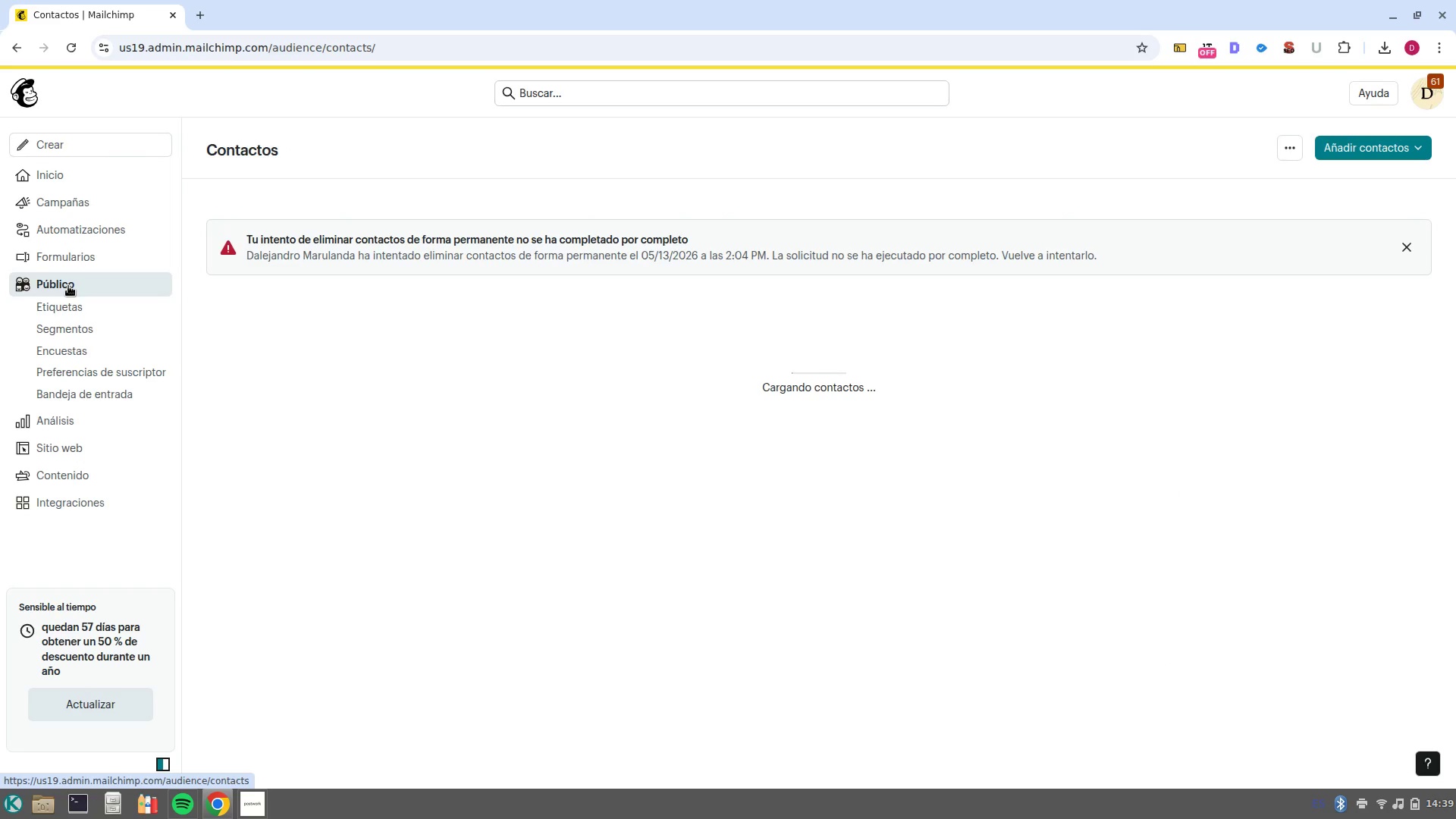 
hold_key(key=Unknown, duration=0.36)
 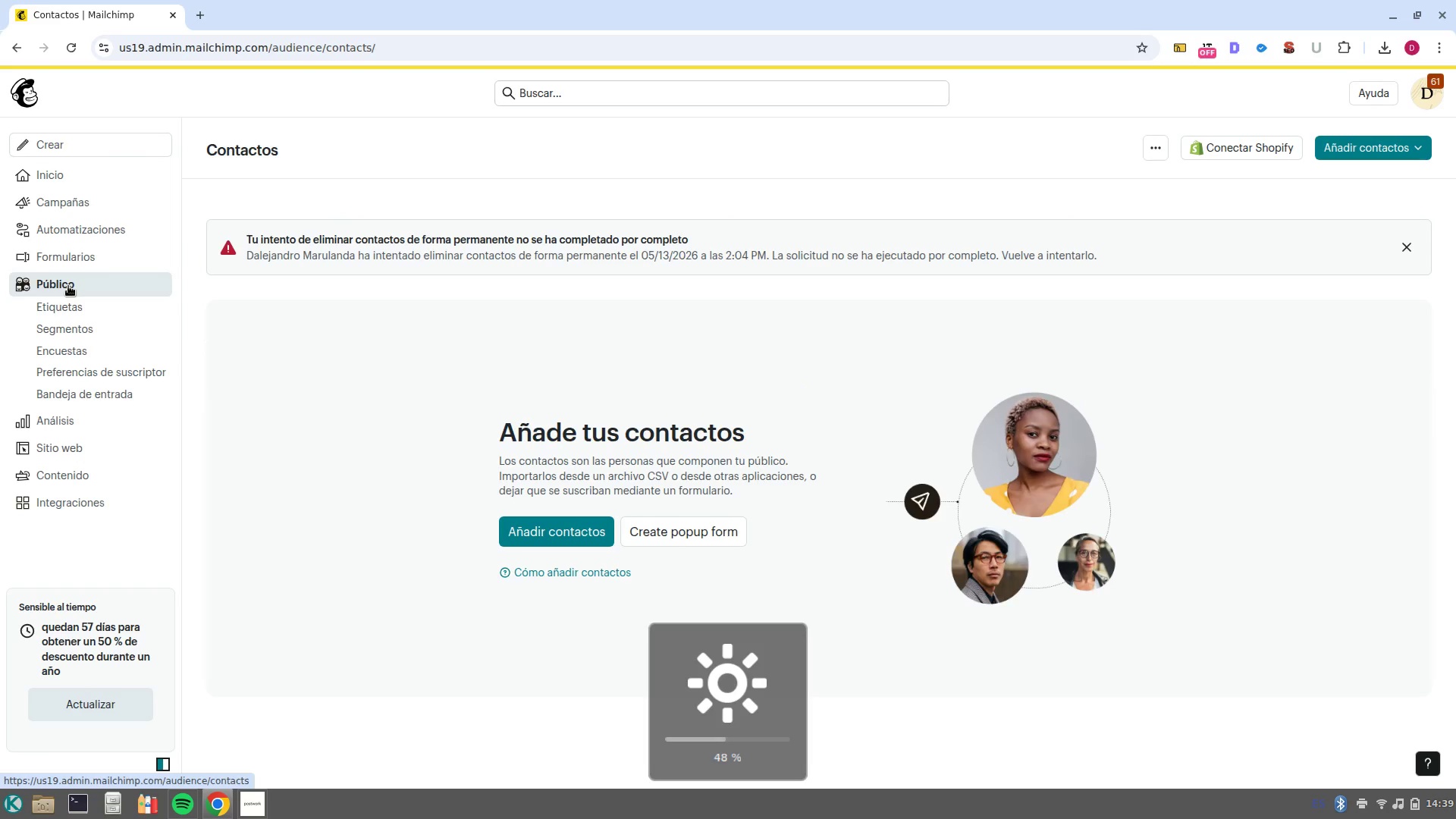 
left_click([1156, 155])
 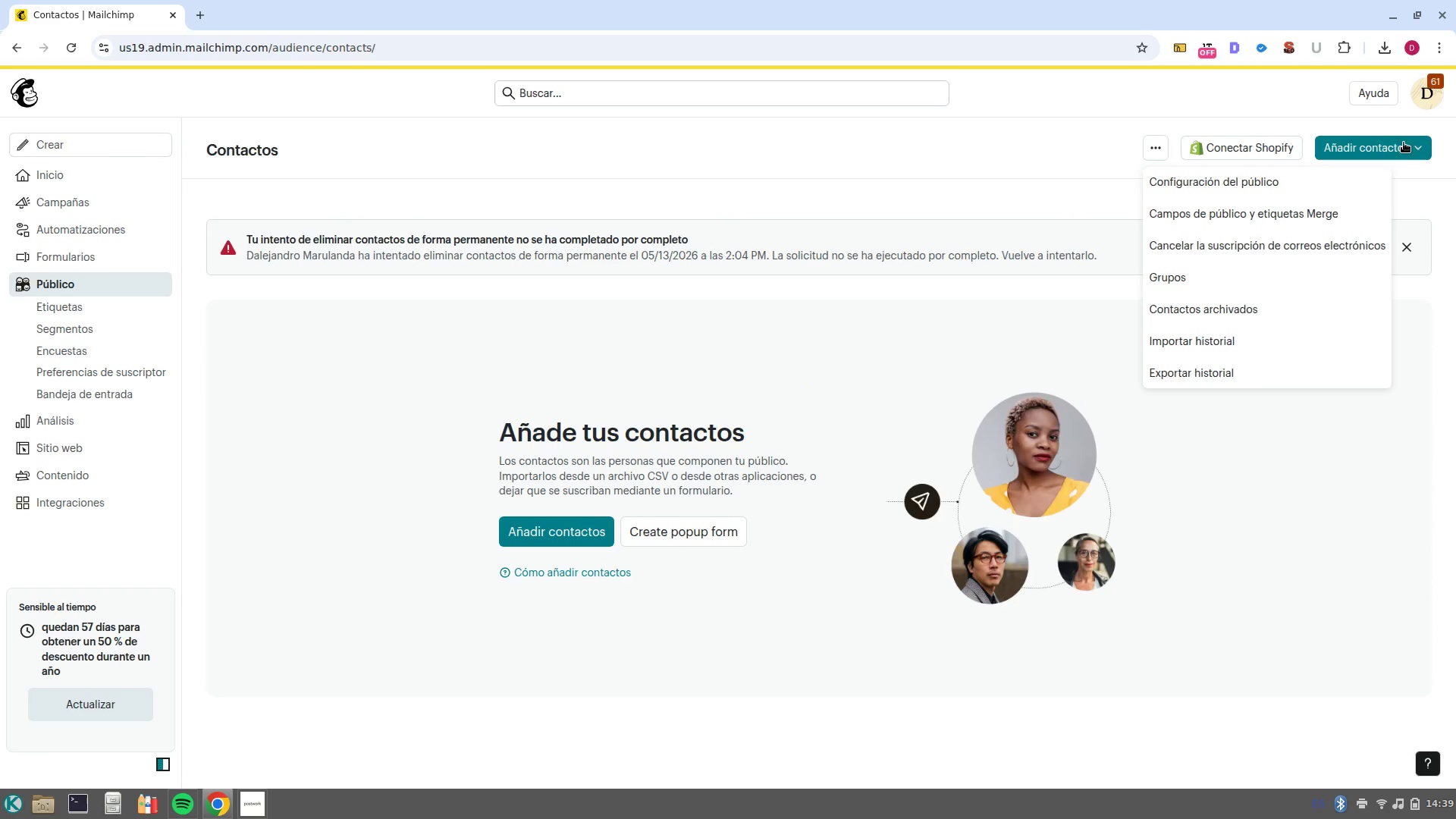 
left_click([1359, 143])
 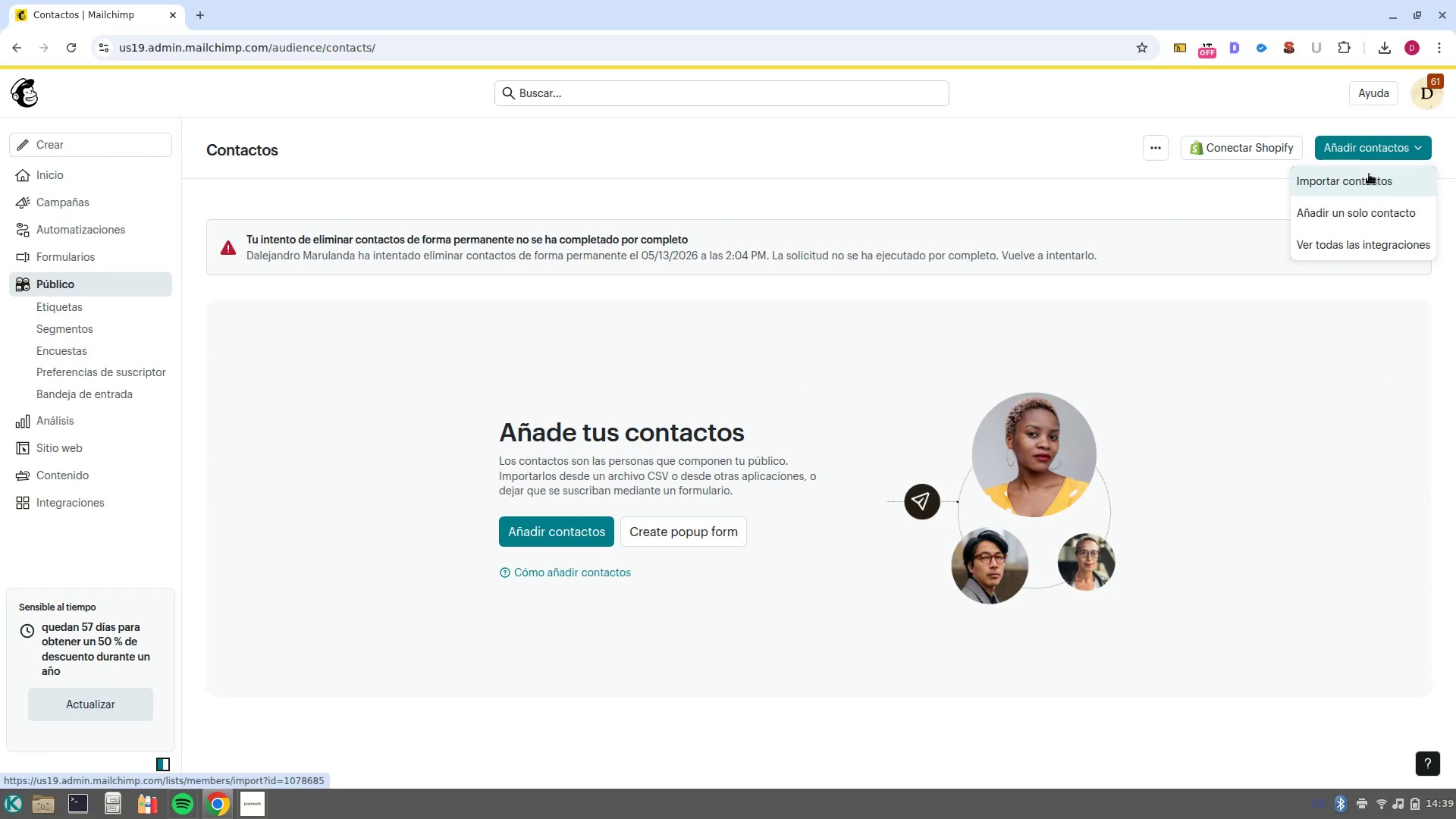 
left_click([1369, 176])
 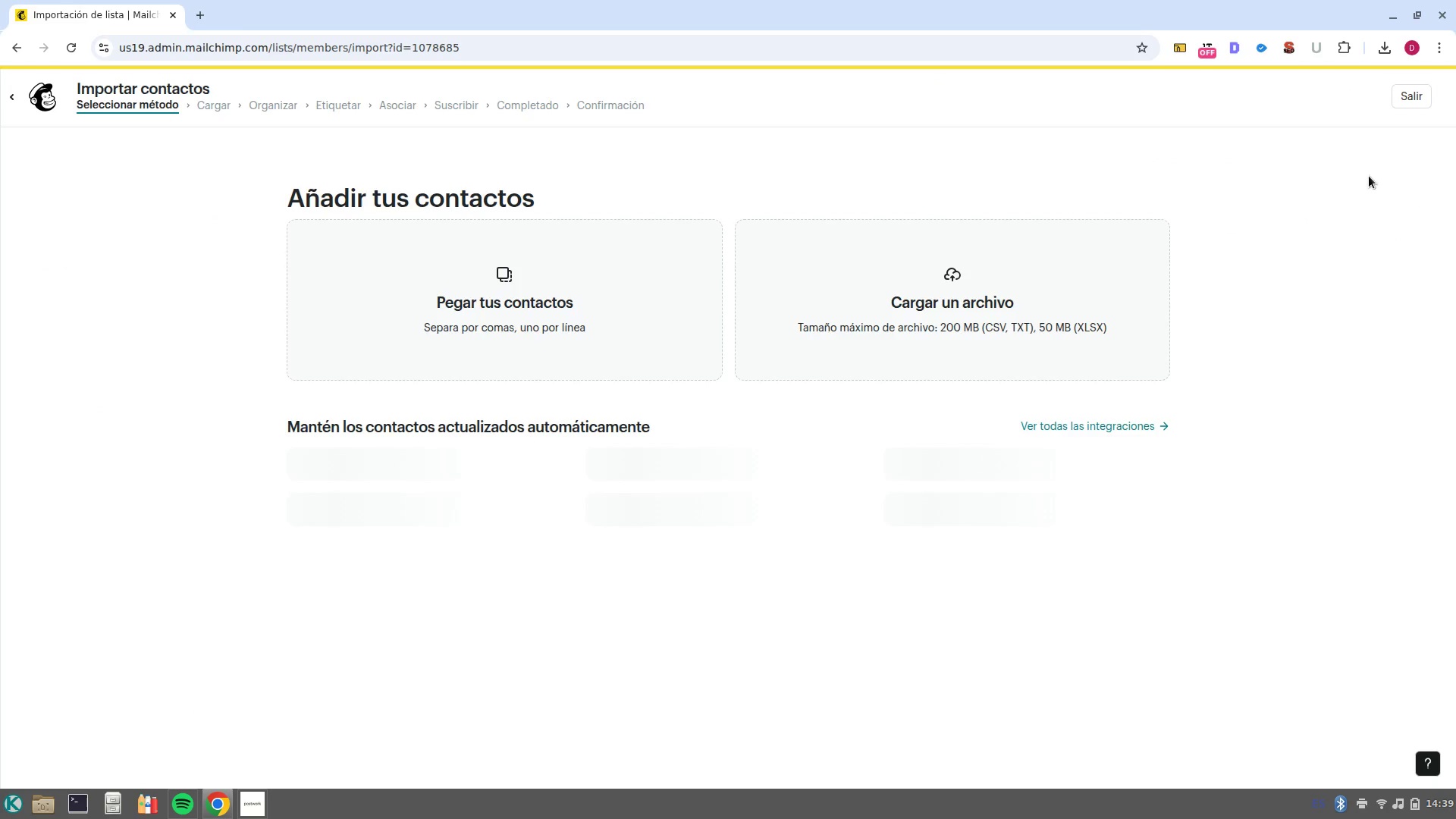 
left_click([997, 302])
 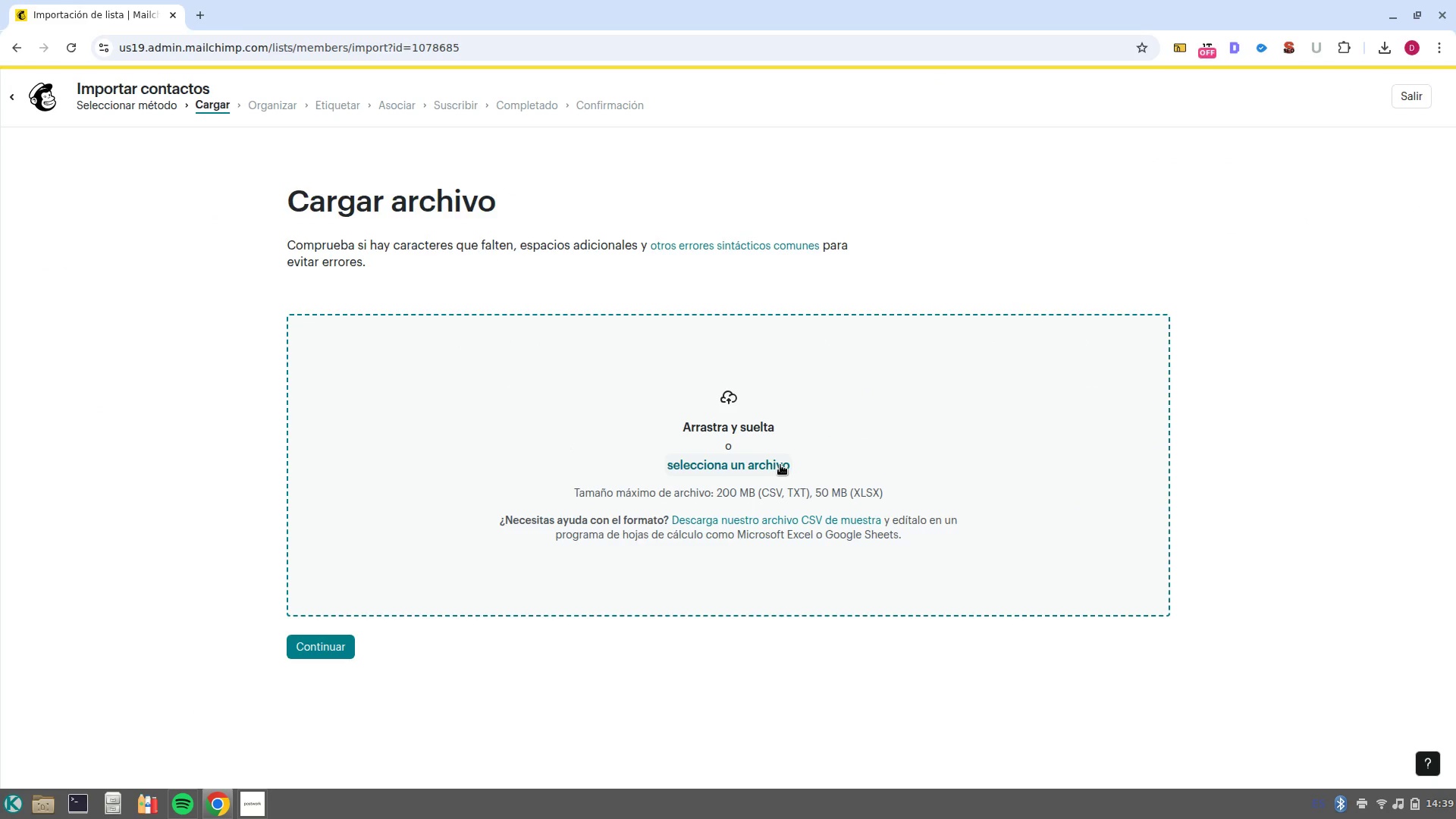 
left_click([780, 465])
 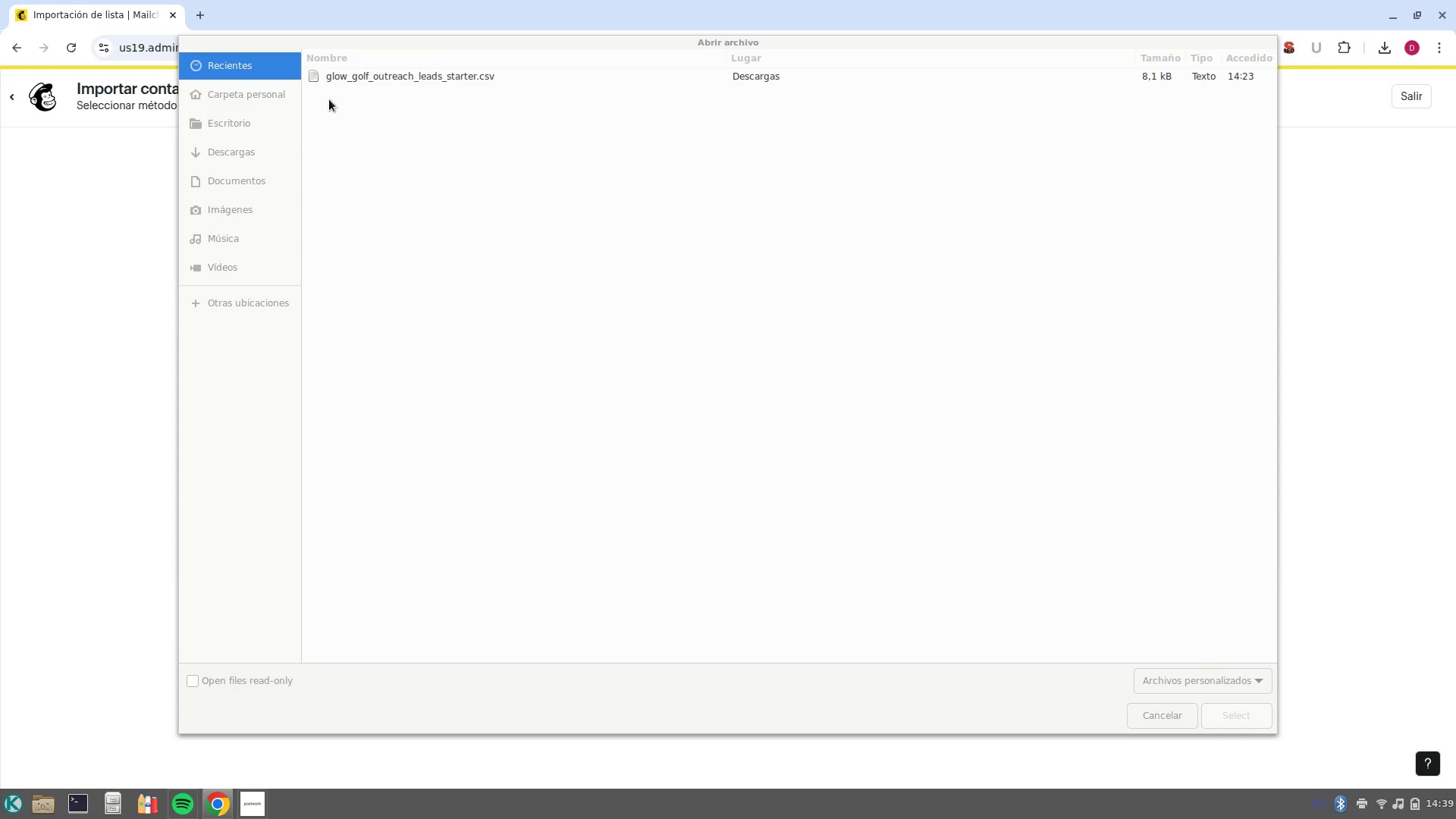 
left_click([334, 83])
 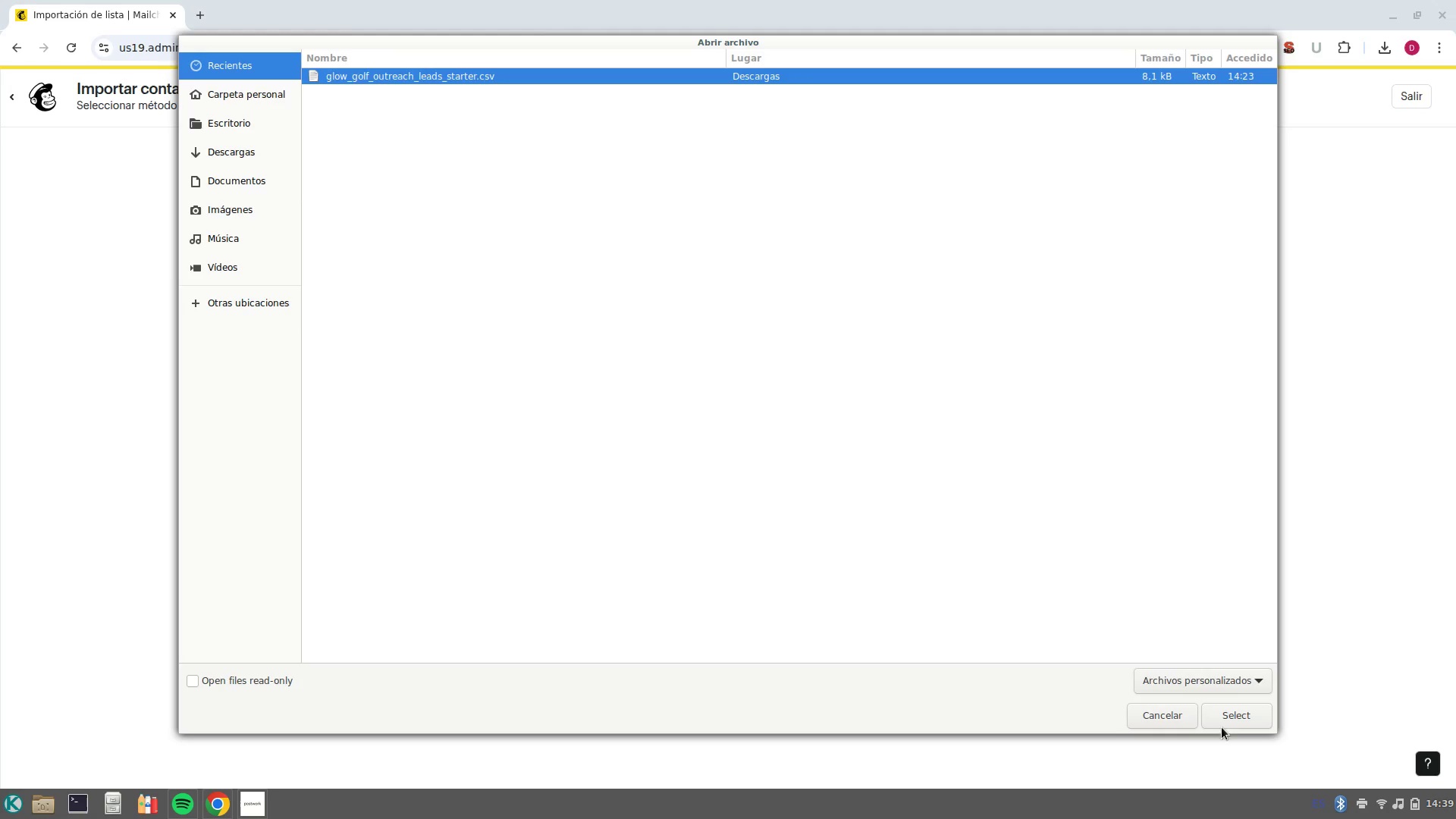 
left_click([1223, 725])
 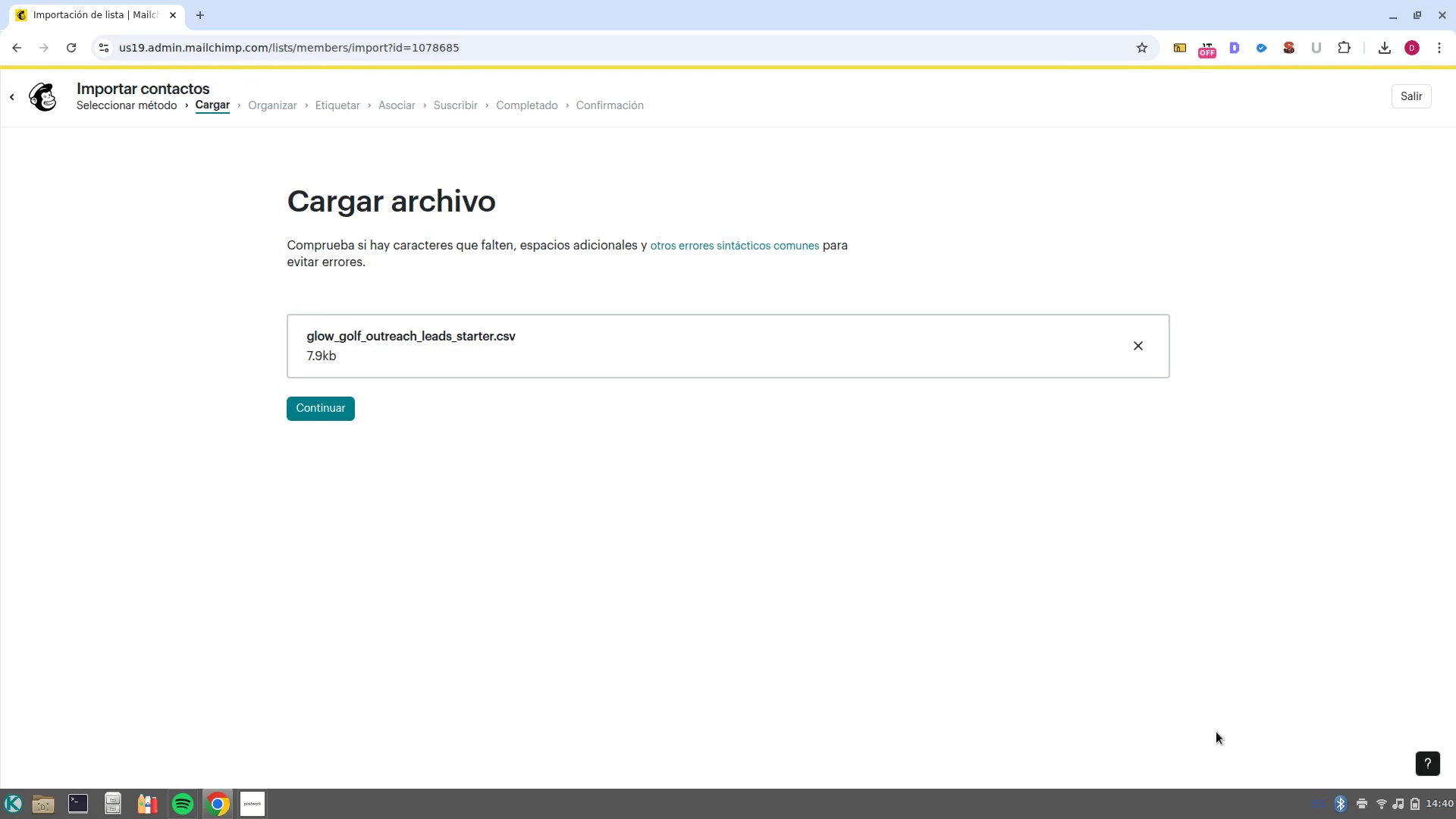 
wait(5.79)
 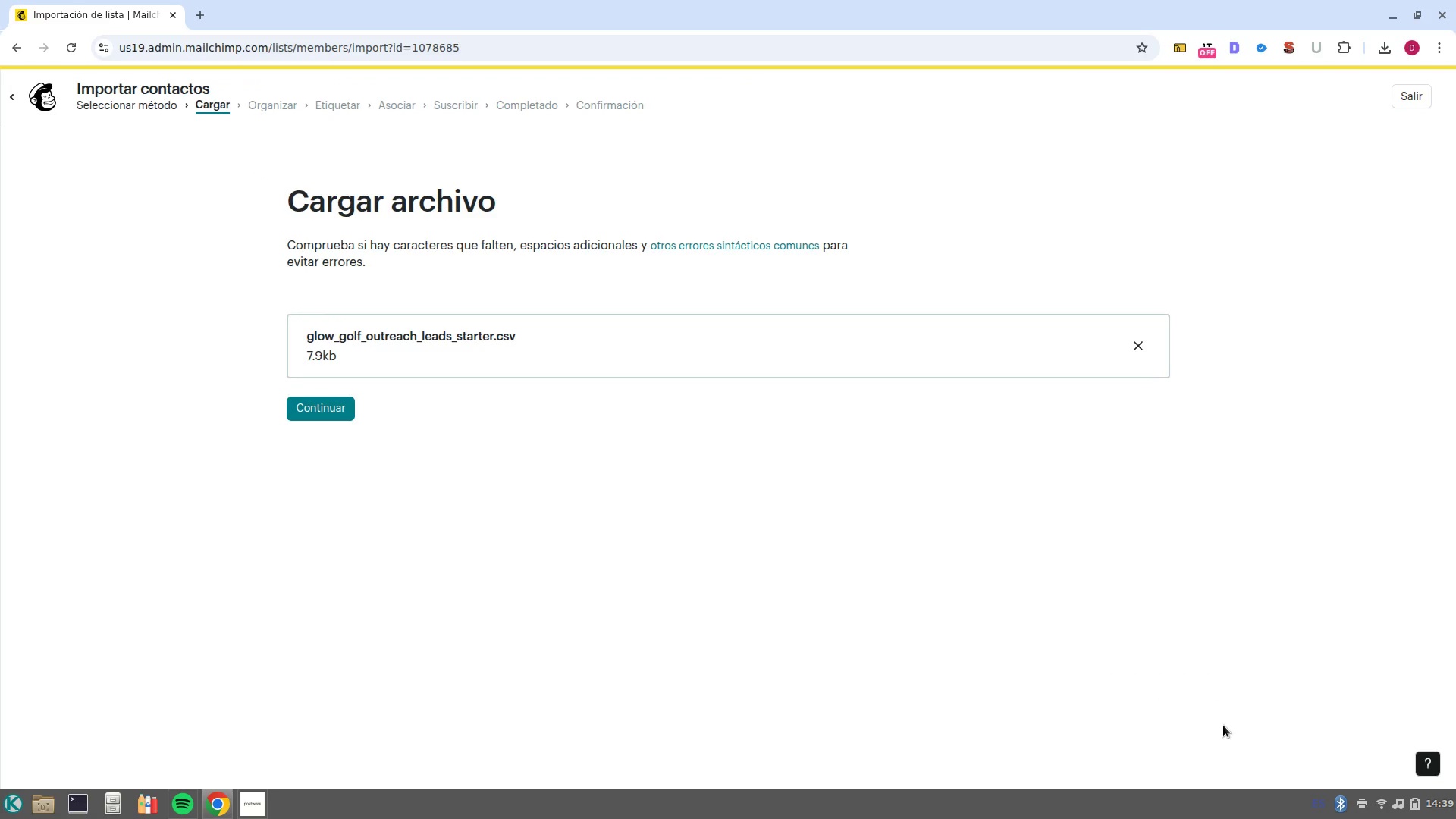 
left_click([320, 407])
 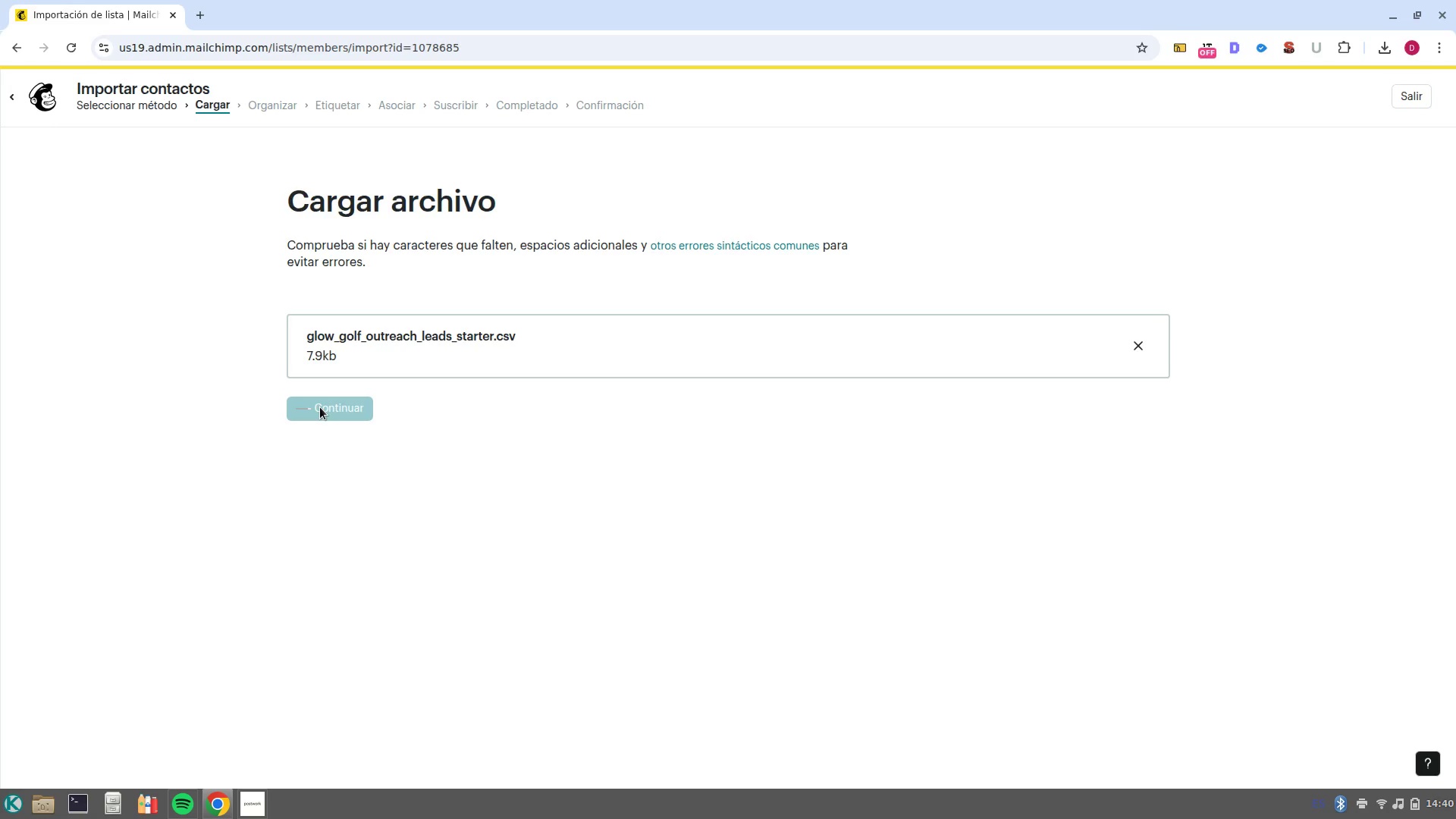 
wait(8.2)
 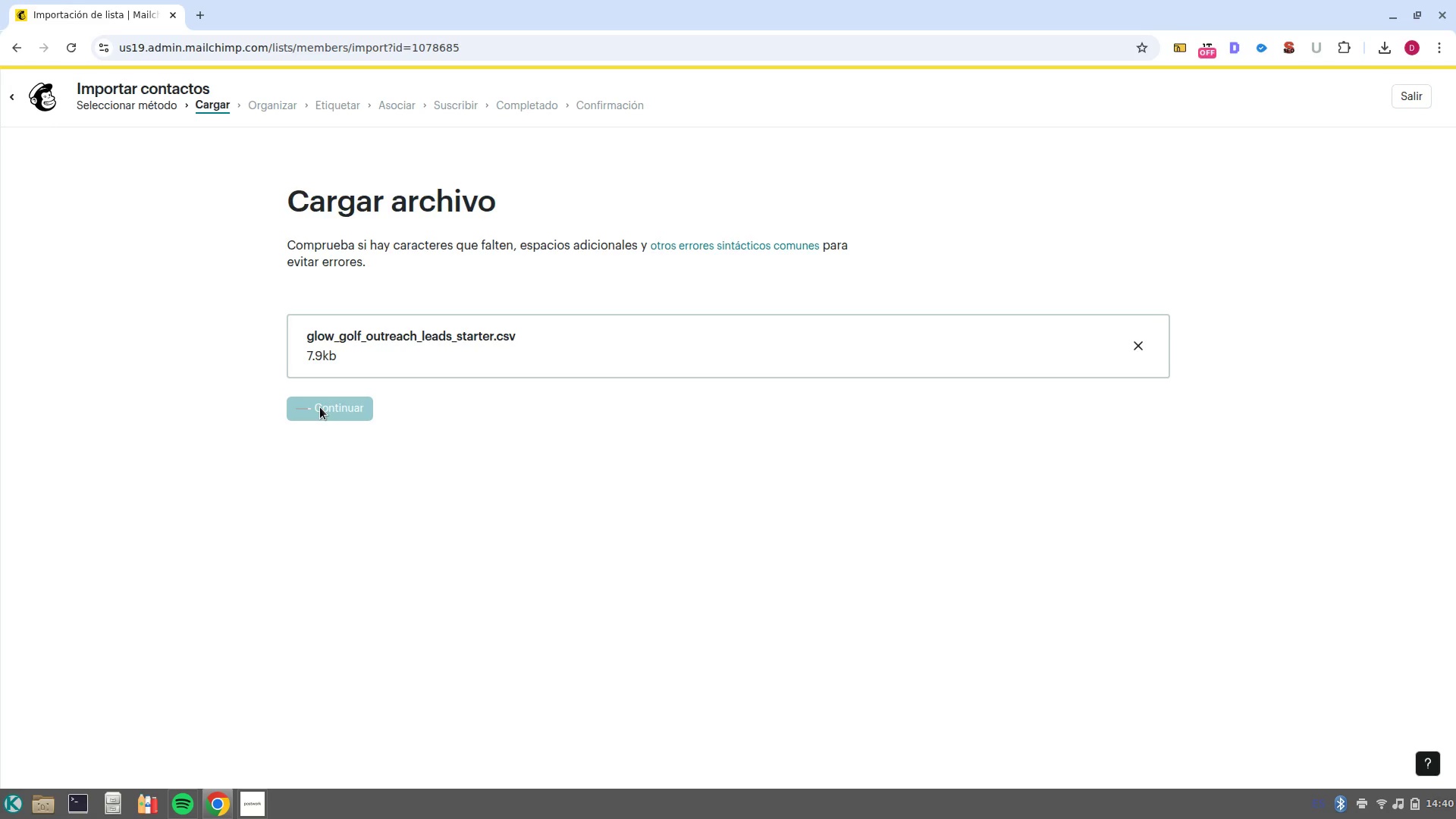 
left_click([331, 678])
 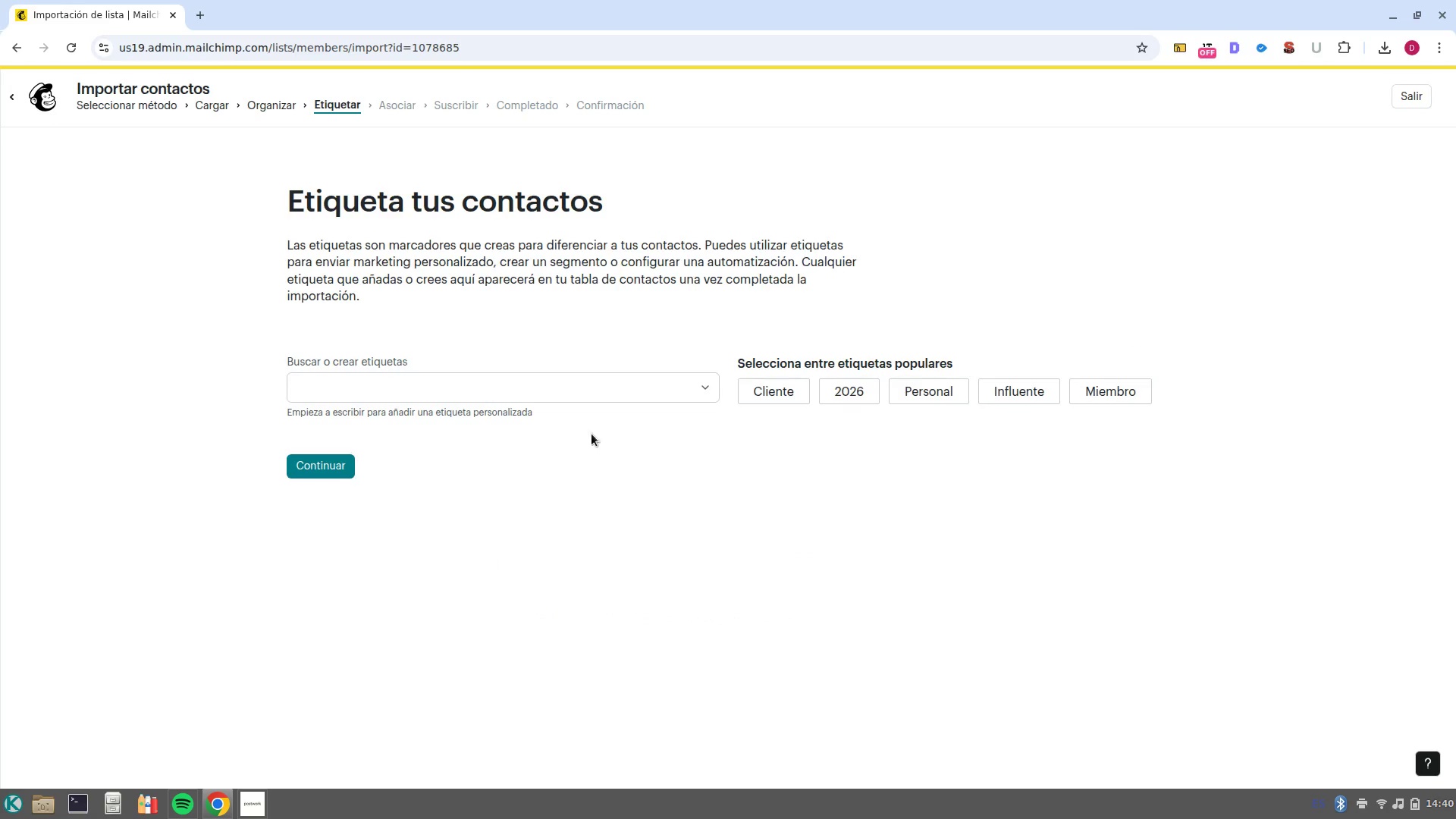 
left_click([614, 400])
 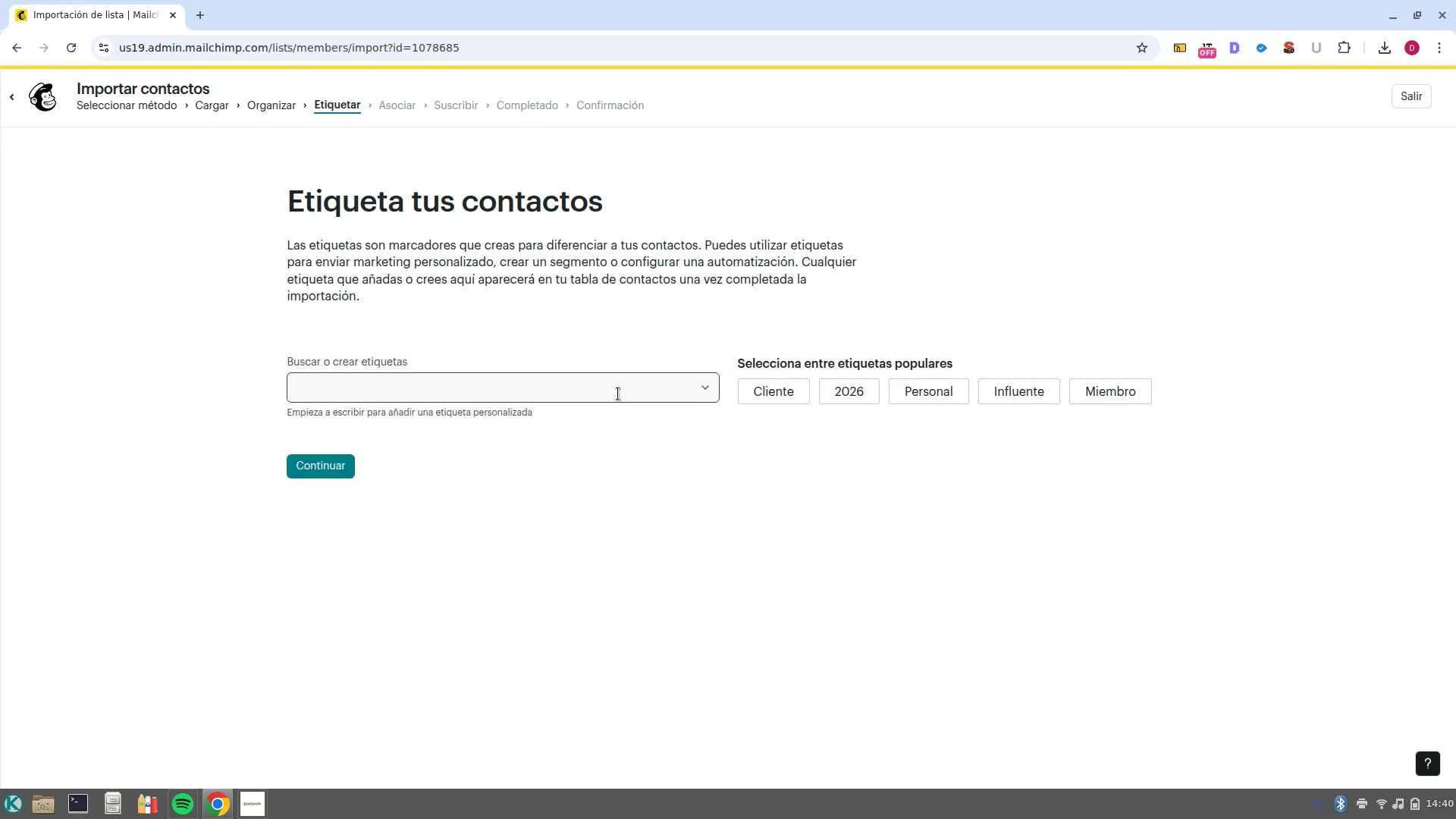 
left_click([618, 394])
 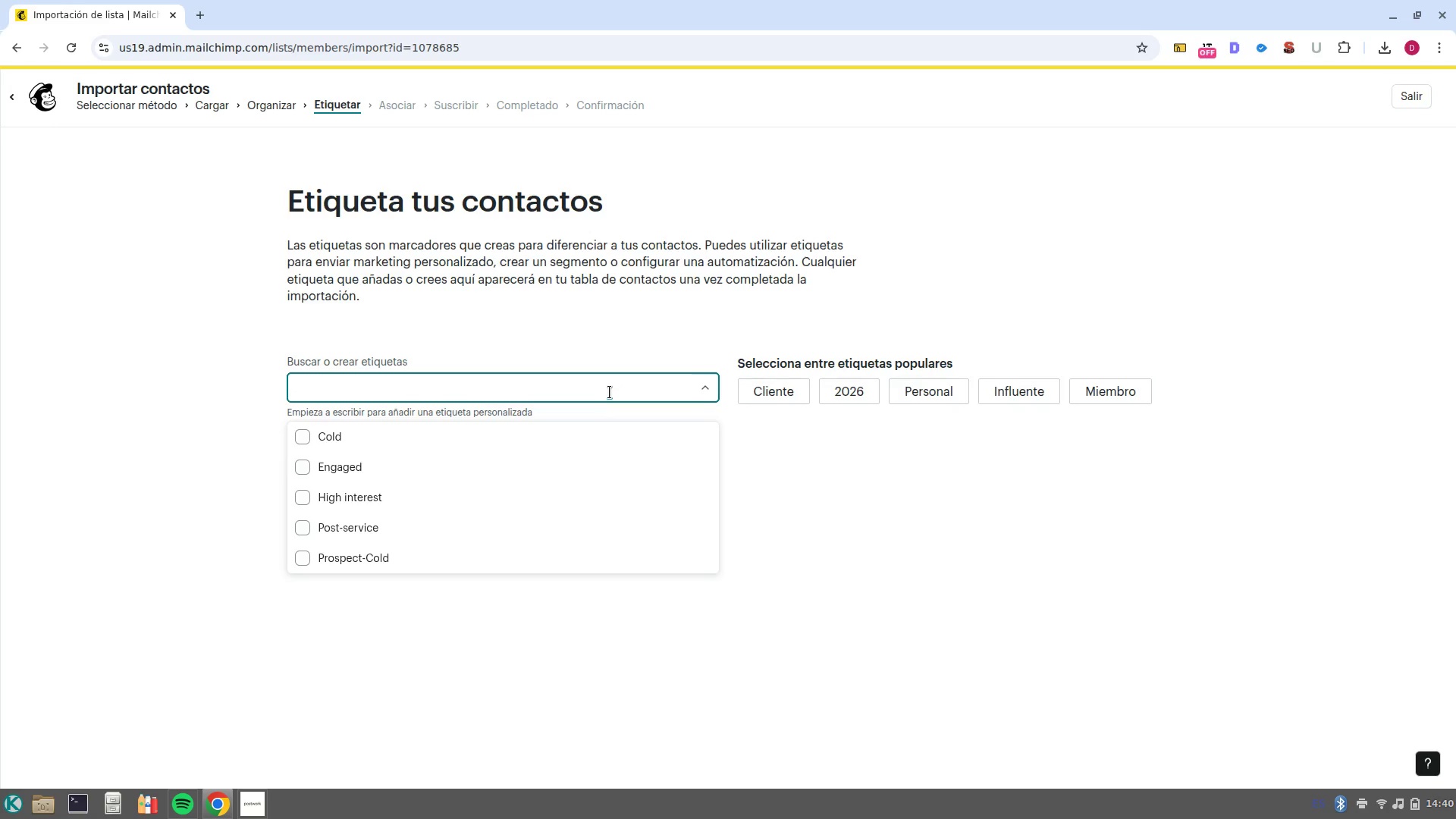 
left_click([610, 391])
 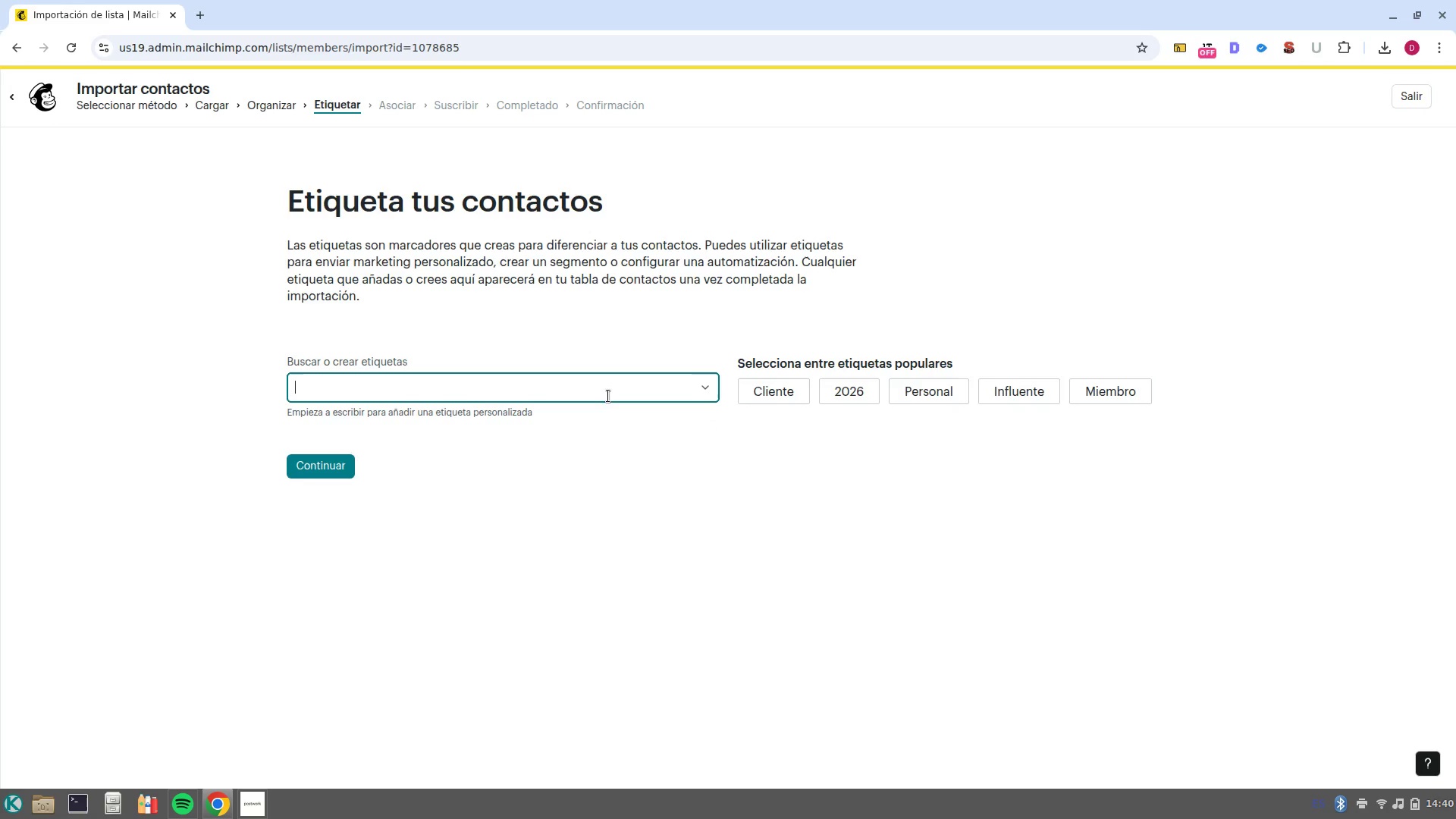 
type(Cop)
key(Backspace)
type(rporate Inquiry)
 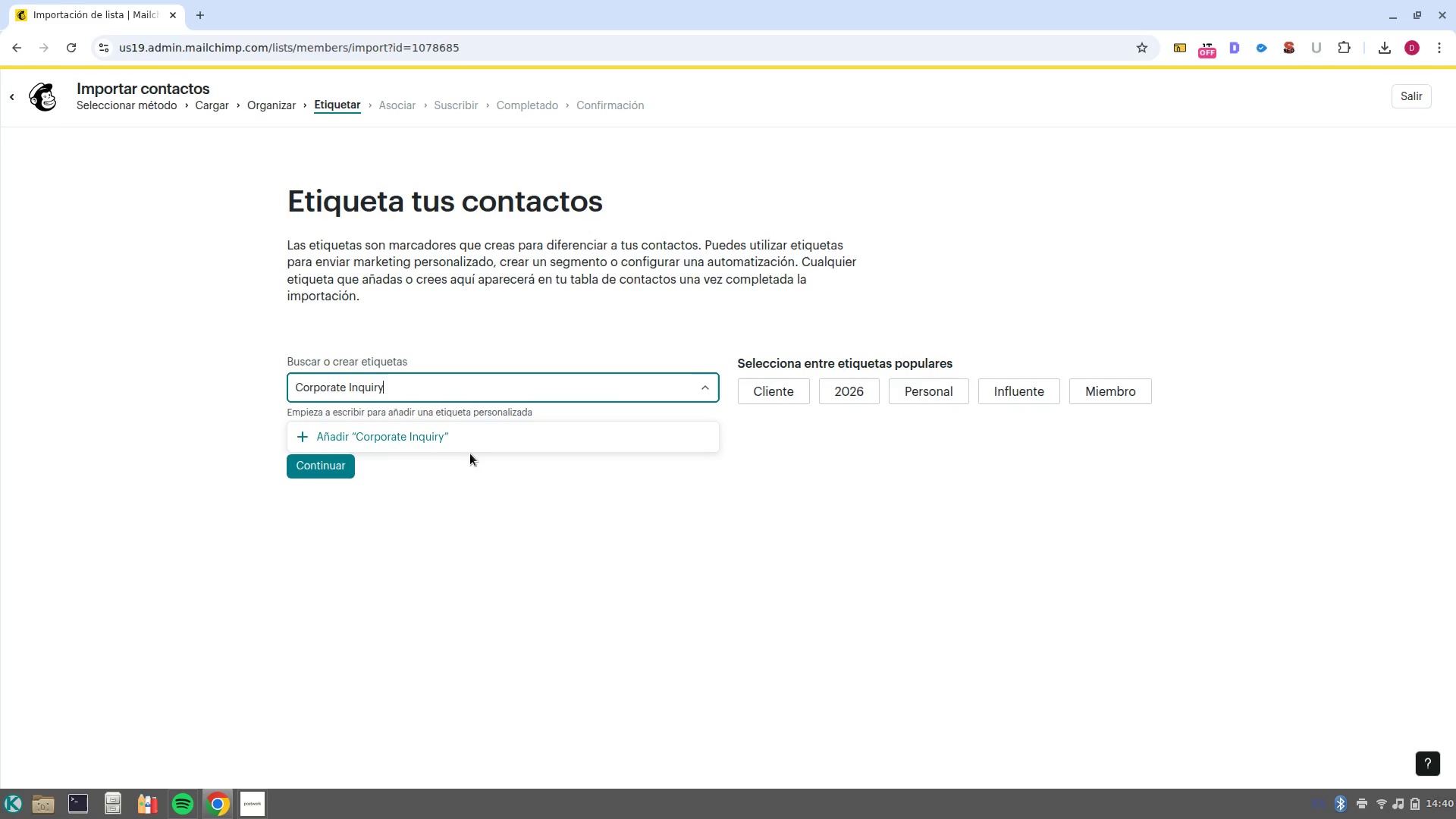 
left_click([470, 453])
 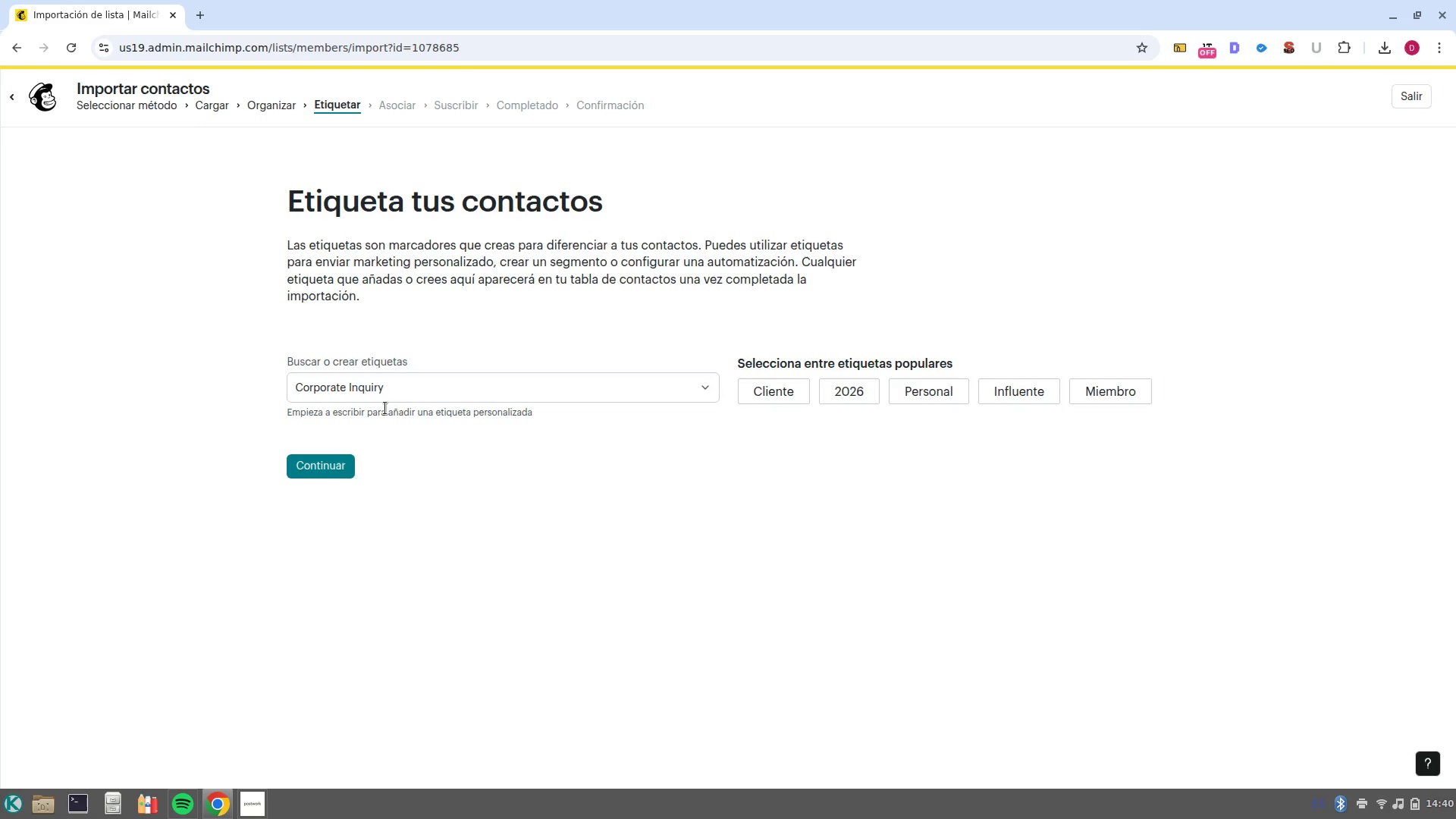 
left_click([388, 406])
 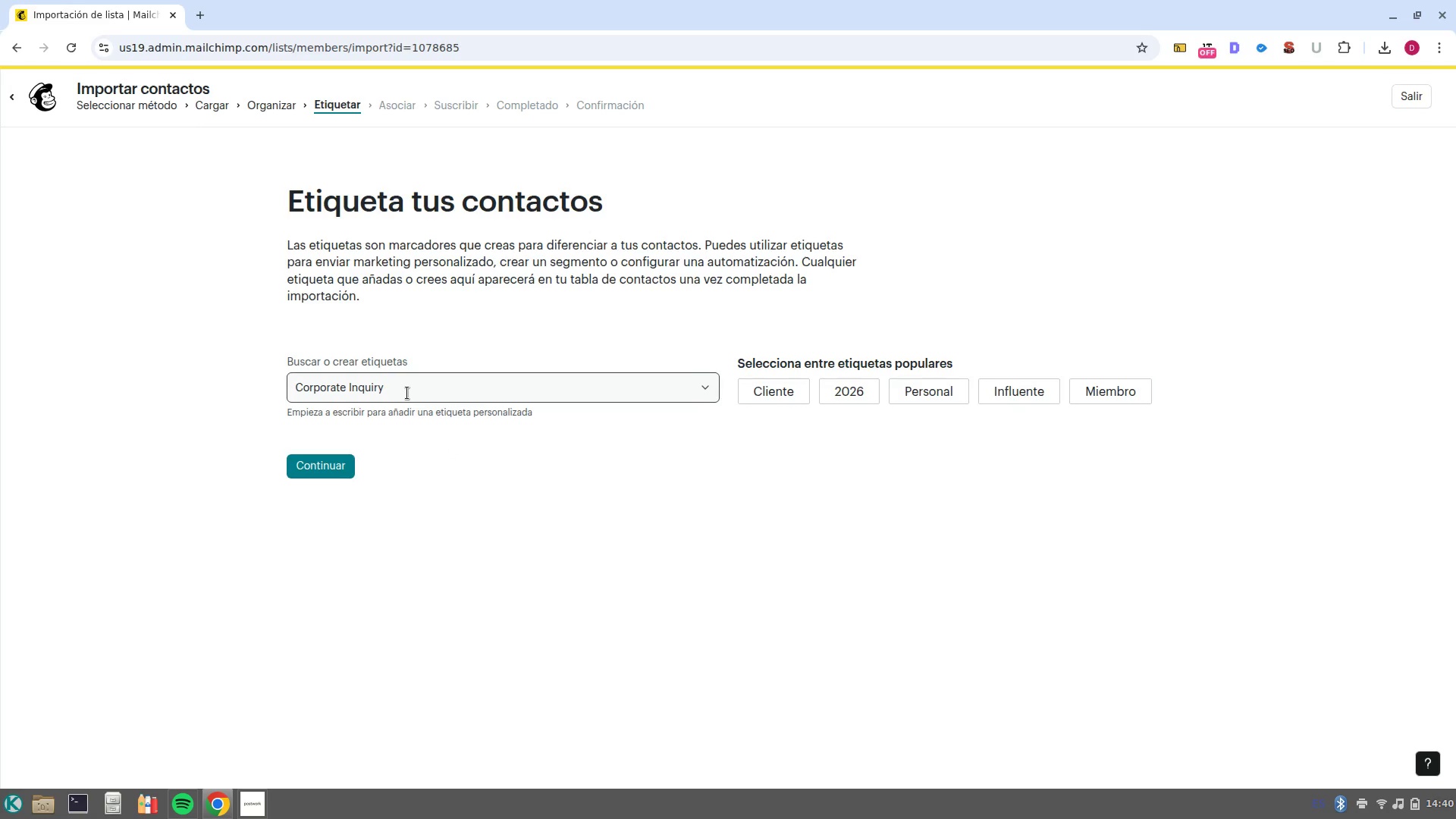 
left_click([407, 393])
 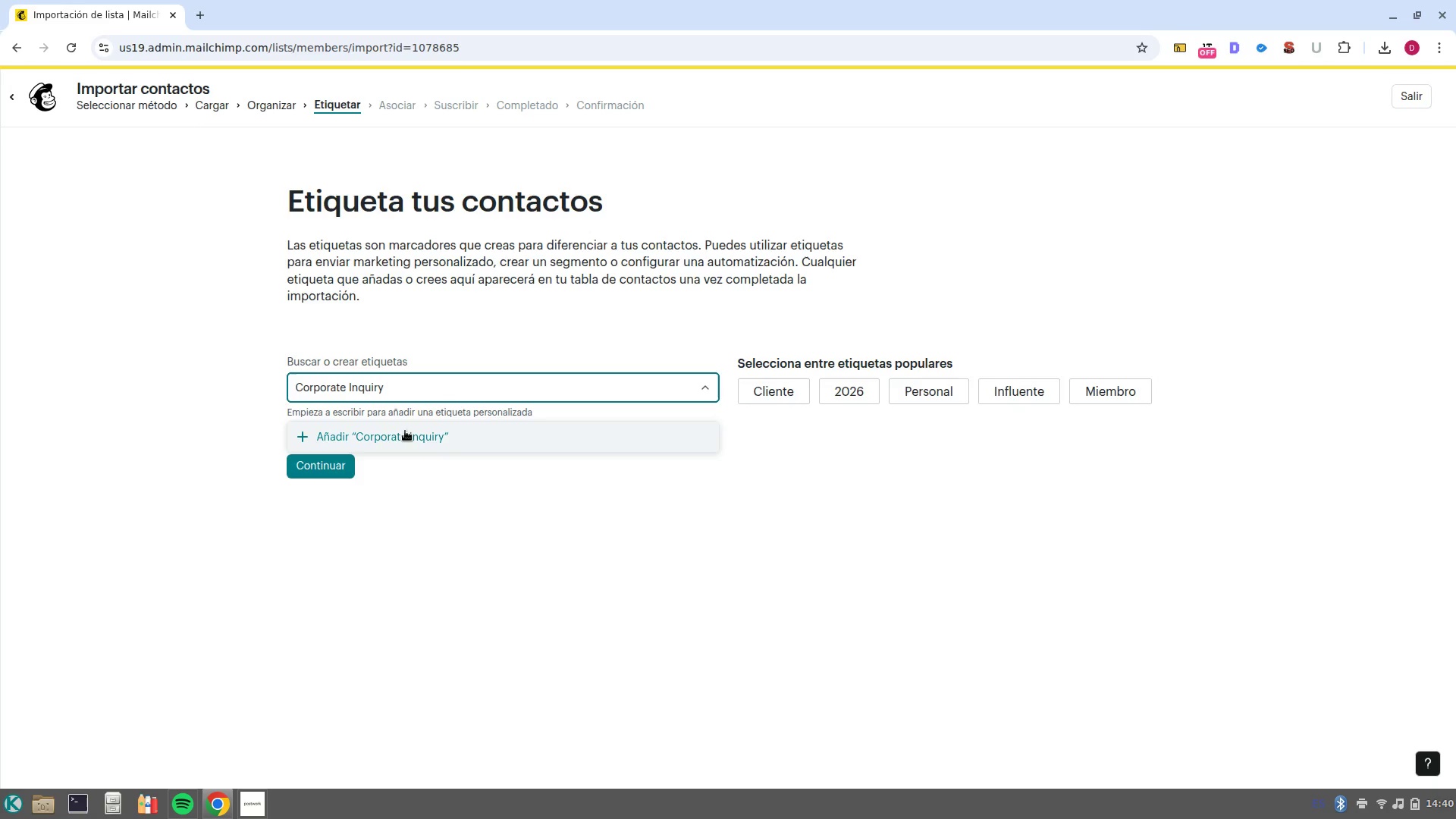 
left_click([405, 431])
 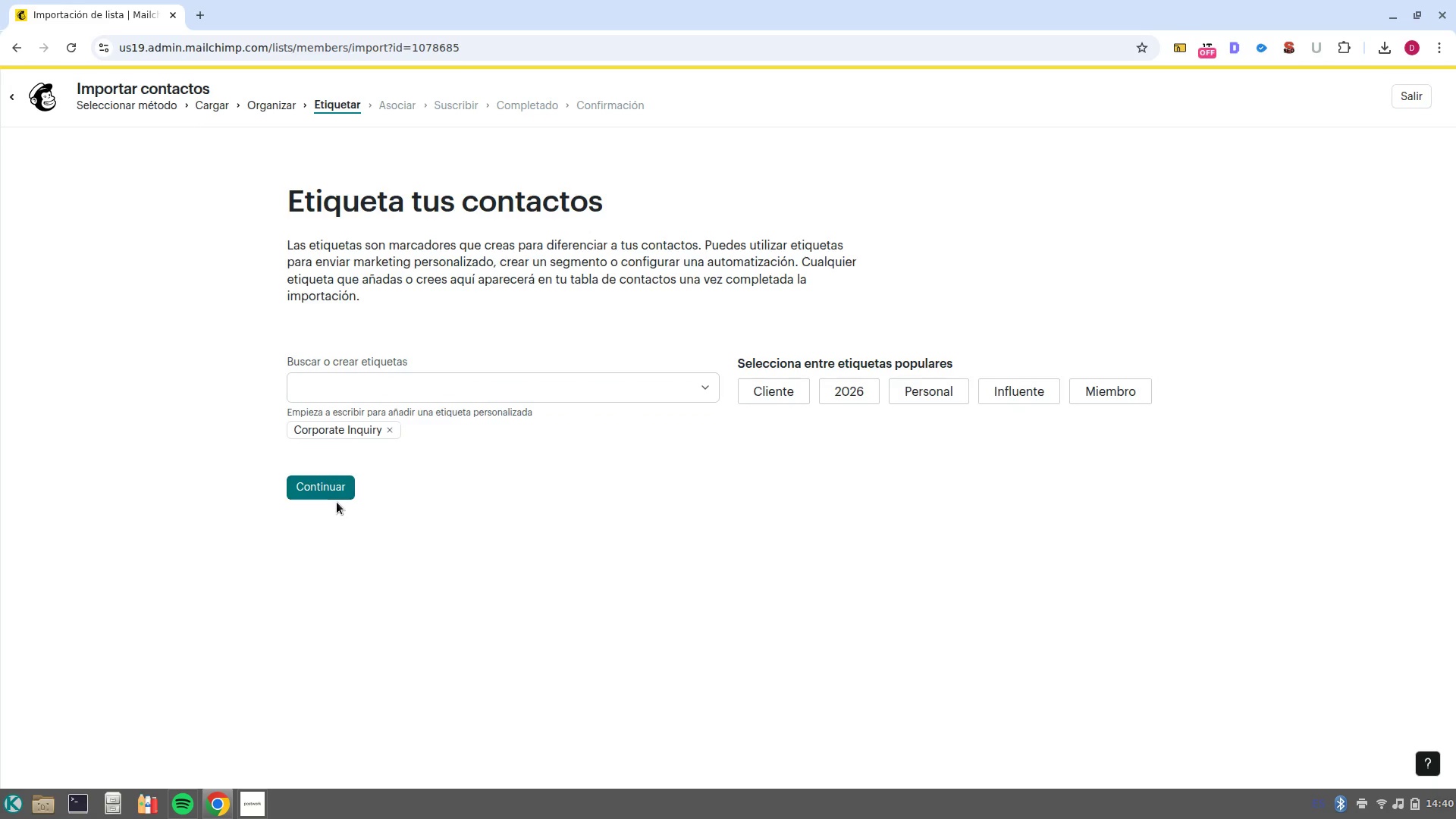 
left_click([337, 502])
 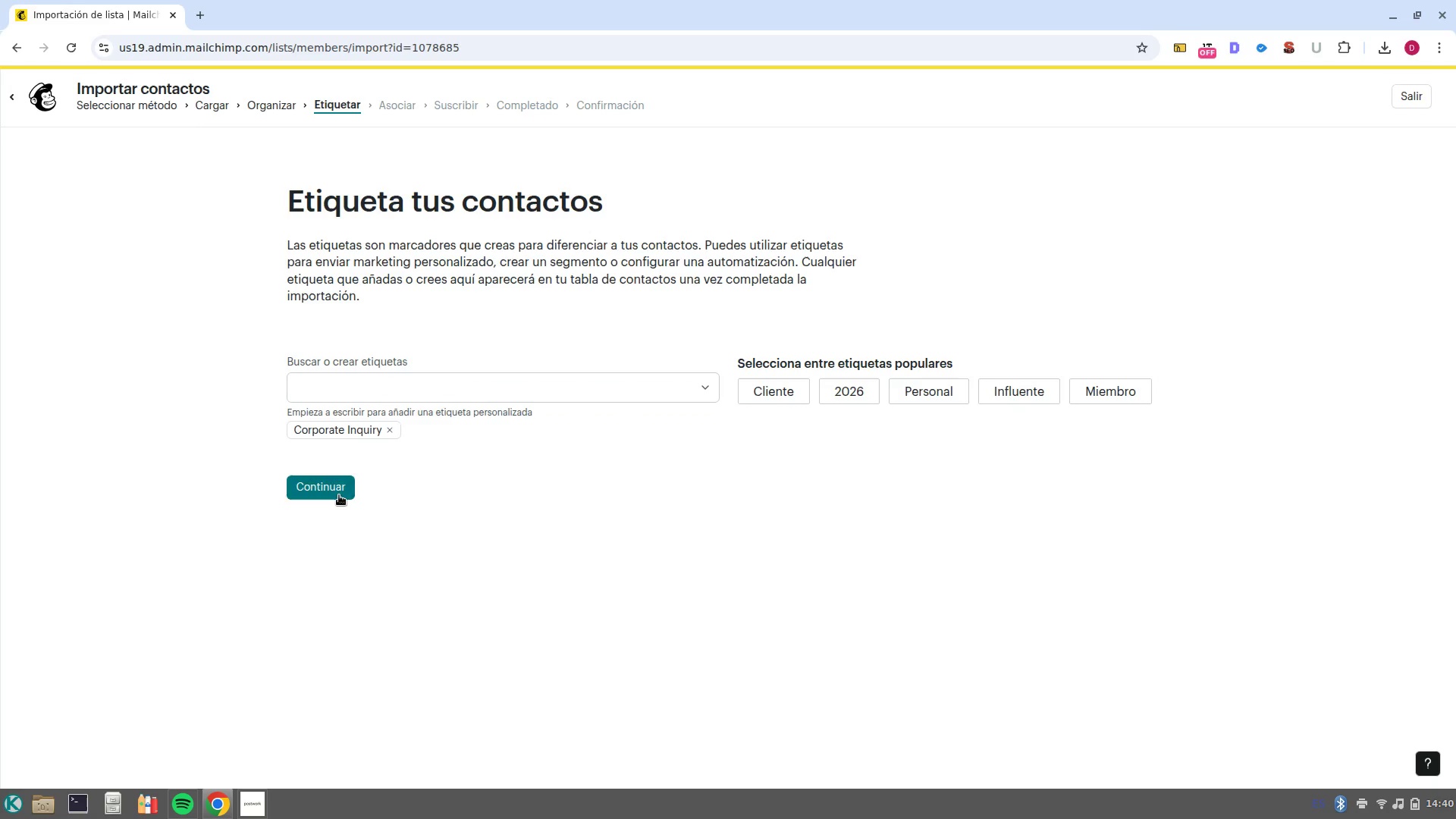 
left_click([339, 495])
 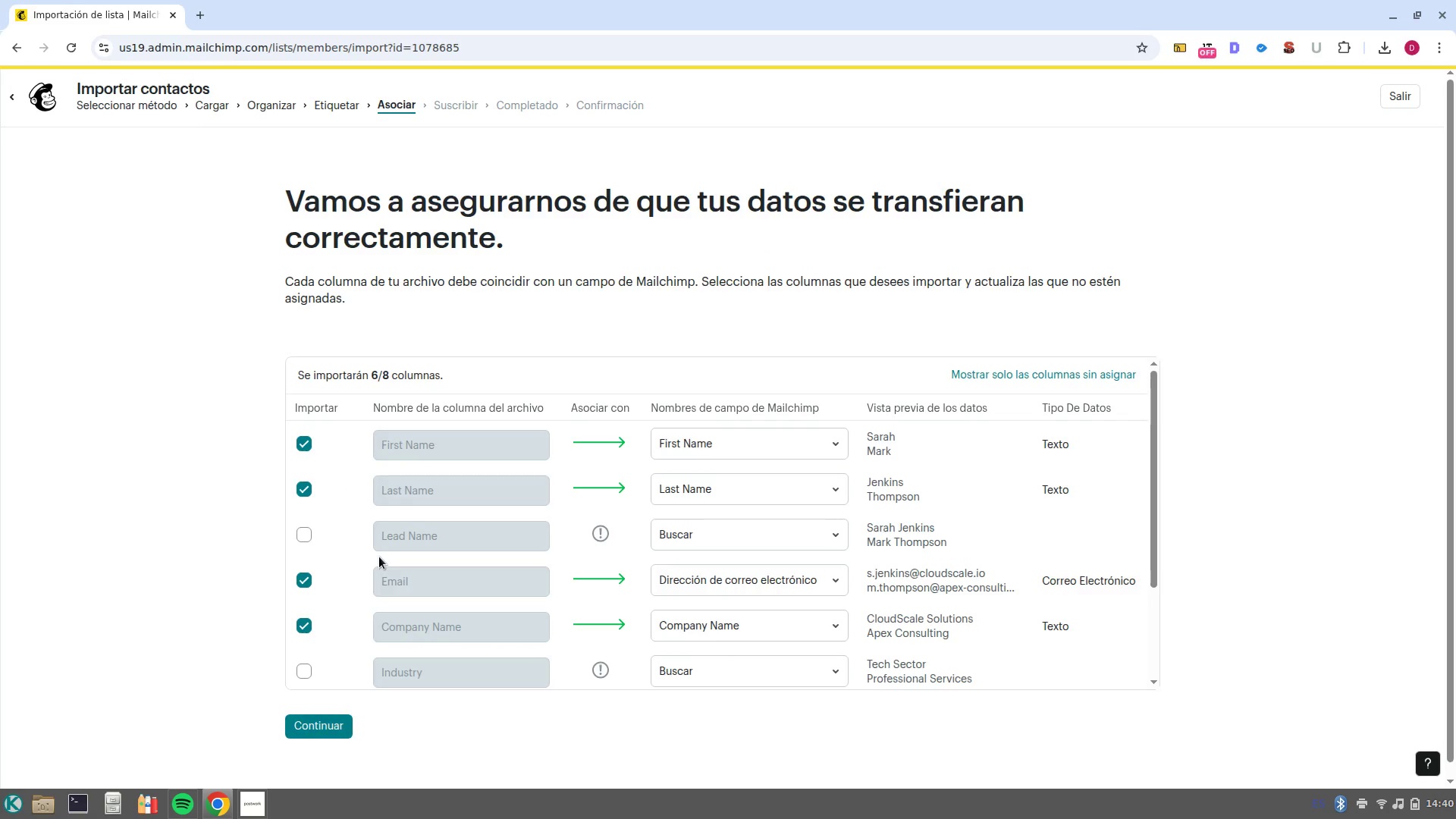 
wait(6.88)
 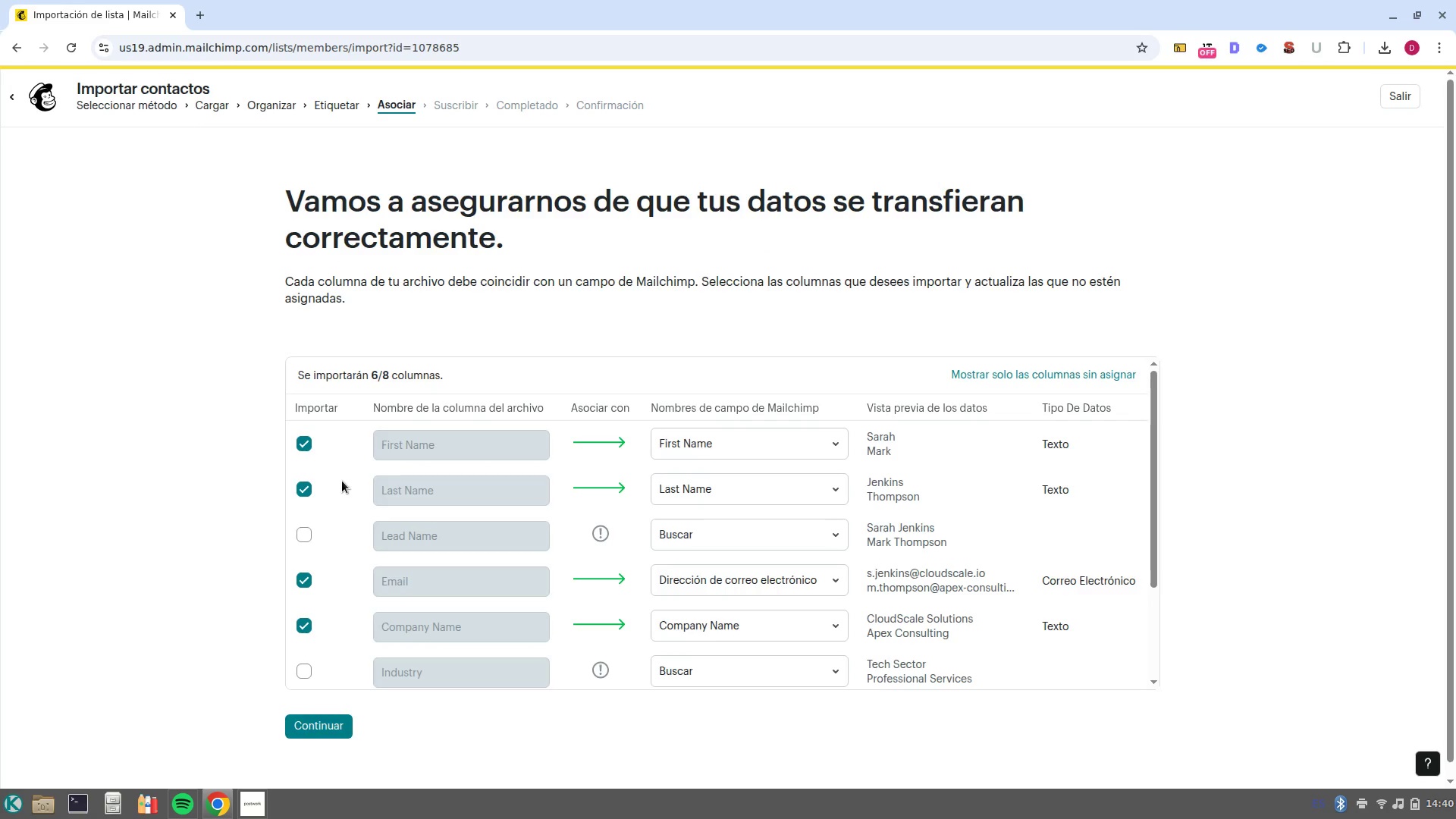 
left_click([306, 534])
 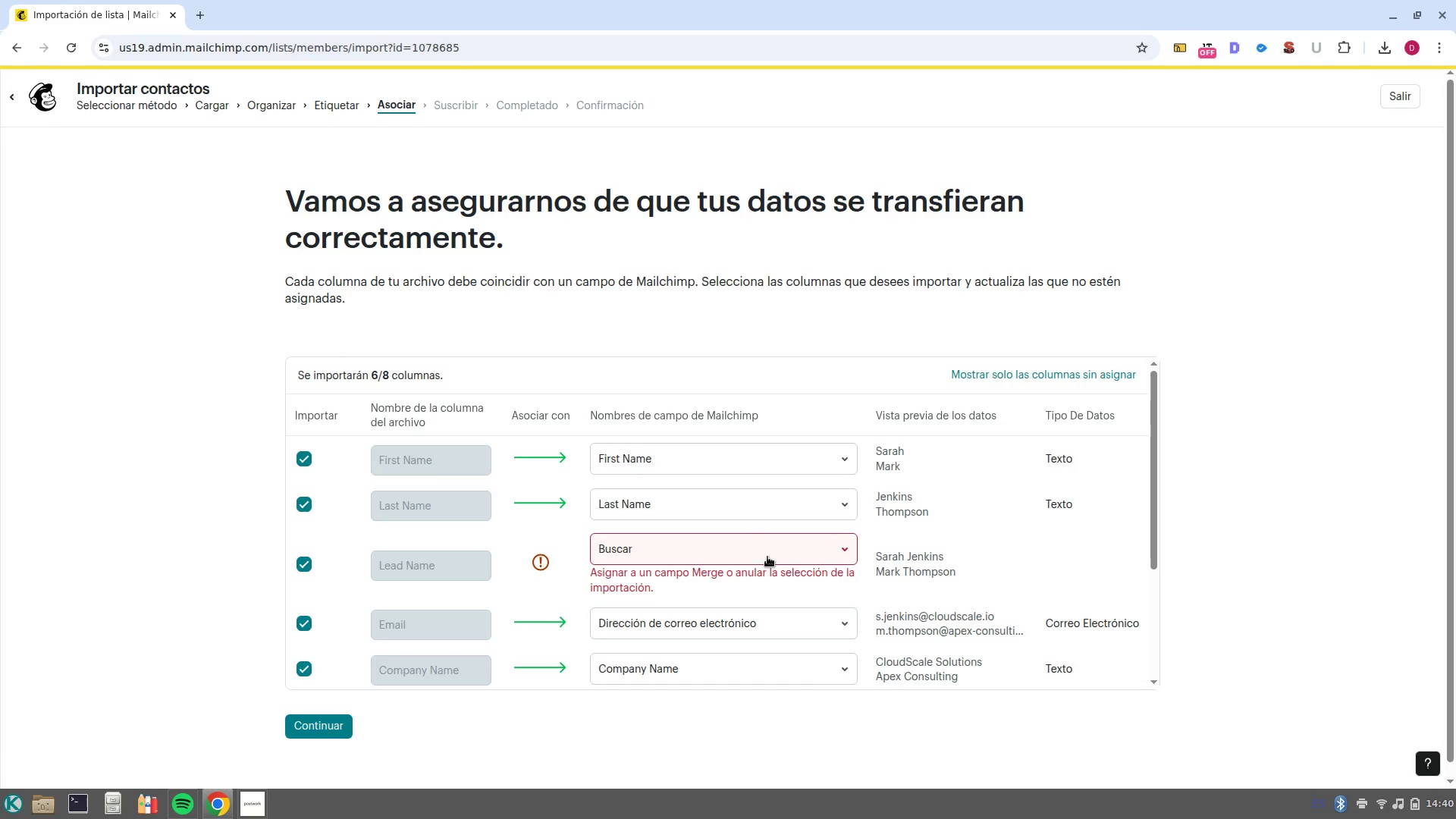 
left_click([767, 557])
 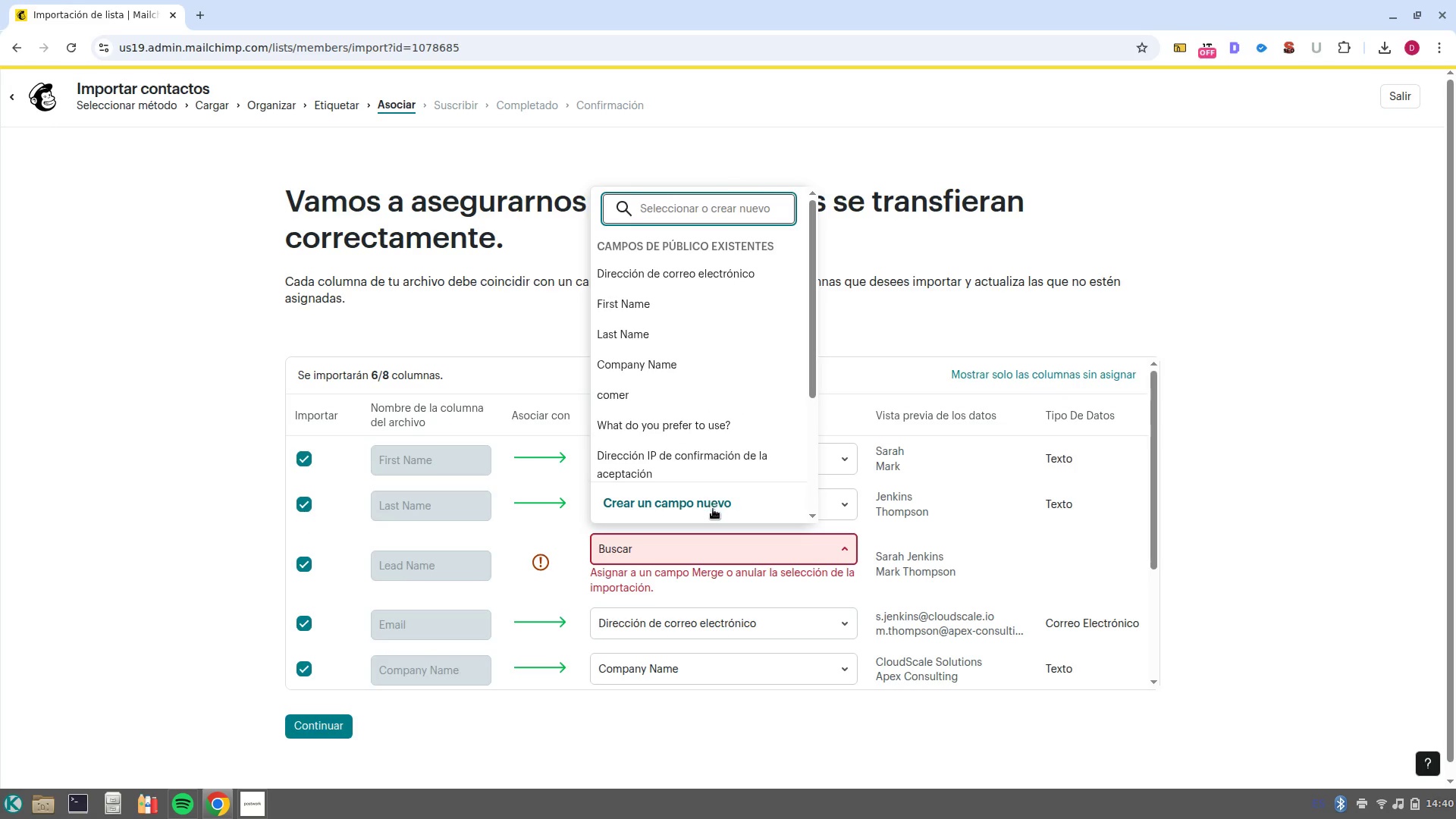 
left_click([713, 509])
 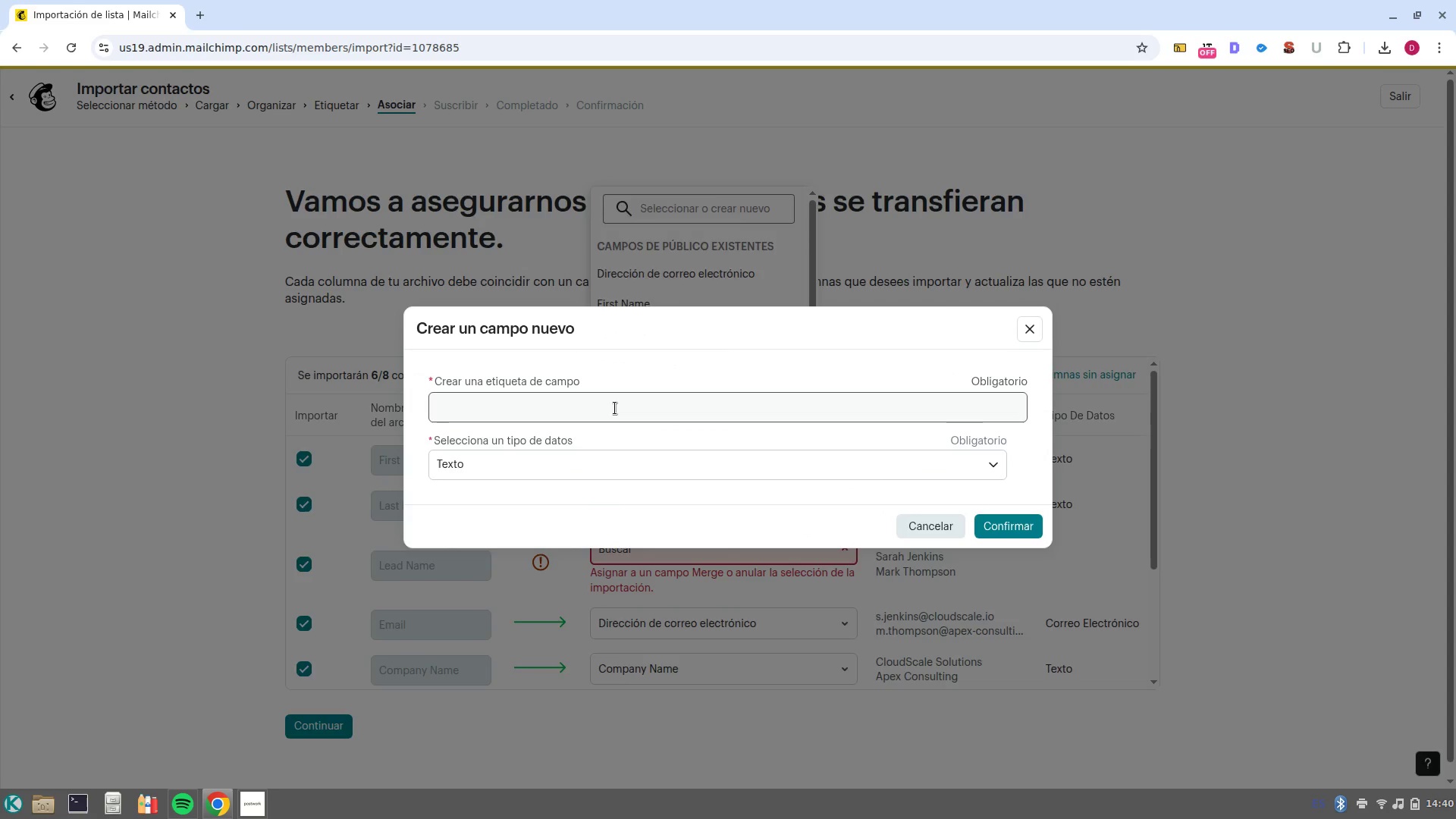 
left_click([615, 408])
 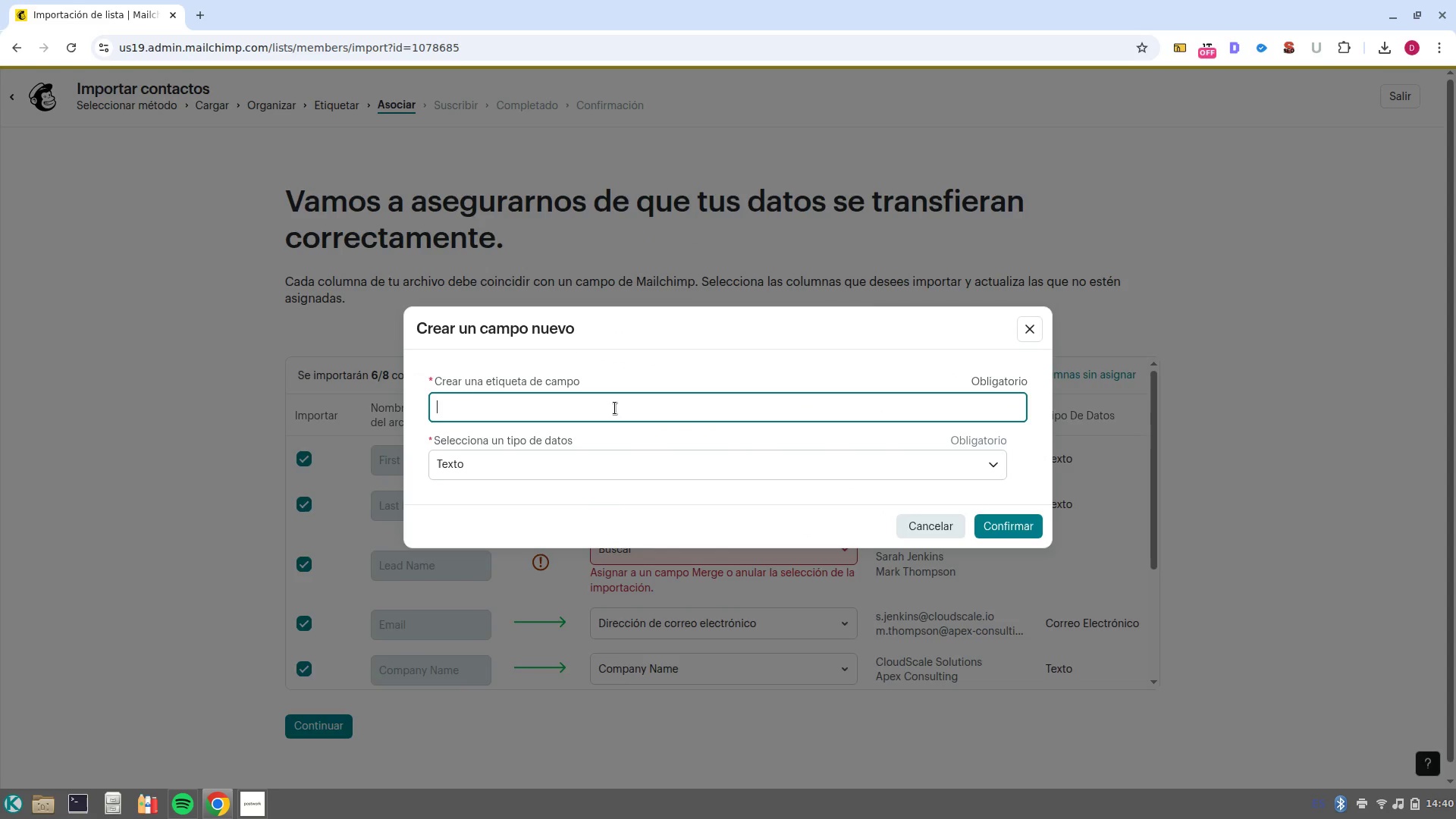 
type(Lead name)
 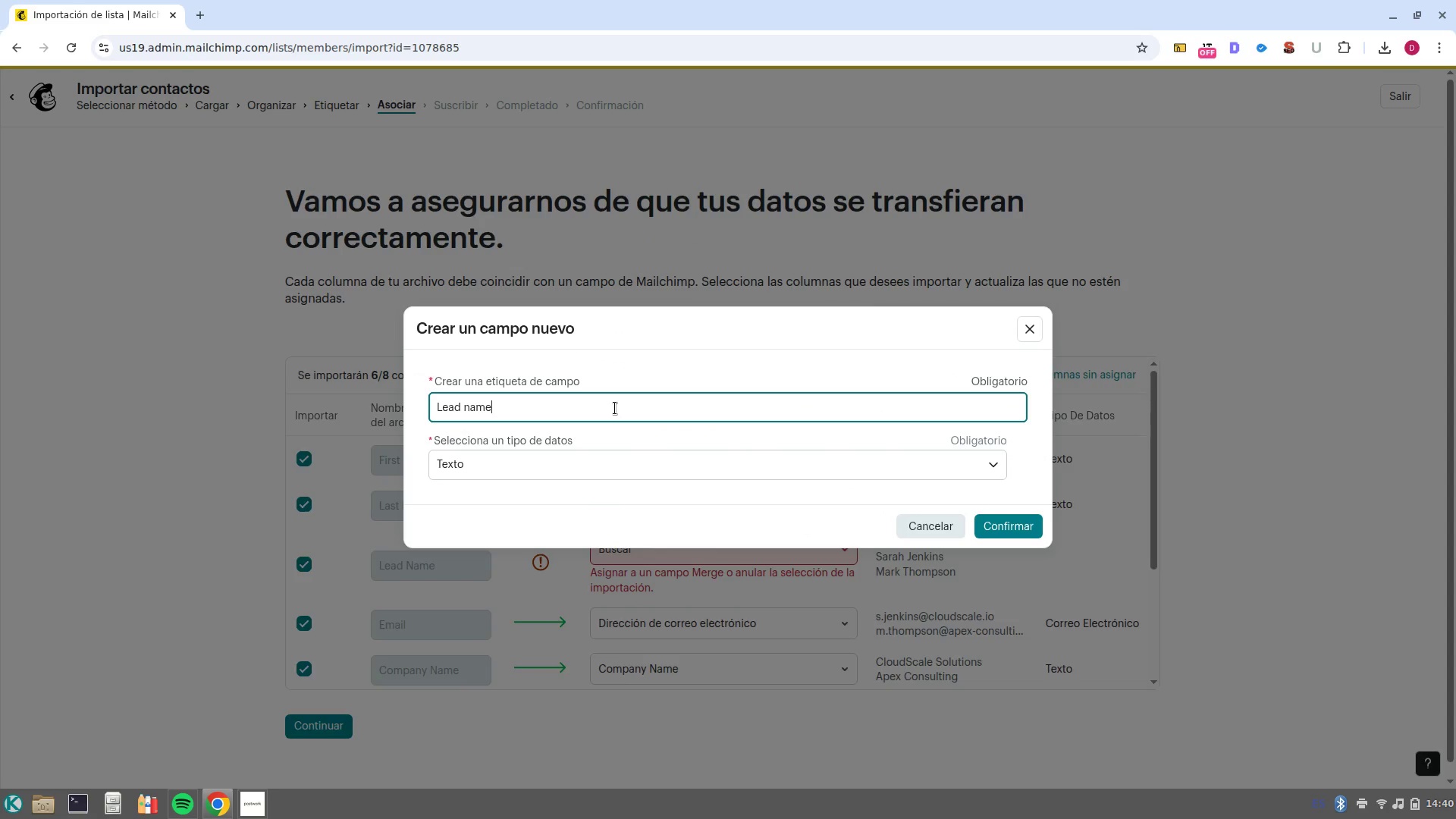 
key(Control+ArrowLeft)
 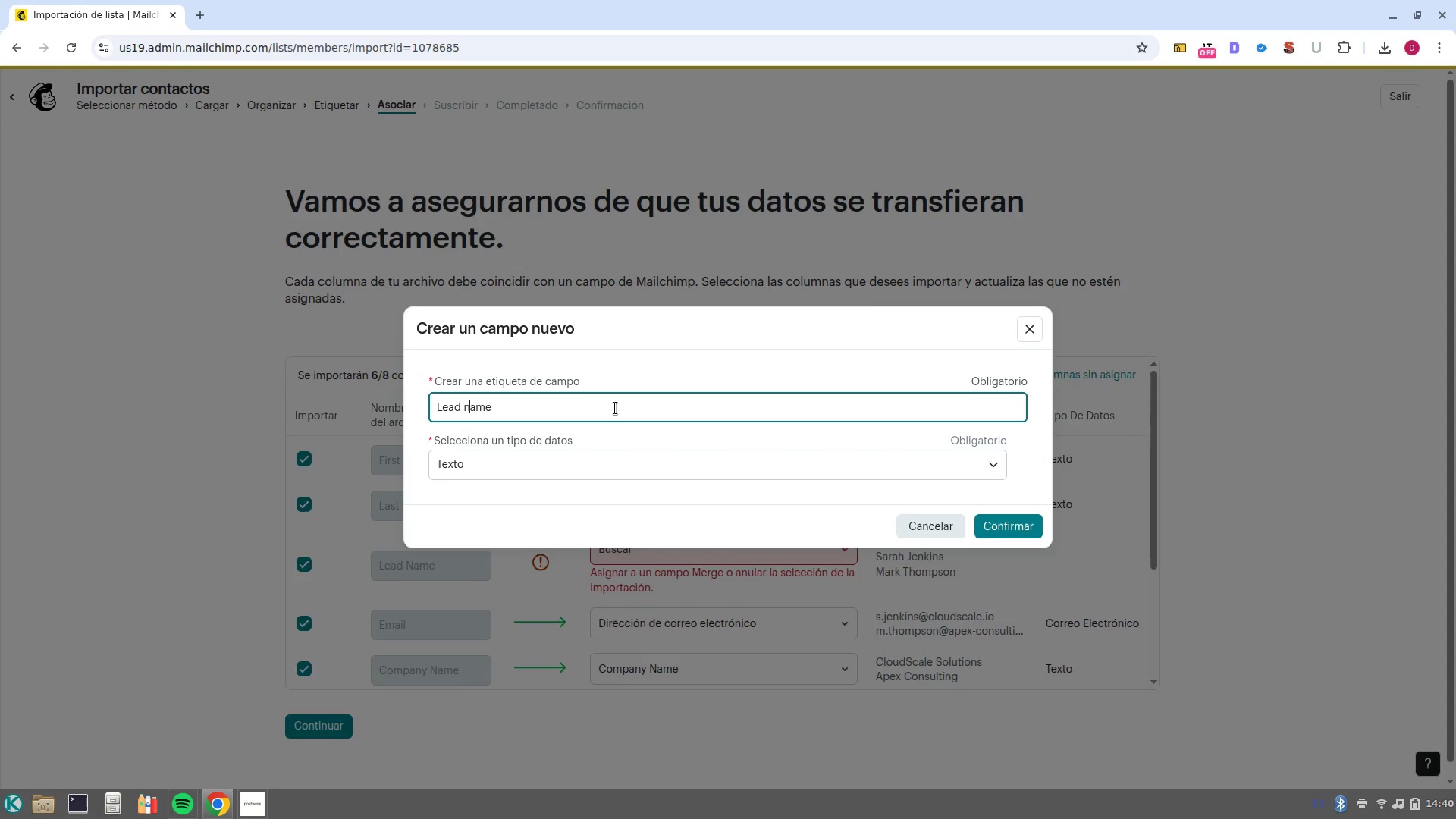 
key(ArrowRight)
 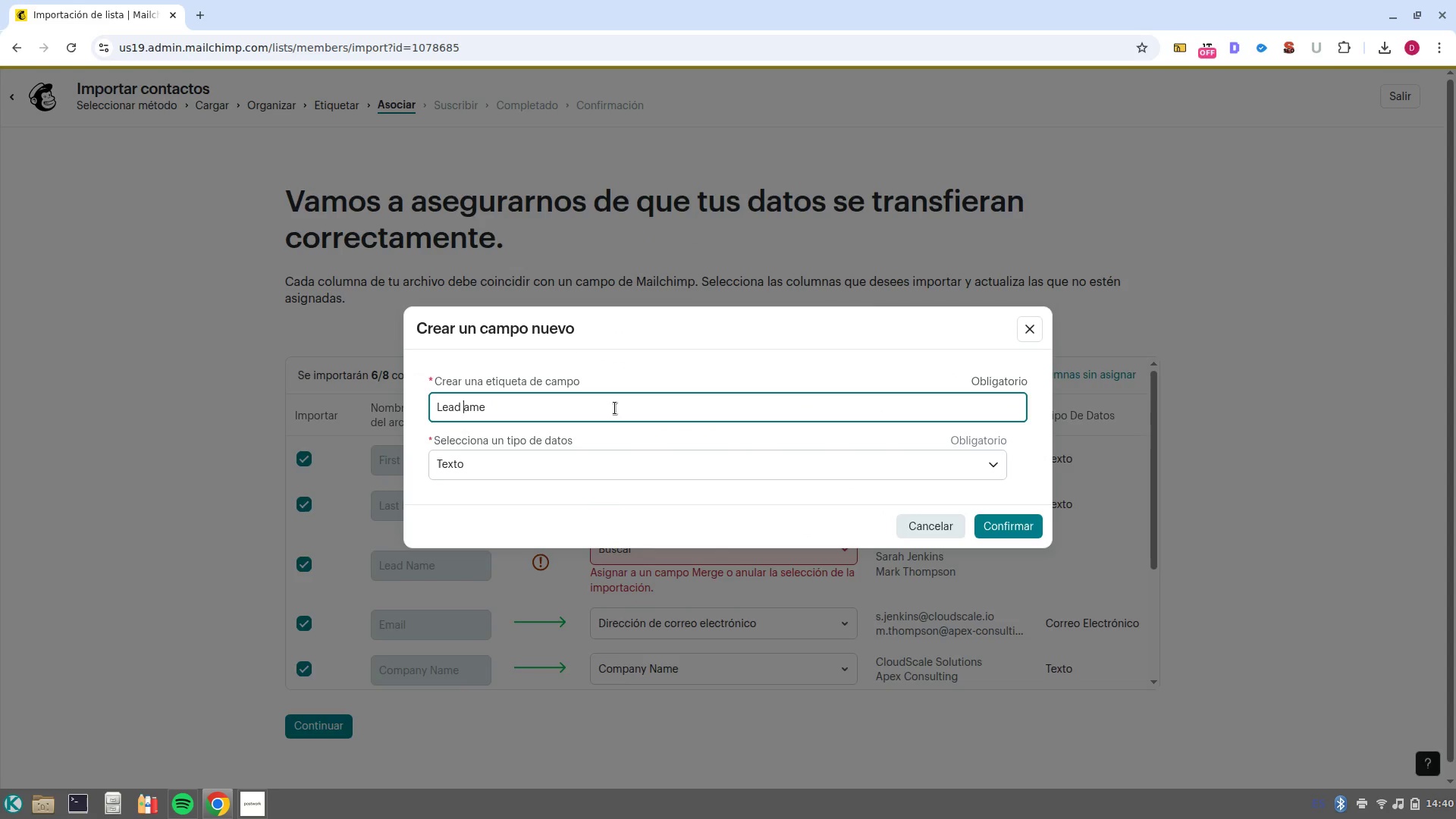 
key(Backspace)
 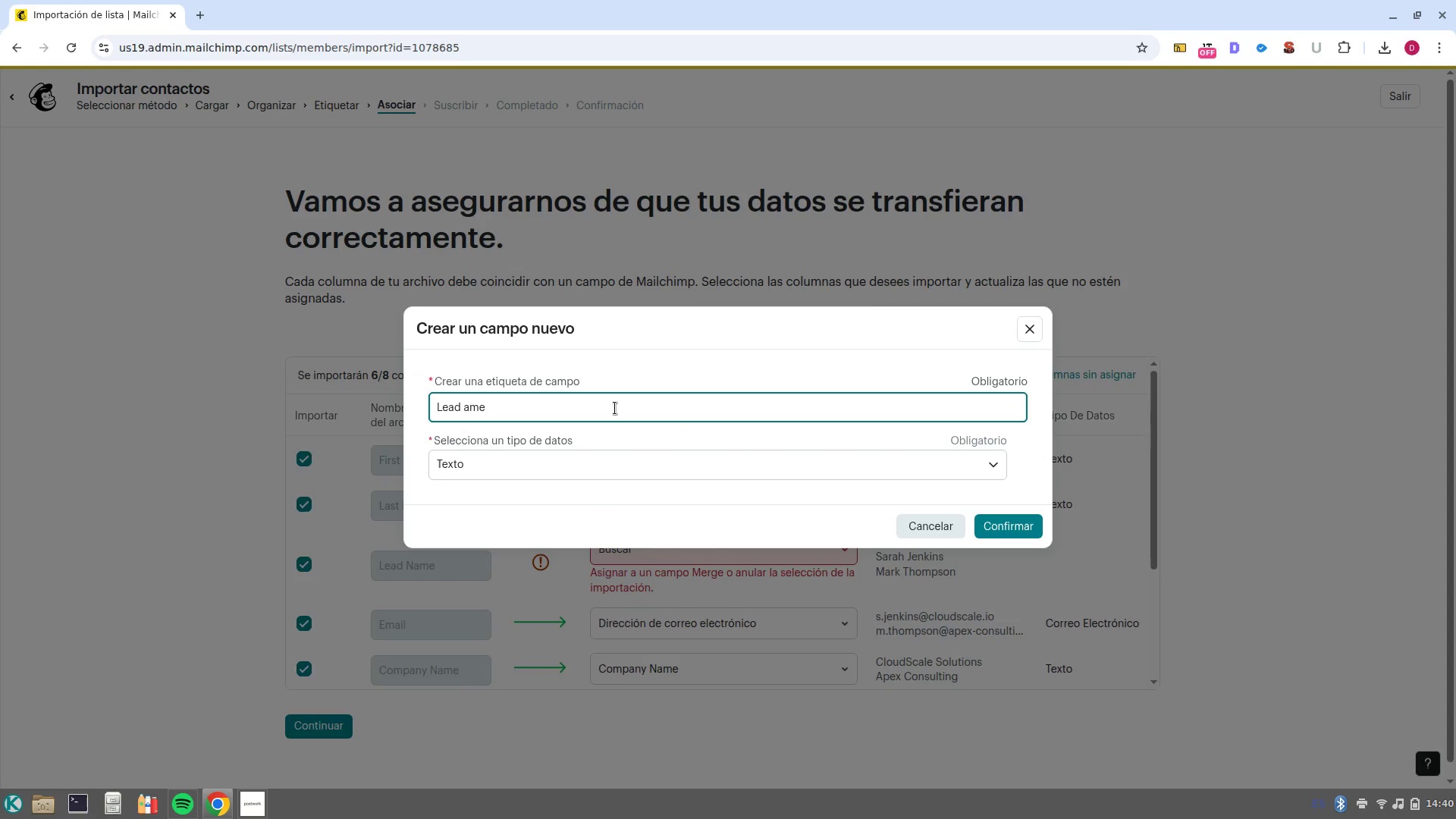 
key(Shift+ShiftLeft)
 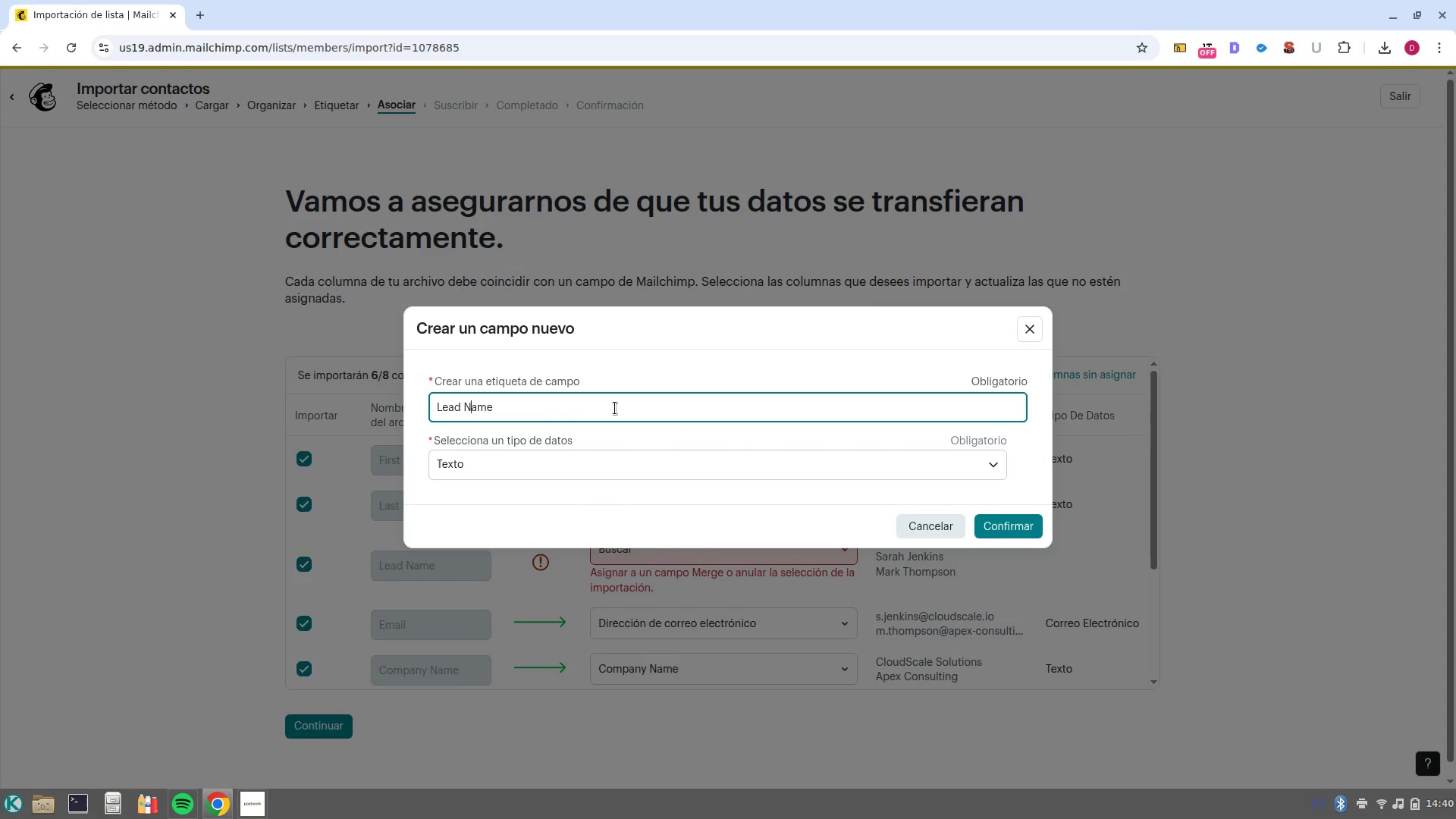 
key(Shift+N)
 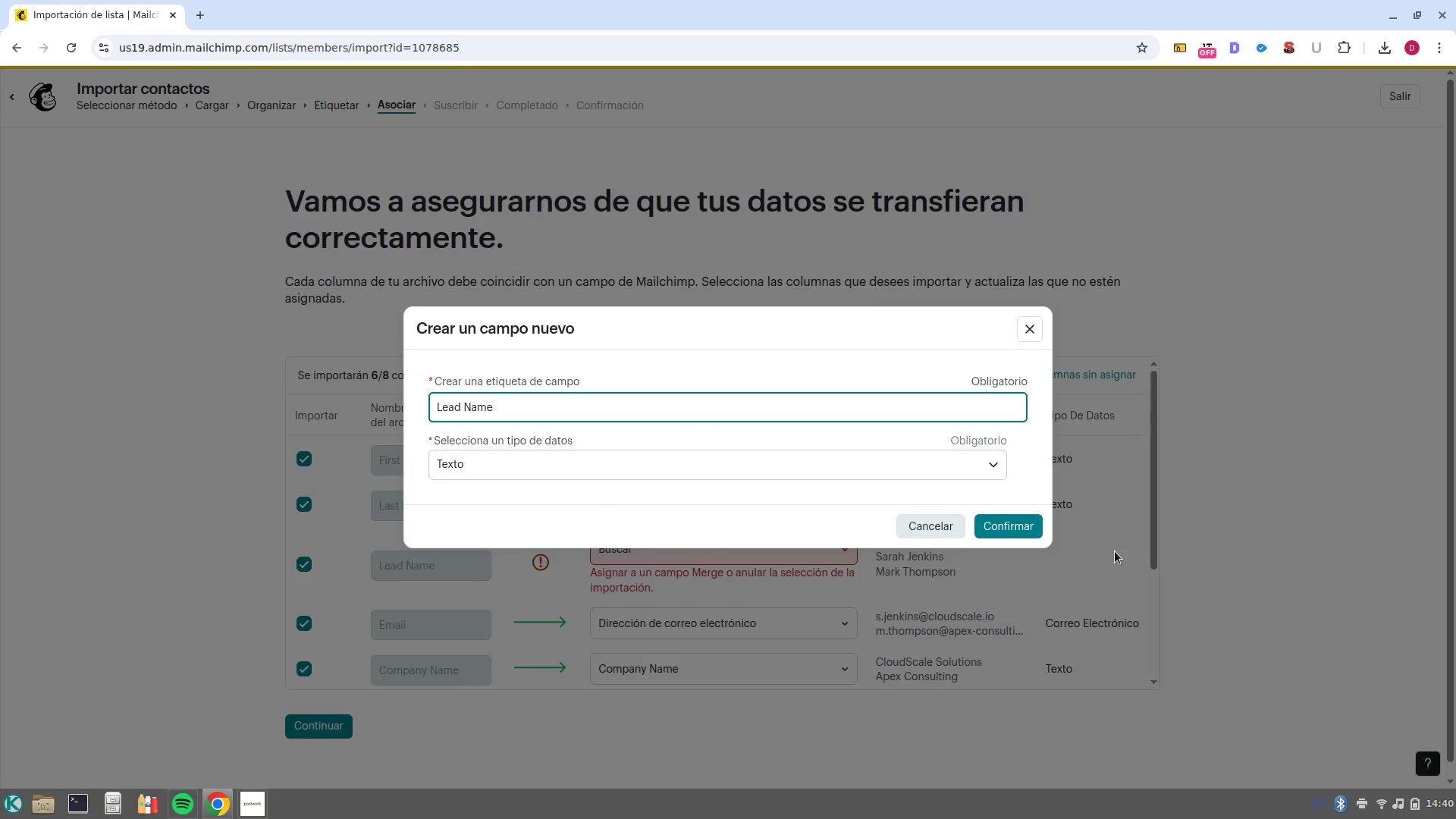 
left_click([1018, 528])
 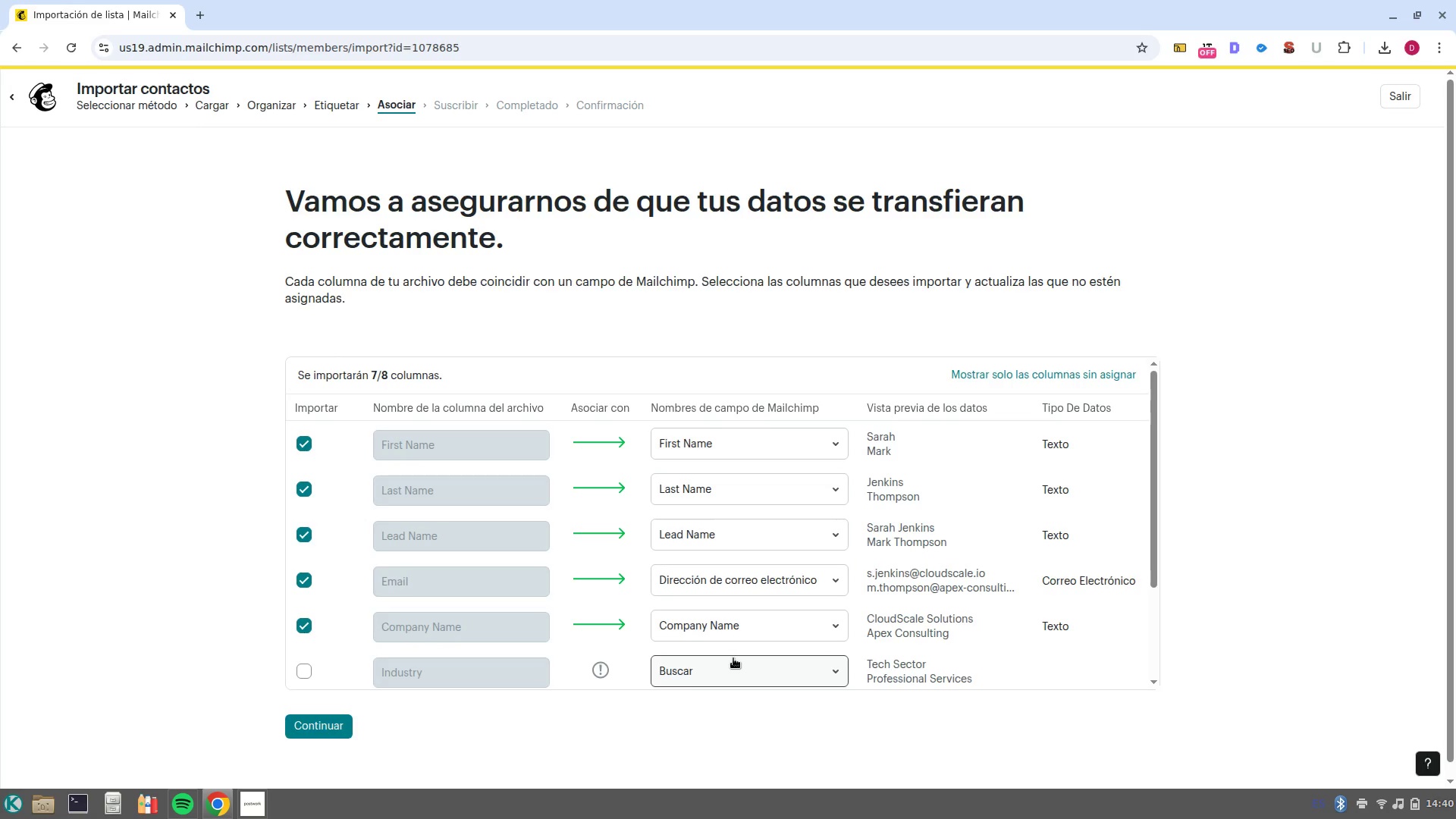 
wait(6.26)
 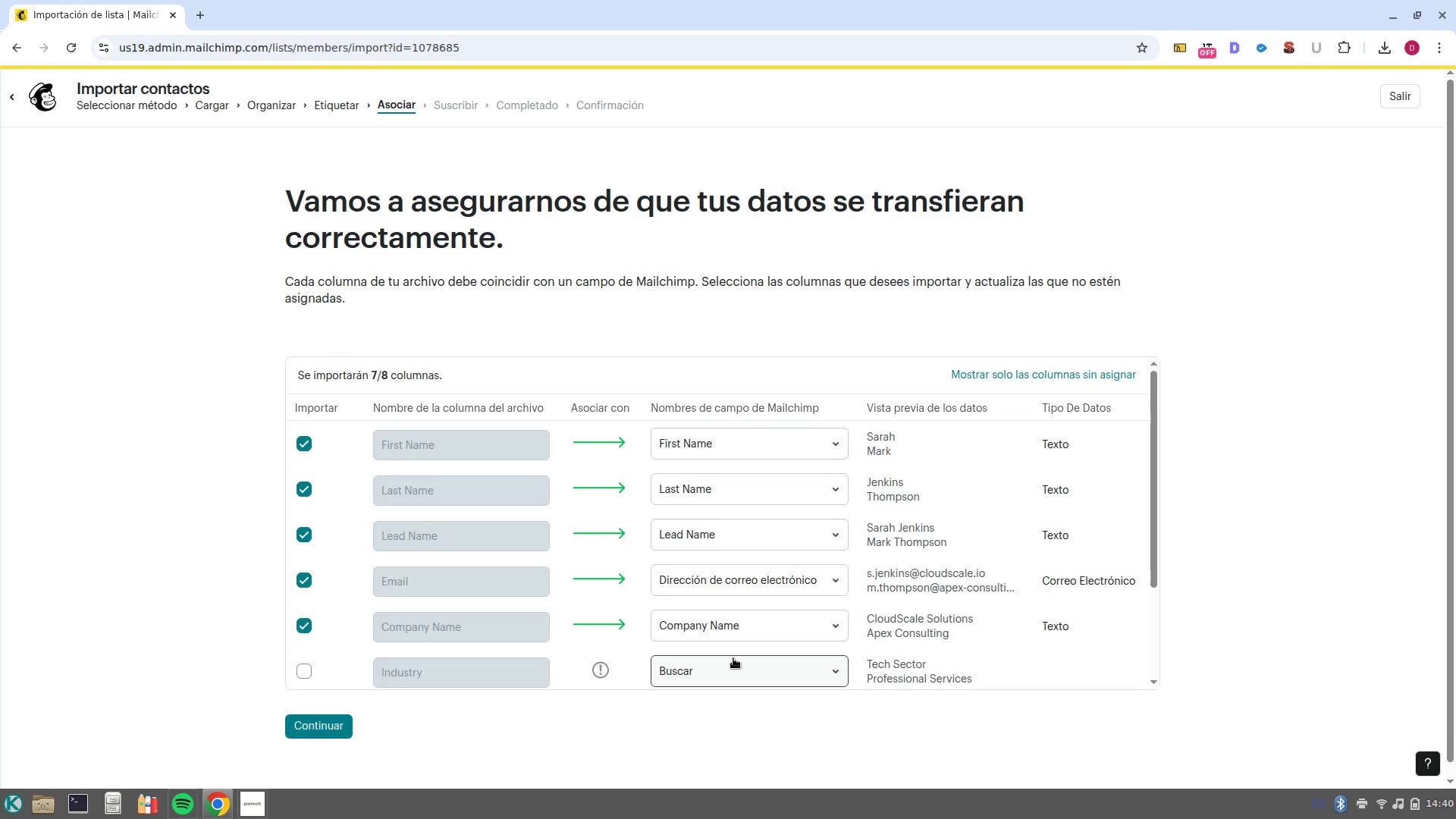 
scroll: coordinate [472, 579], scroll_direction: down, amount: 3.0
 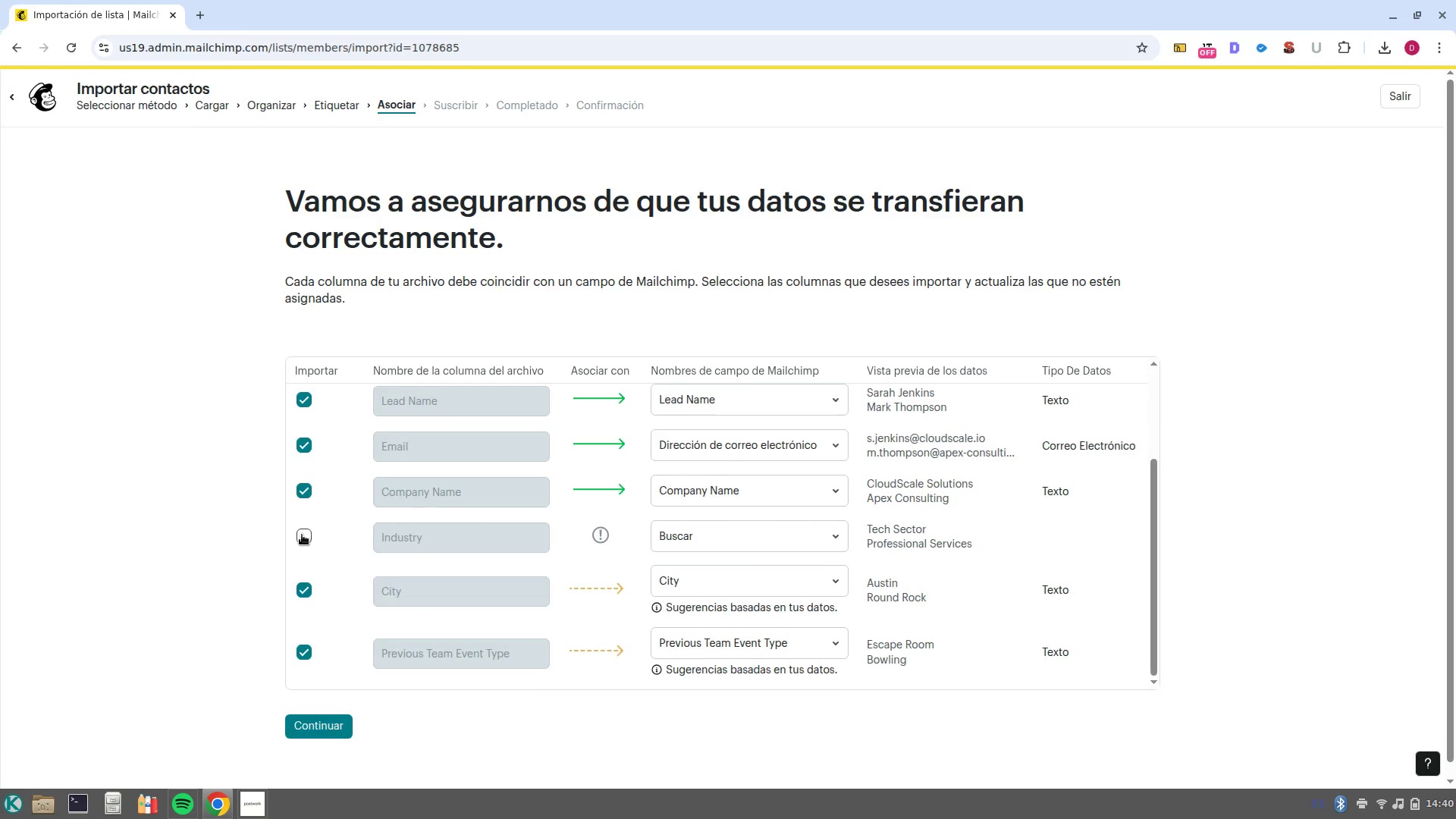 
left_click([302, 535])
 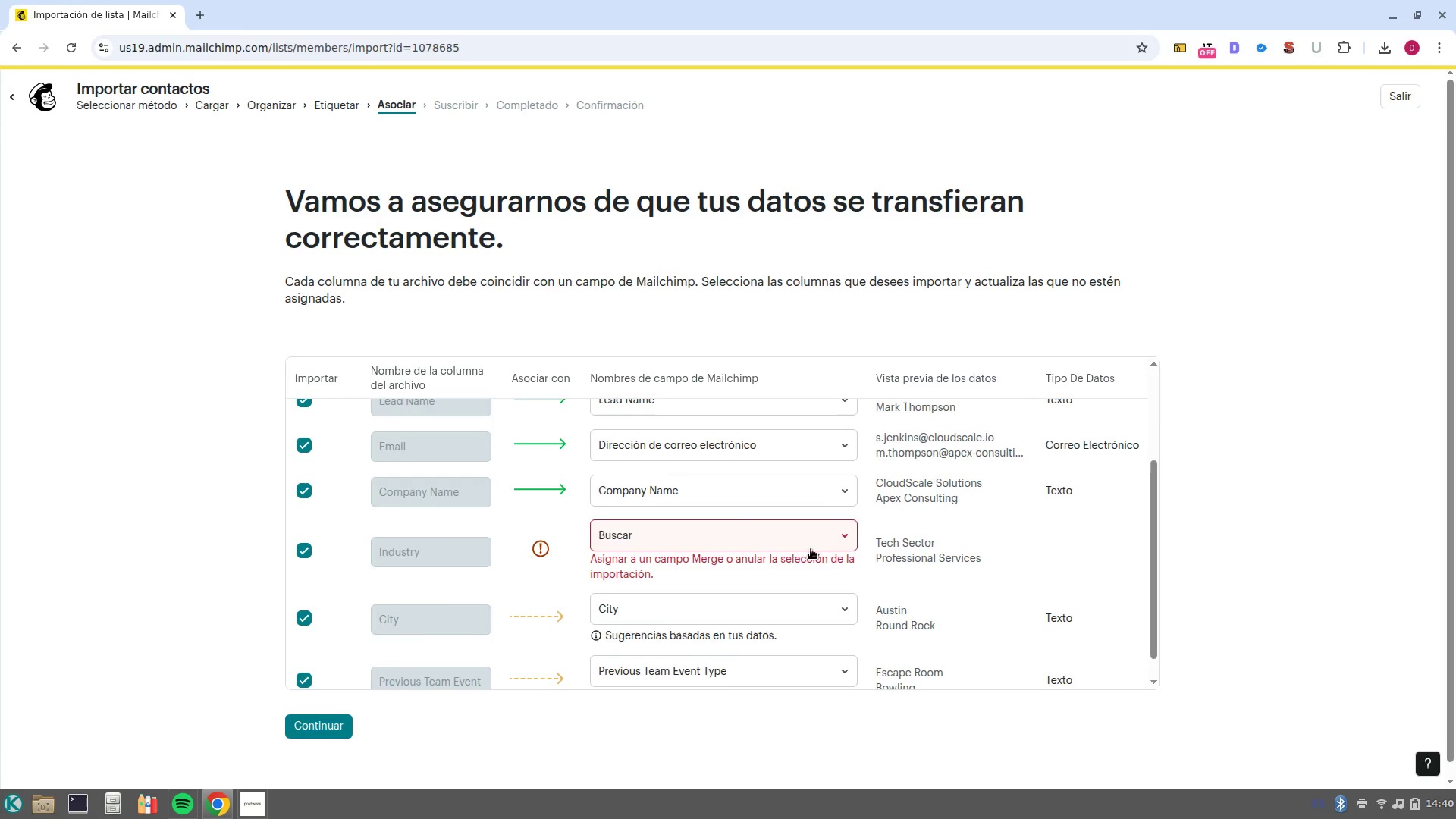 
left_click([805, 537])
 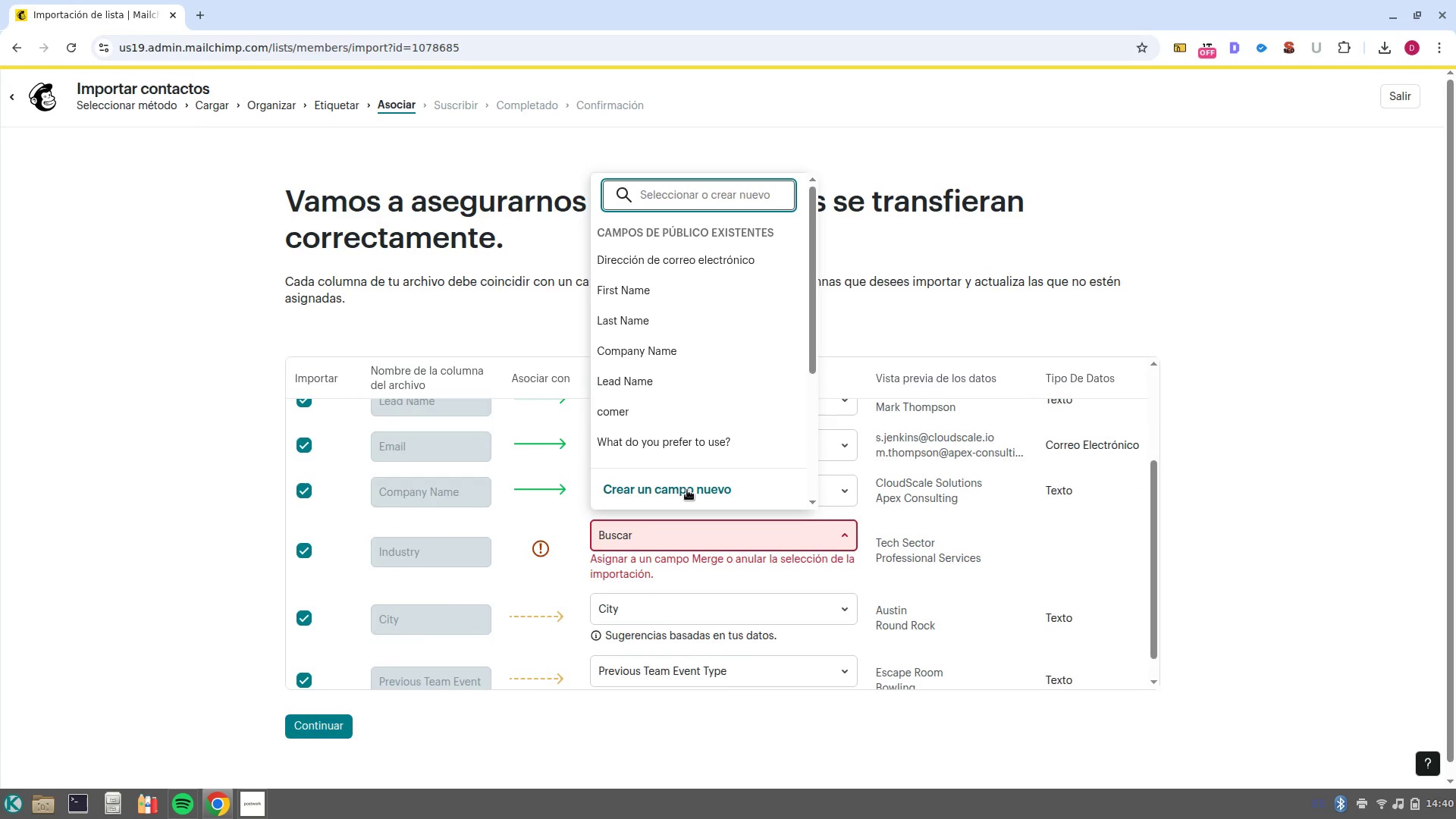 
left_click([687, 490])
 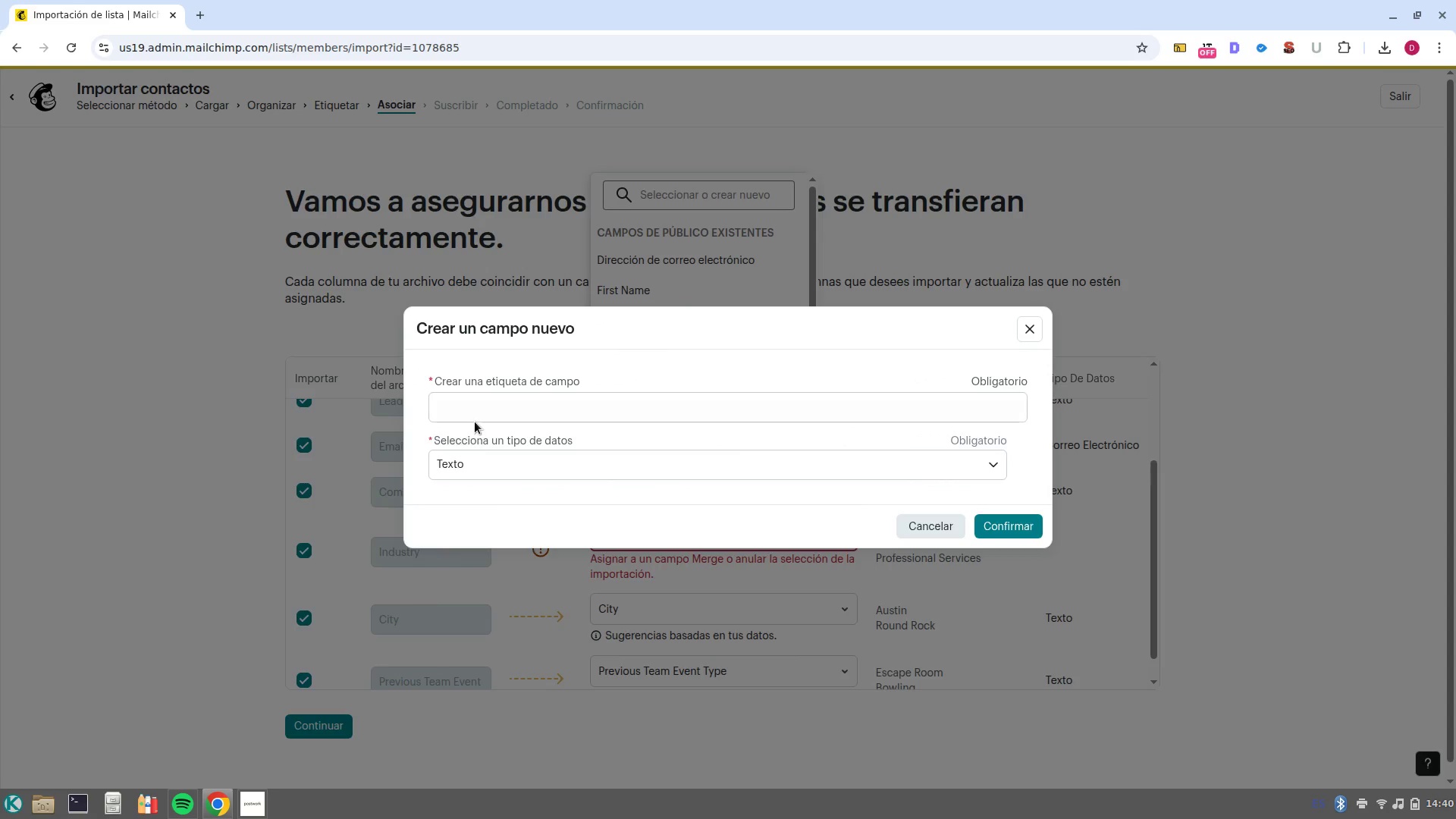 
left_click([475, 422])
 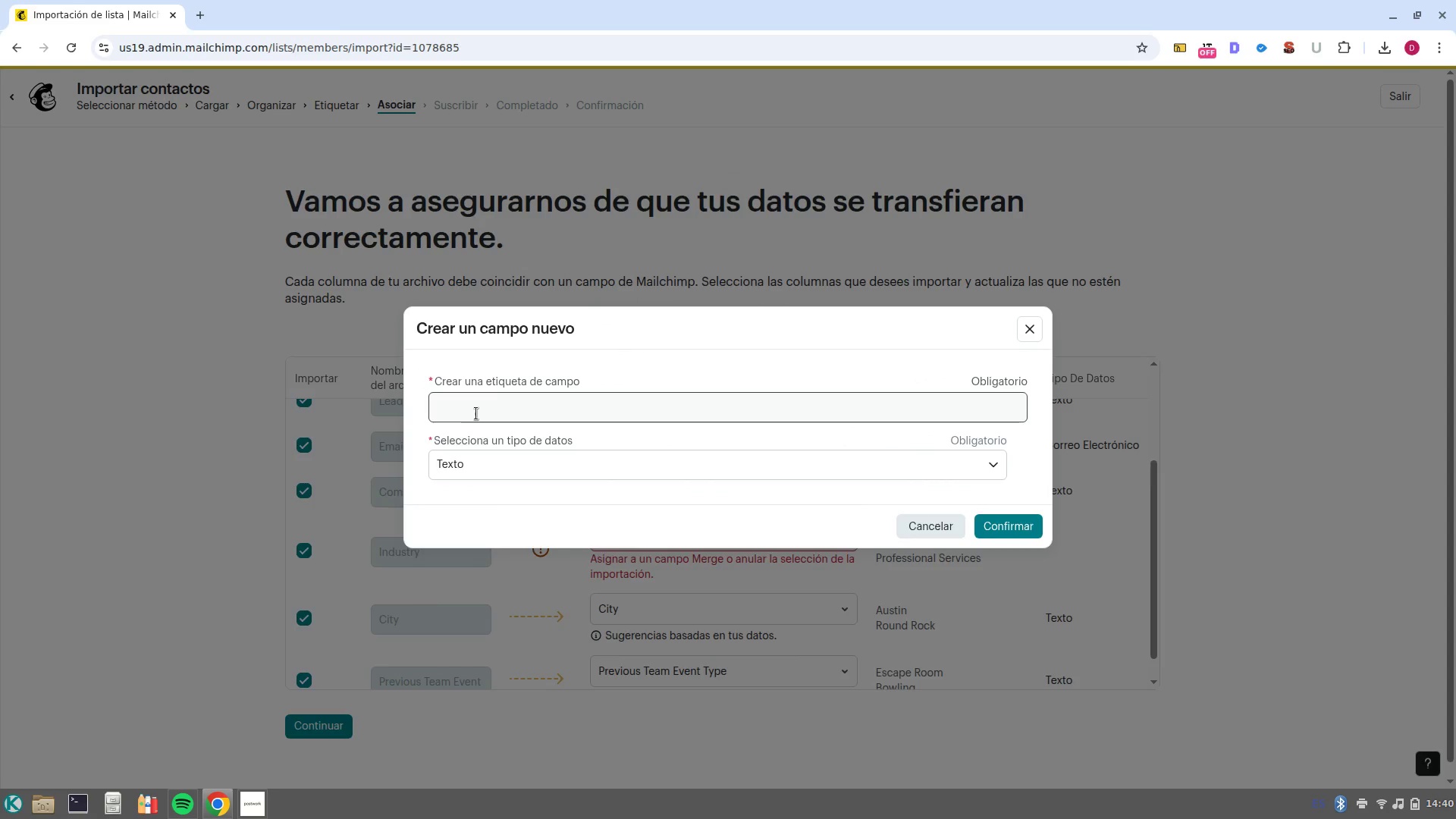 
left_click([475, 422])
 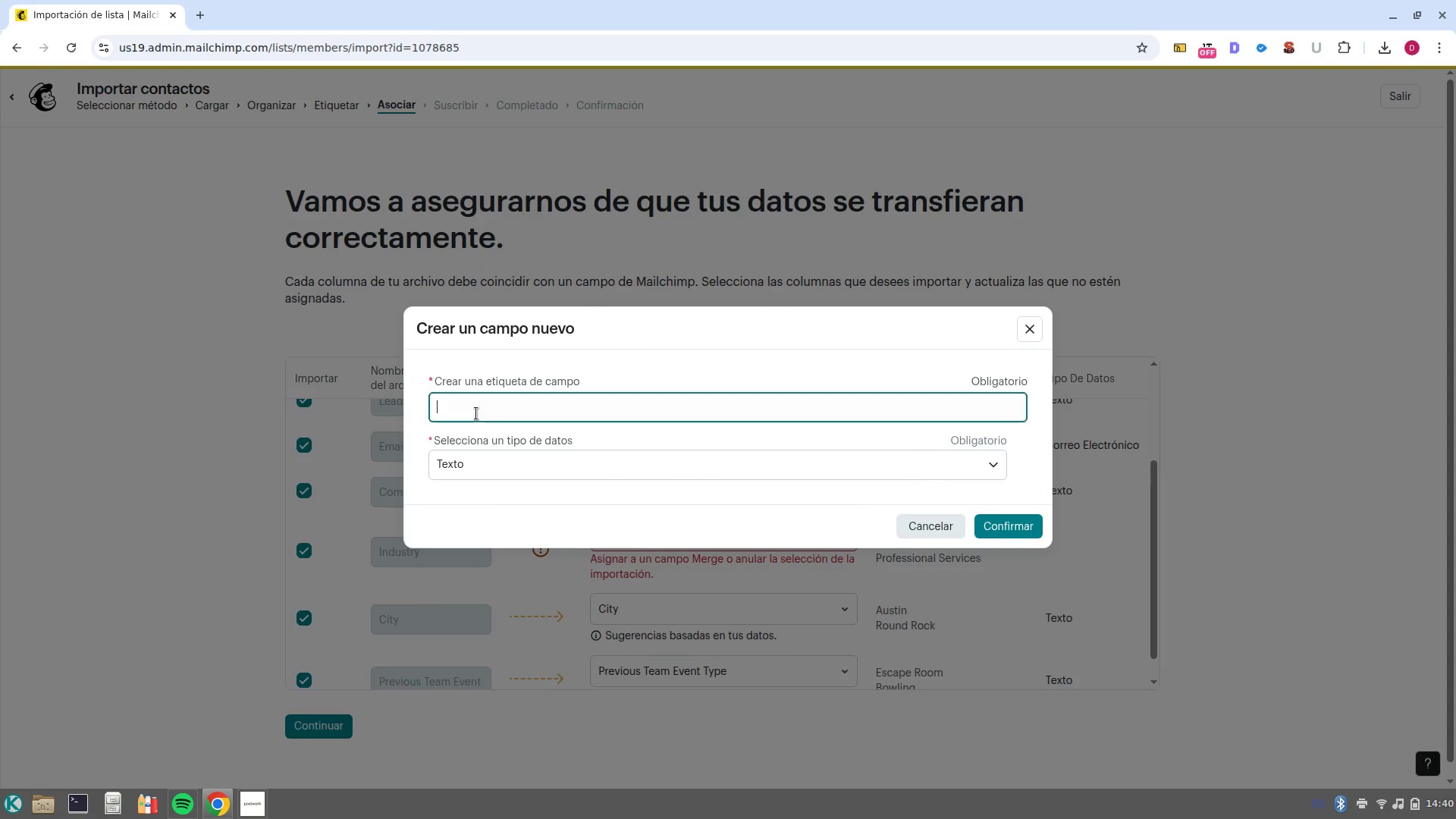 
left_click([476, 413])
 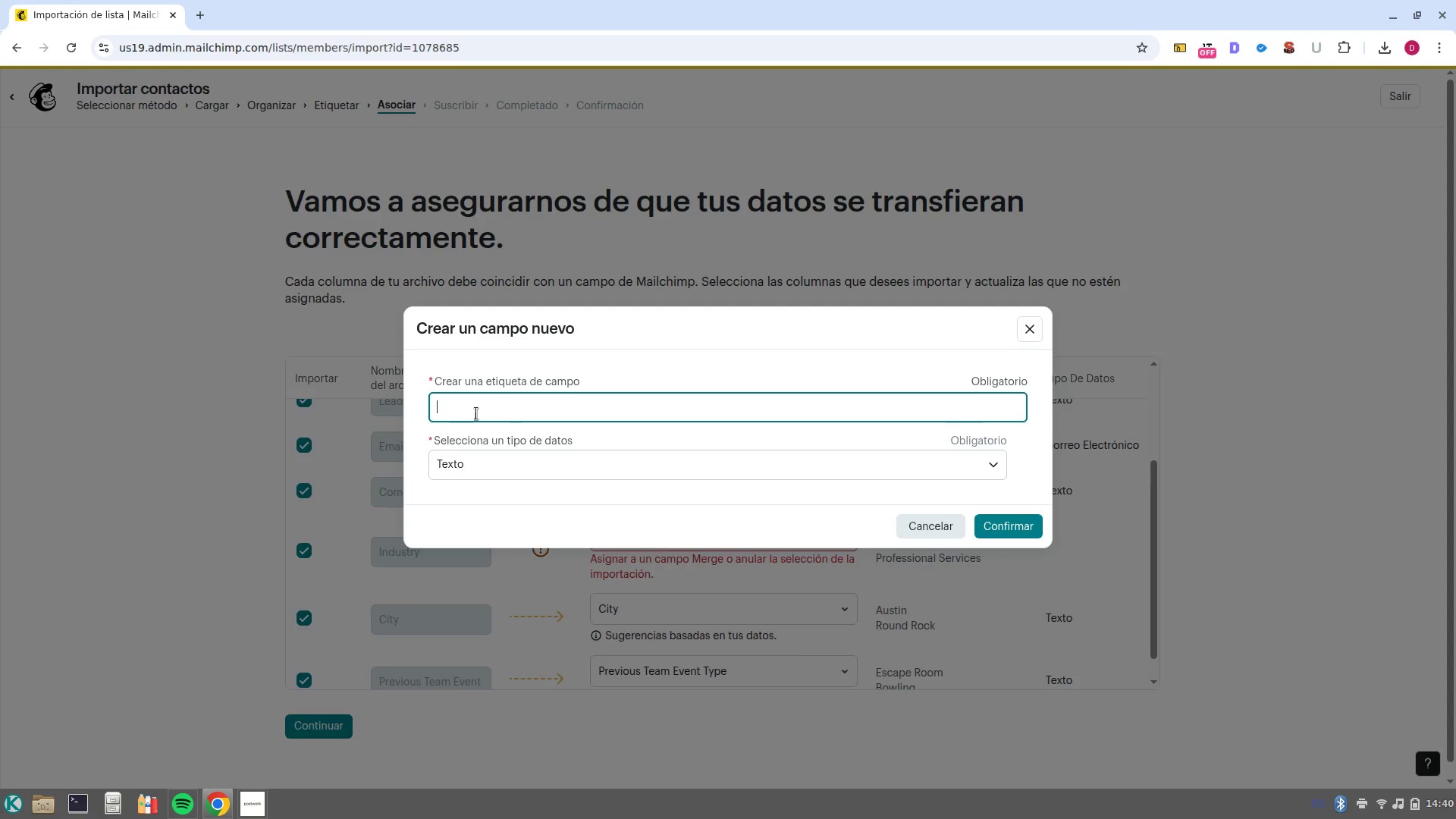 
type(Industry)
key(NumpadEnter)
 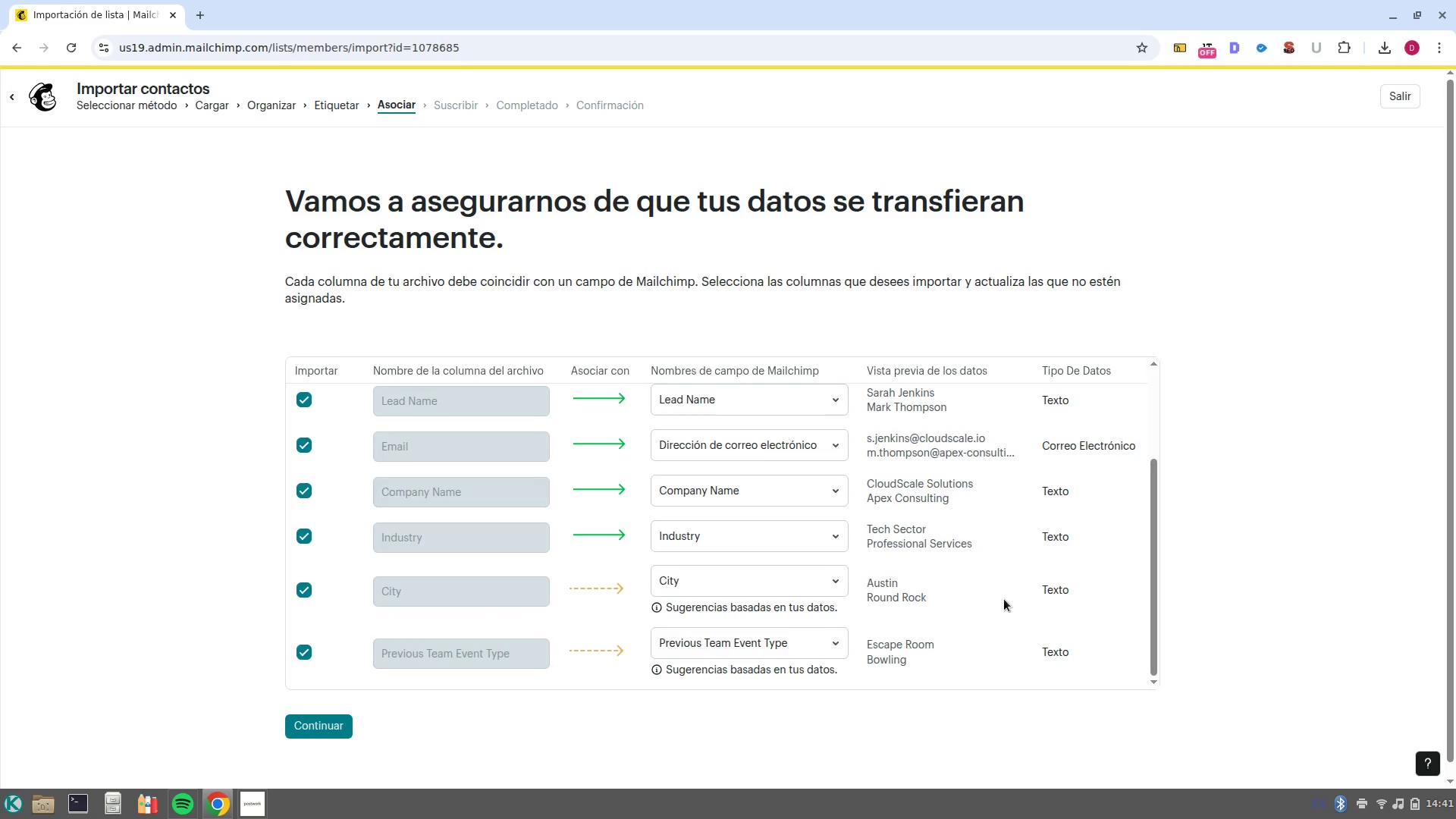 
scroll: coordinate [1029, 592], scroll_direction: down, amount: 2.0
 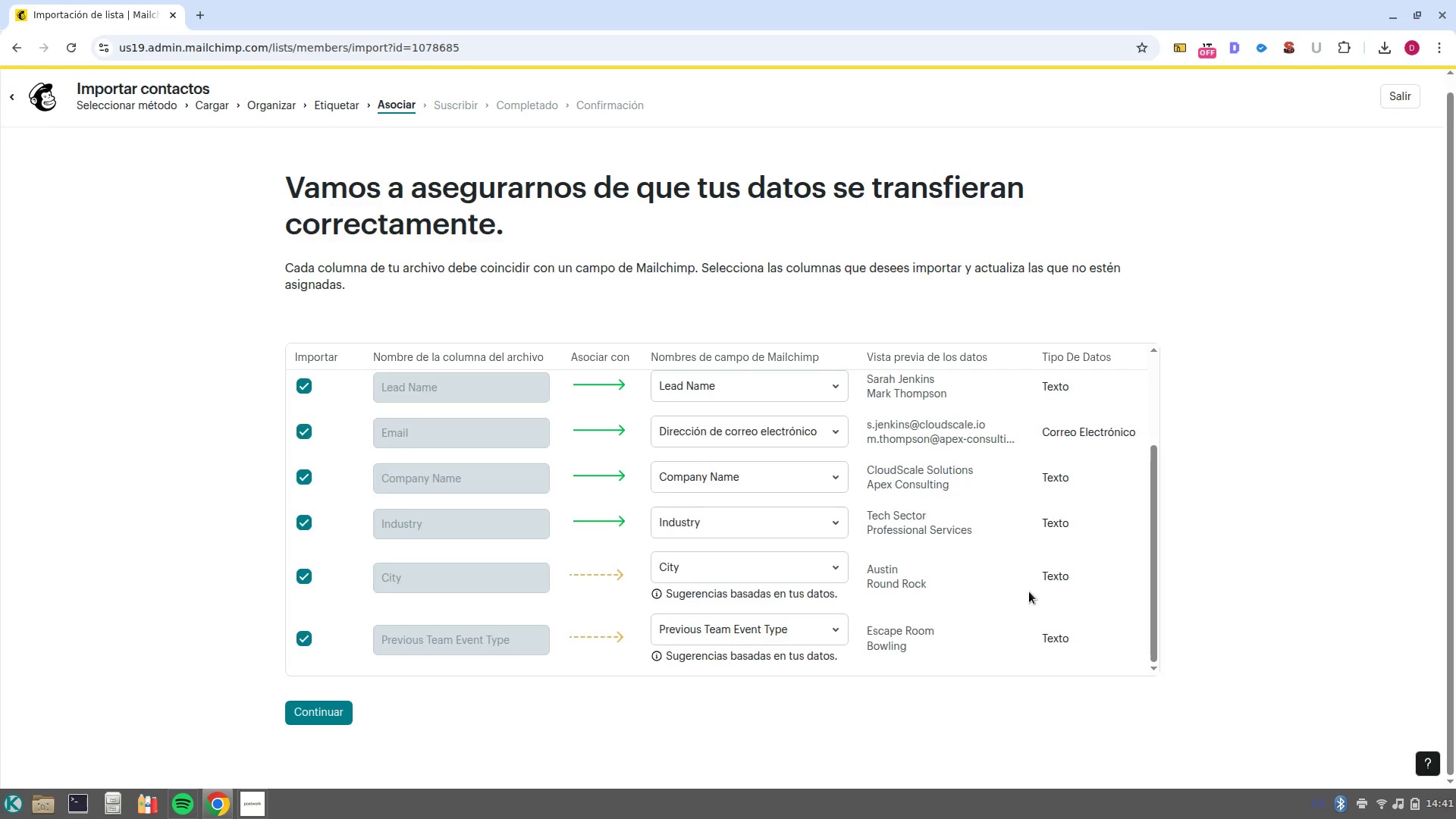 
wait(5.29)
 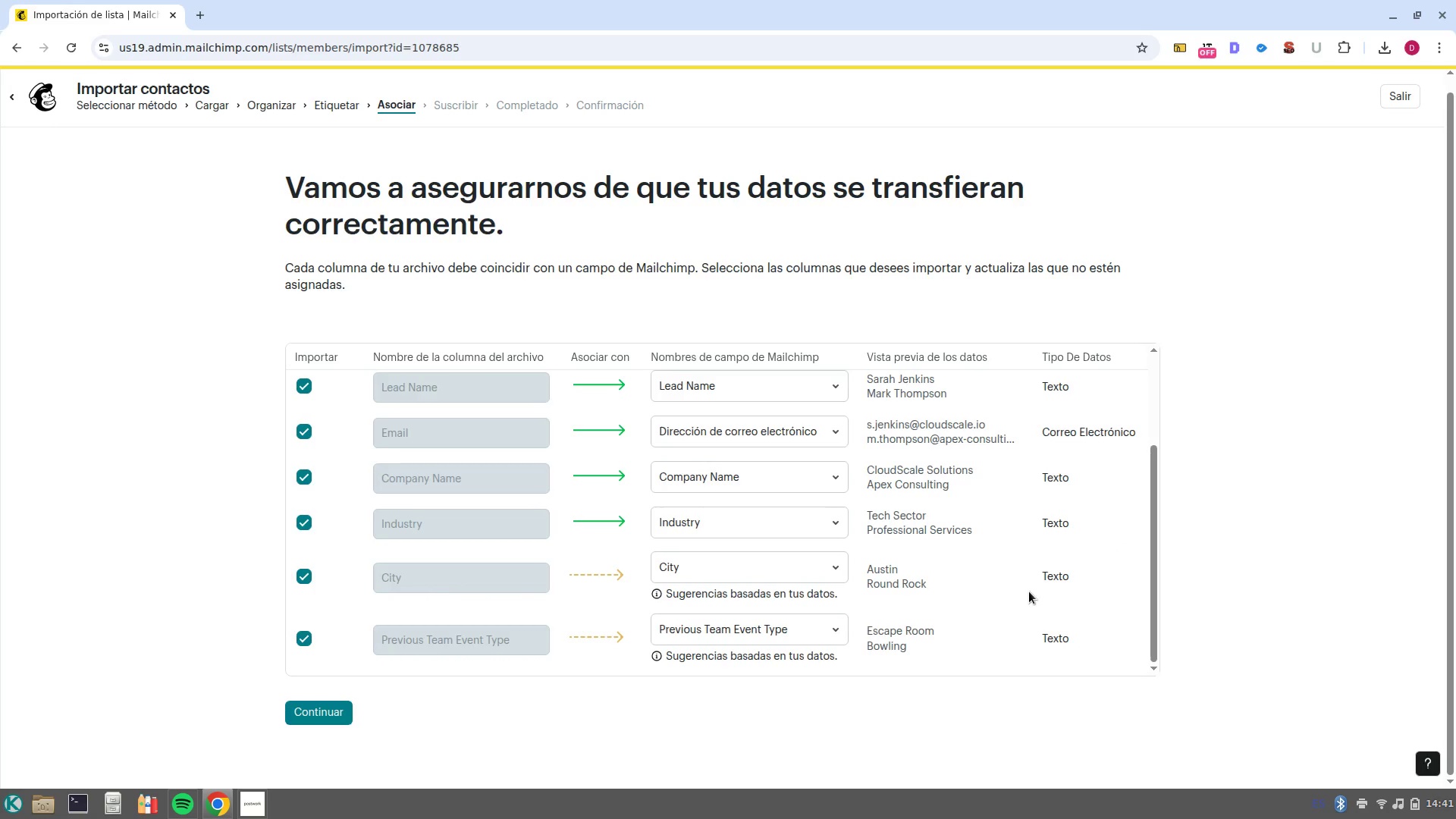 
scroll: coordinate [527, 608], scroll_direction: down, amount: 3.0
 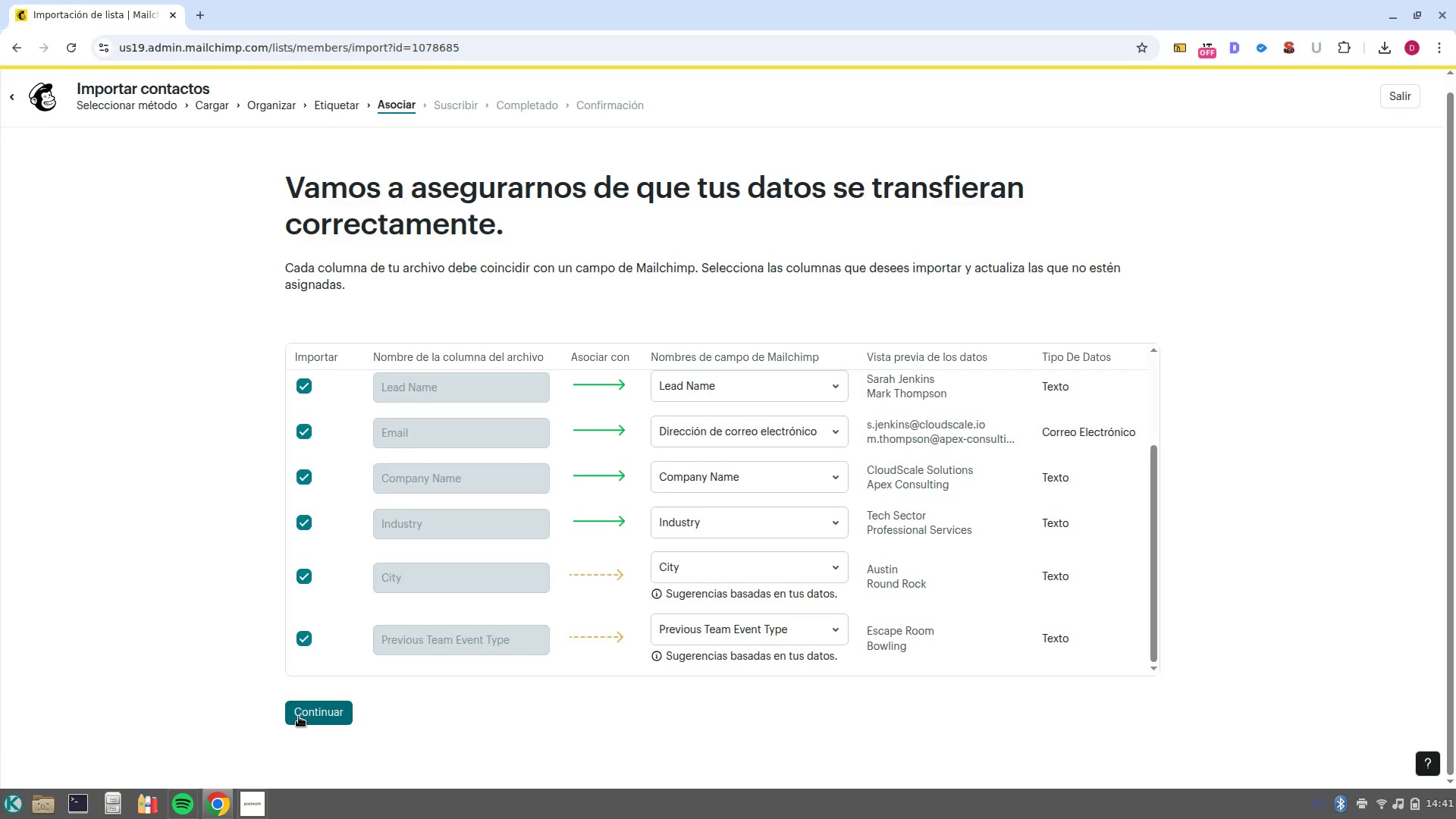 
left_click([299, 717])
 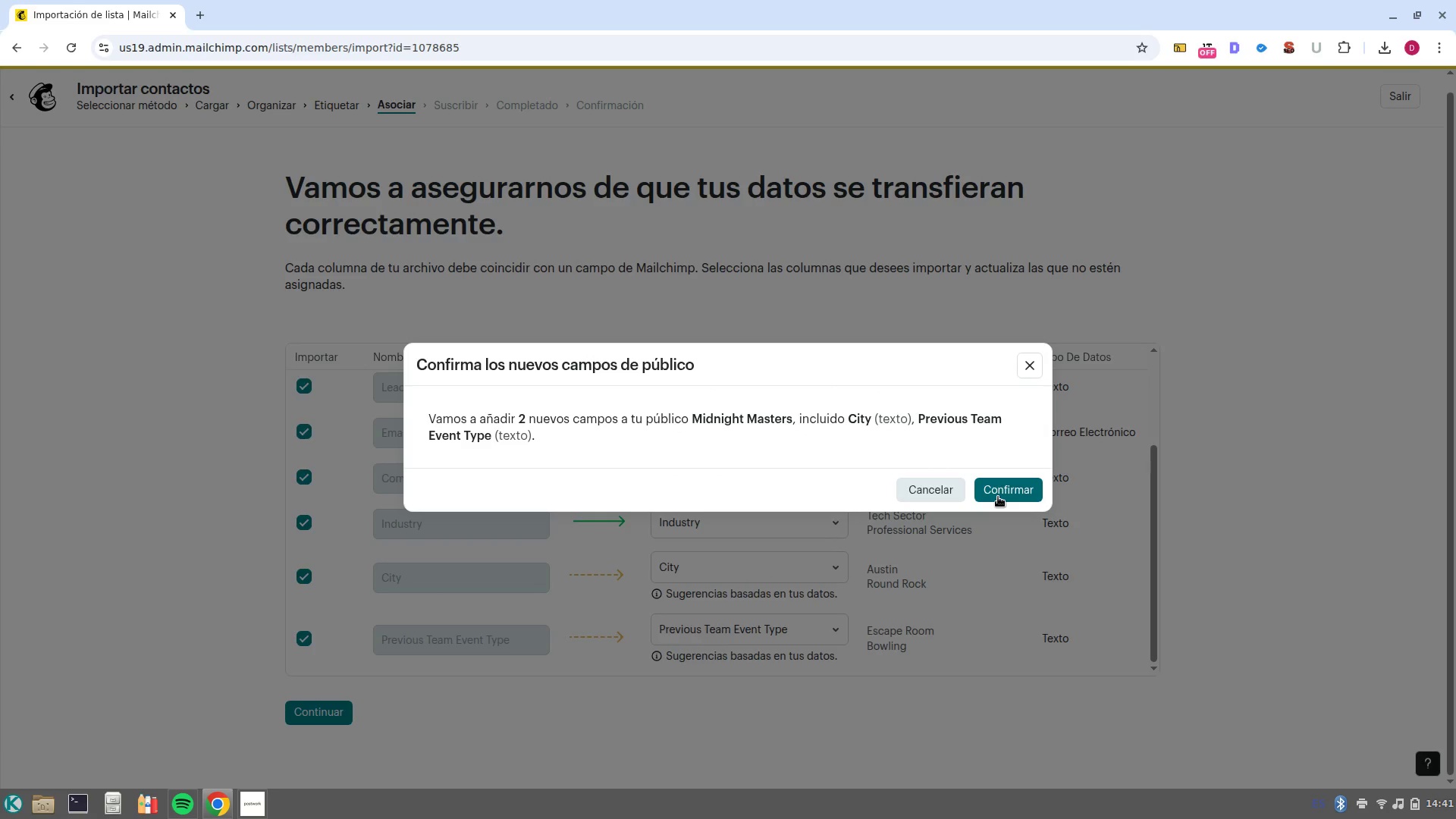 
left_click([998, 497])
 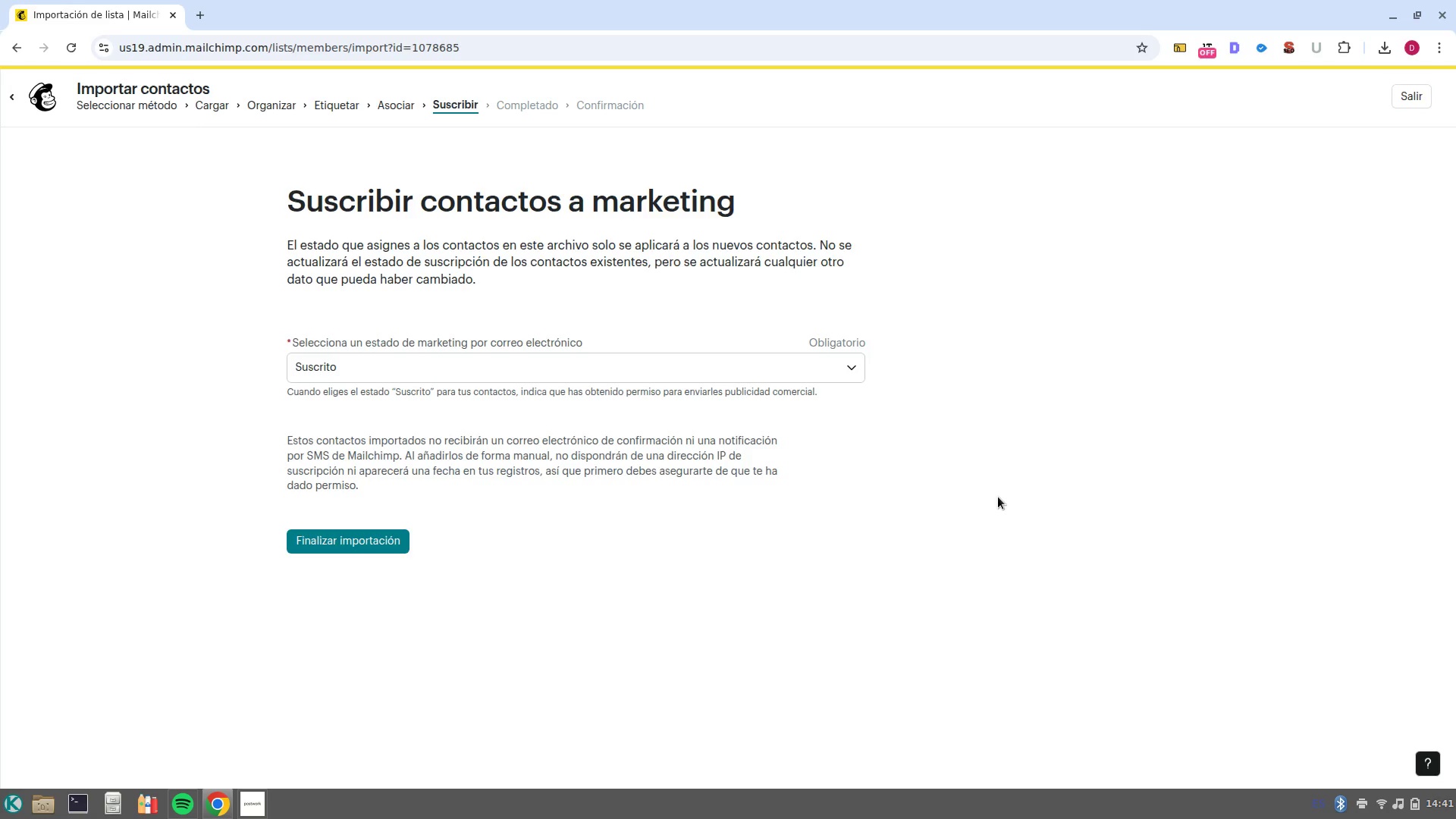 
wait(6.86)
 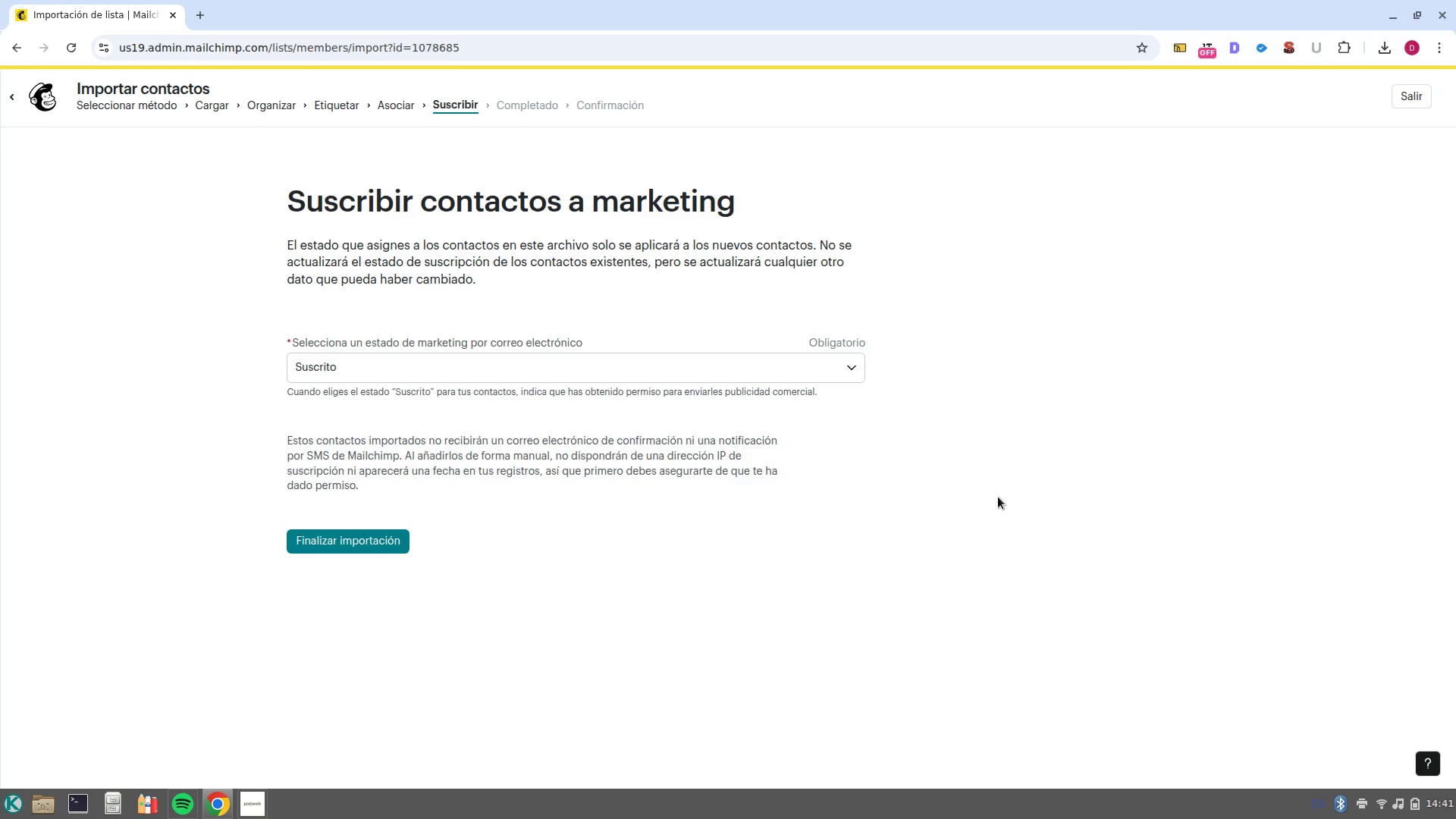 
left_click([384, 541])
 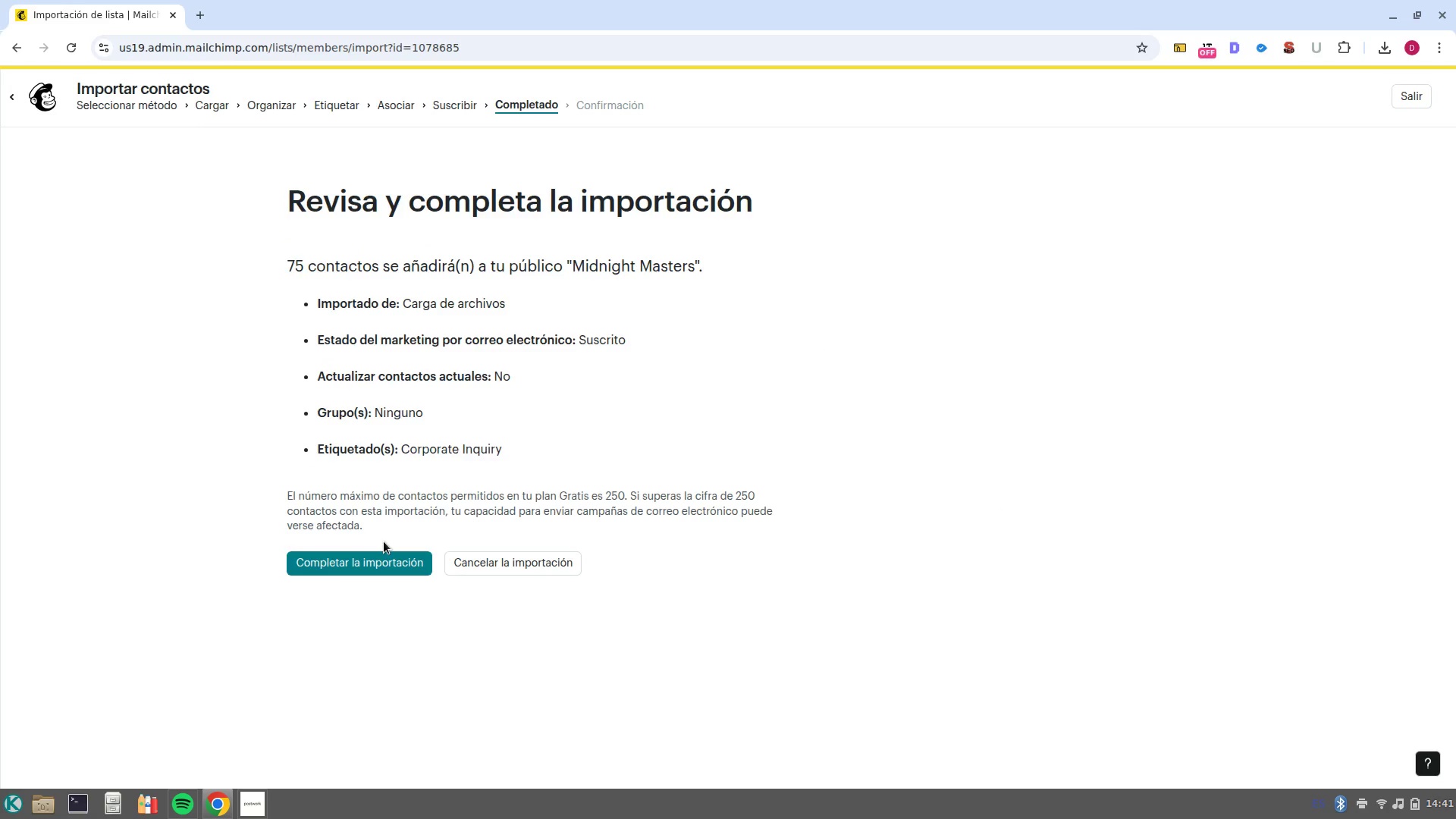 
wait(6.53)
 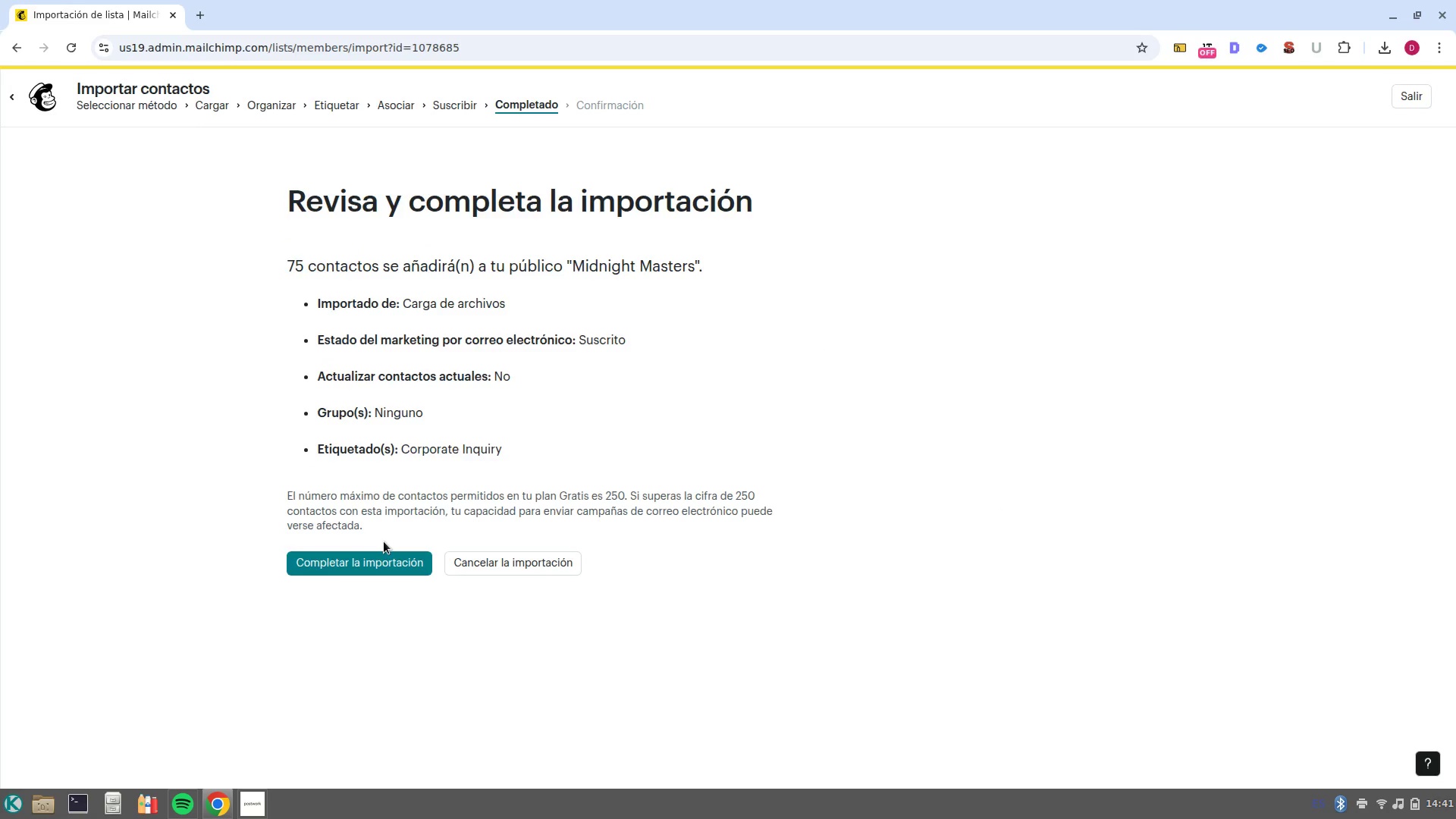 
left_click([381, 562])
 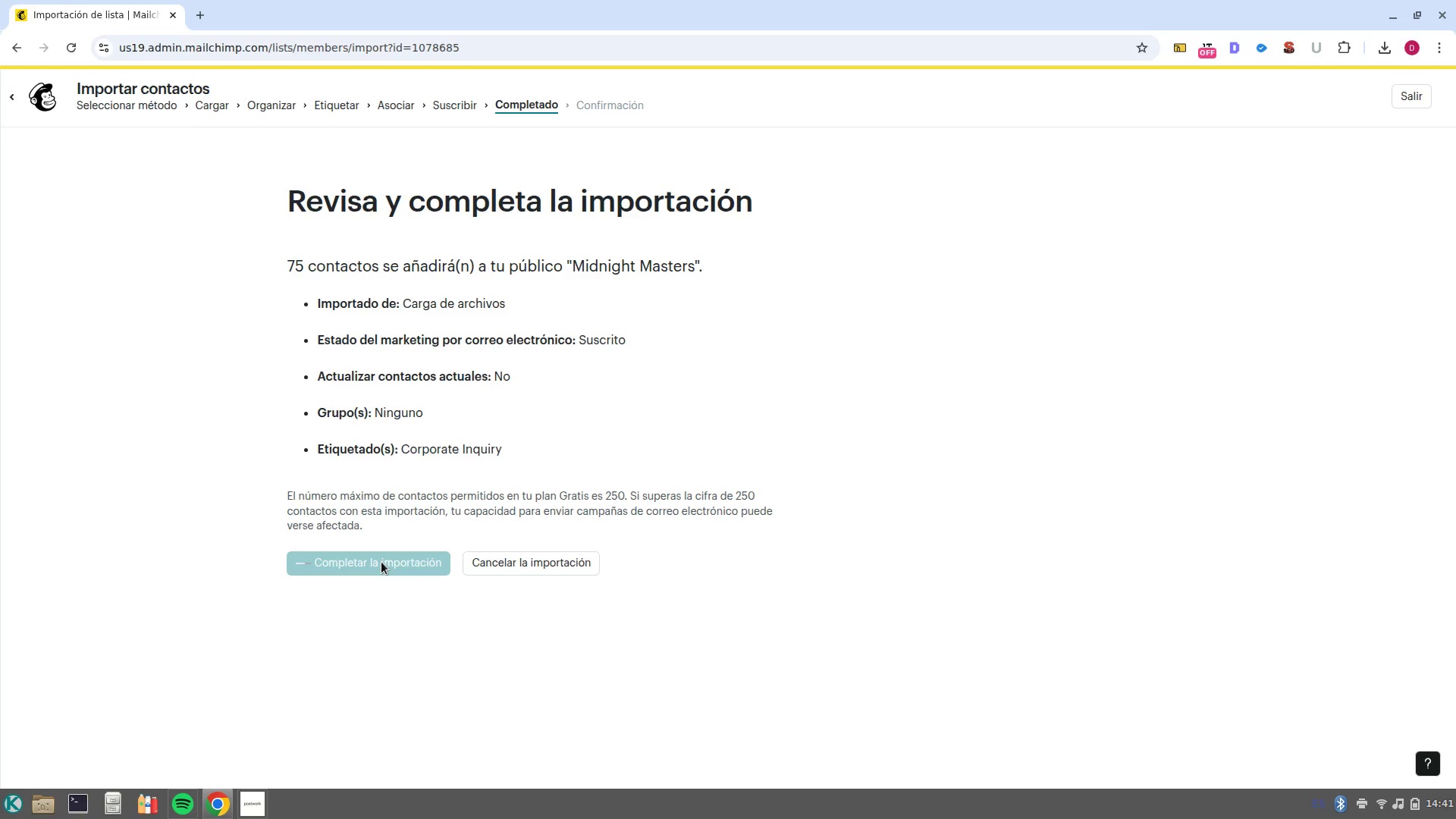 
wait(14.68)
 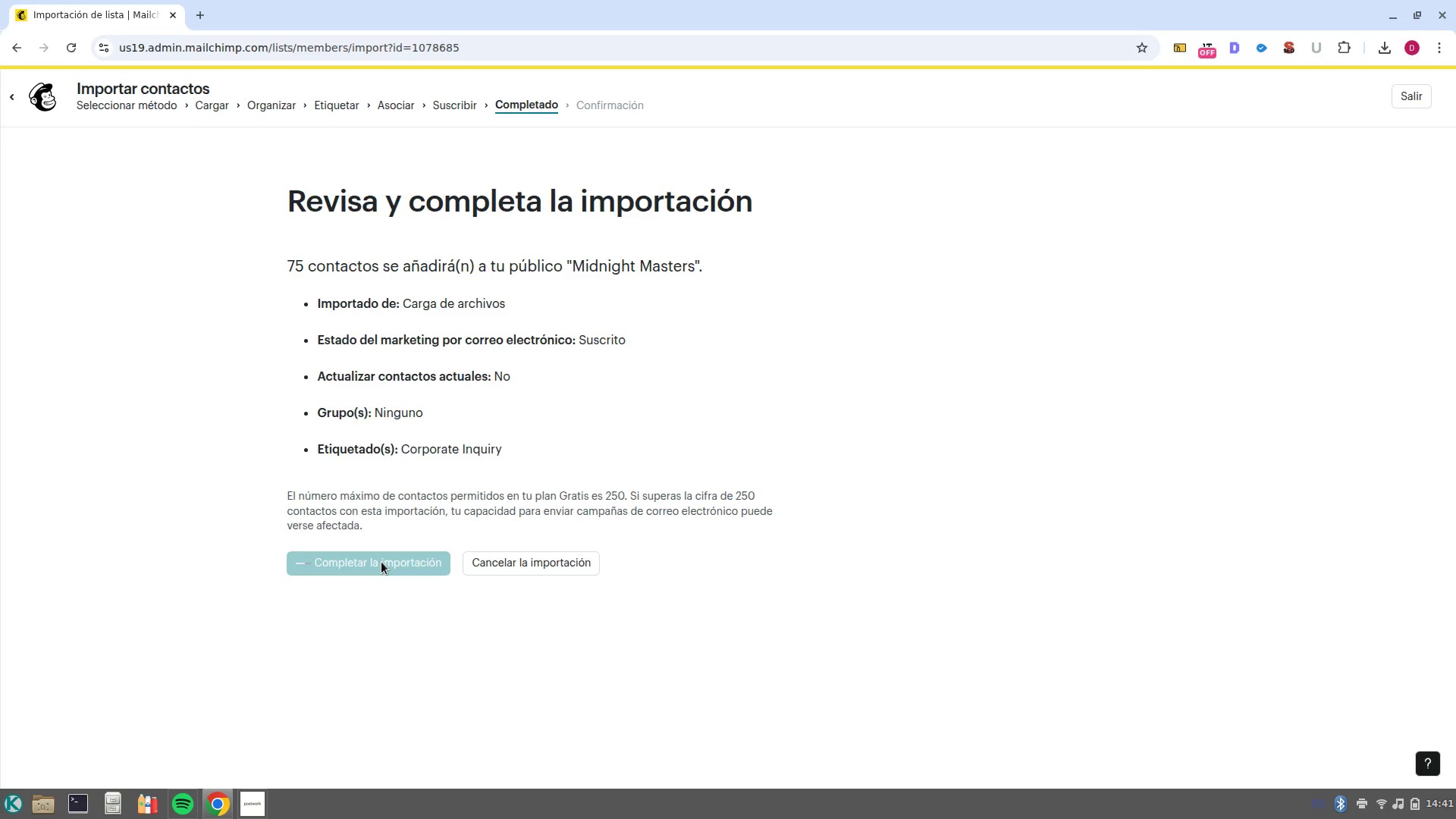 
left_click([1414, 99])
 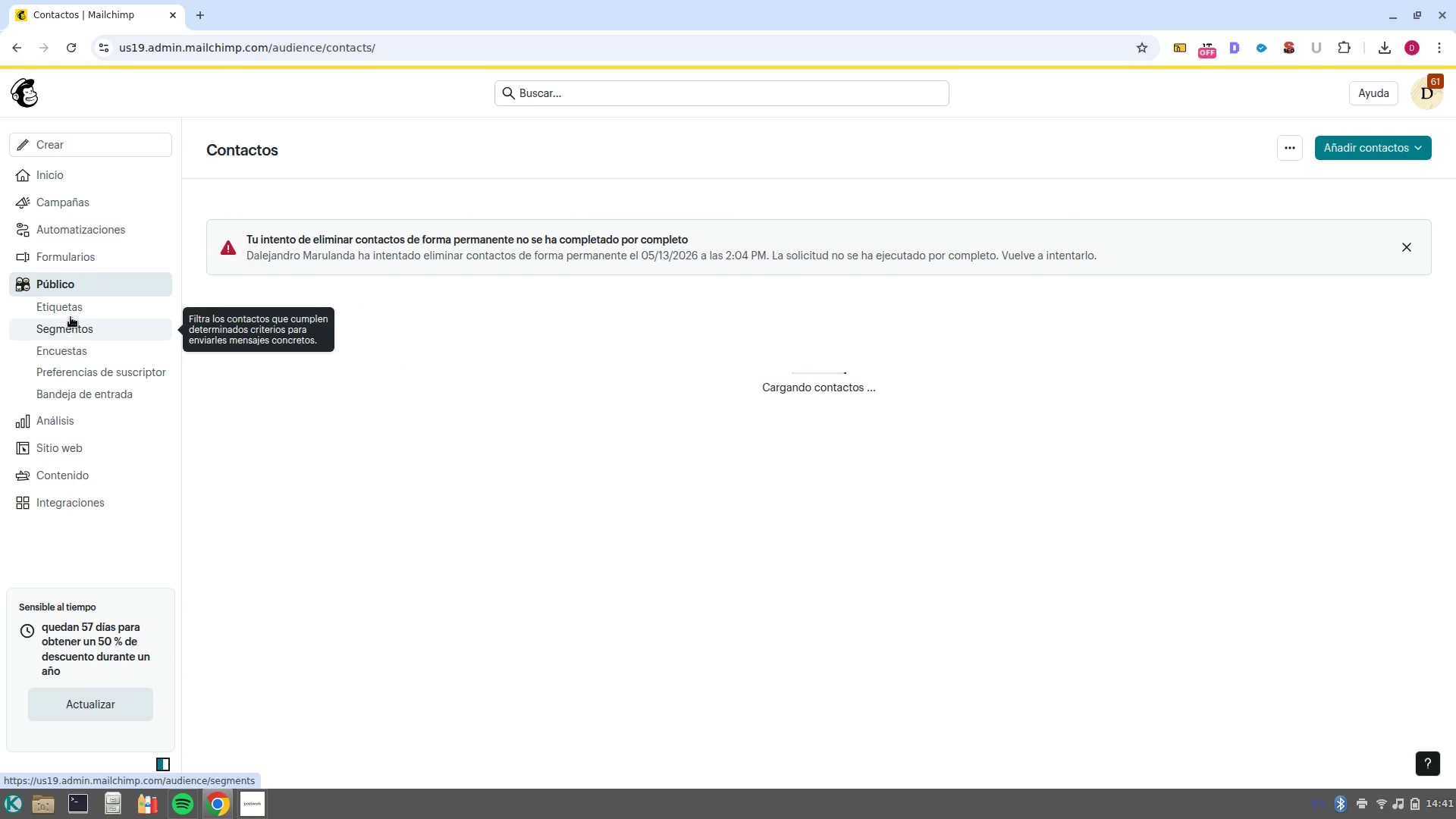 
left_click([72, 314])
 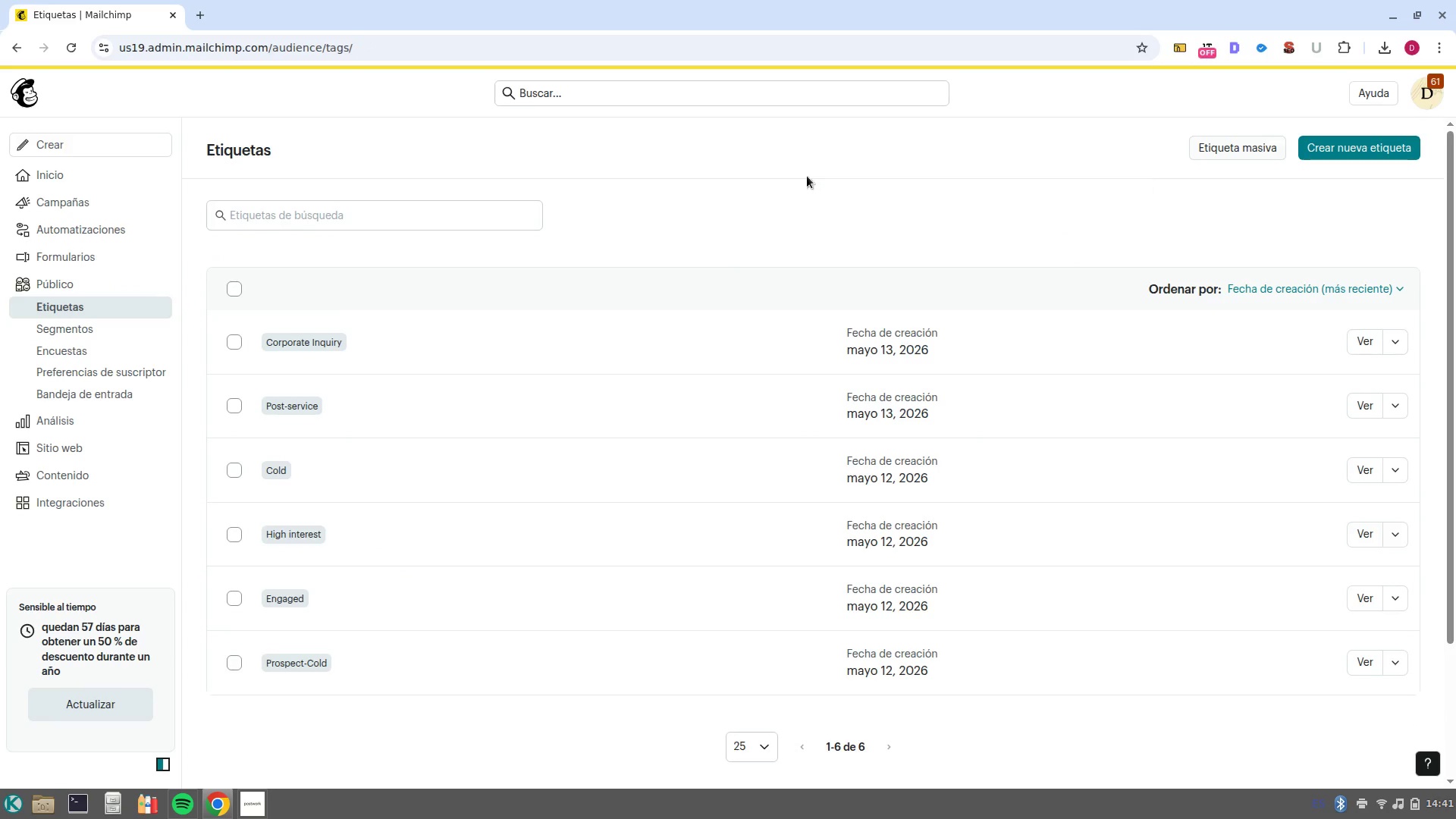 
left_click([77, 284])
 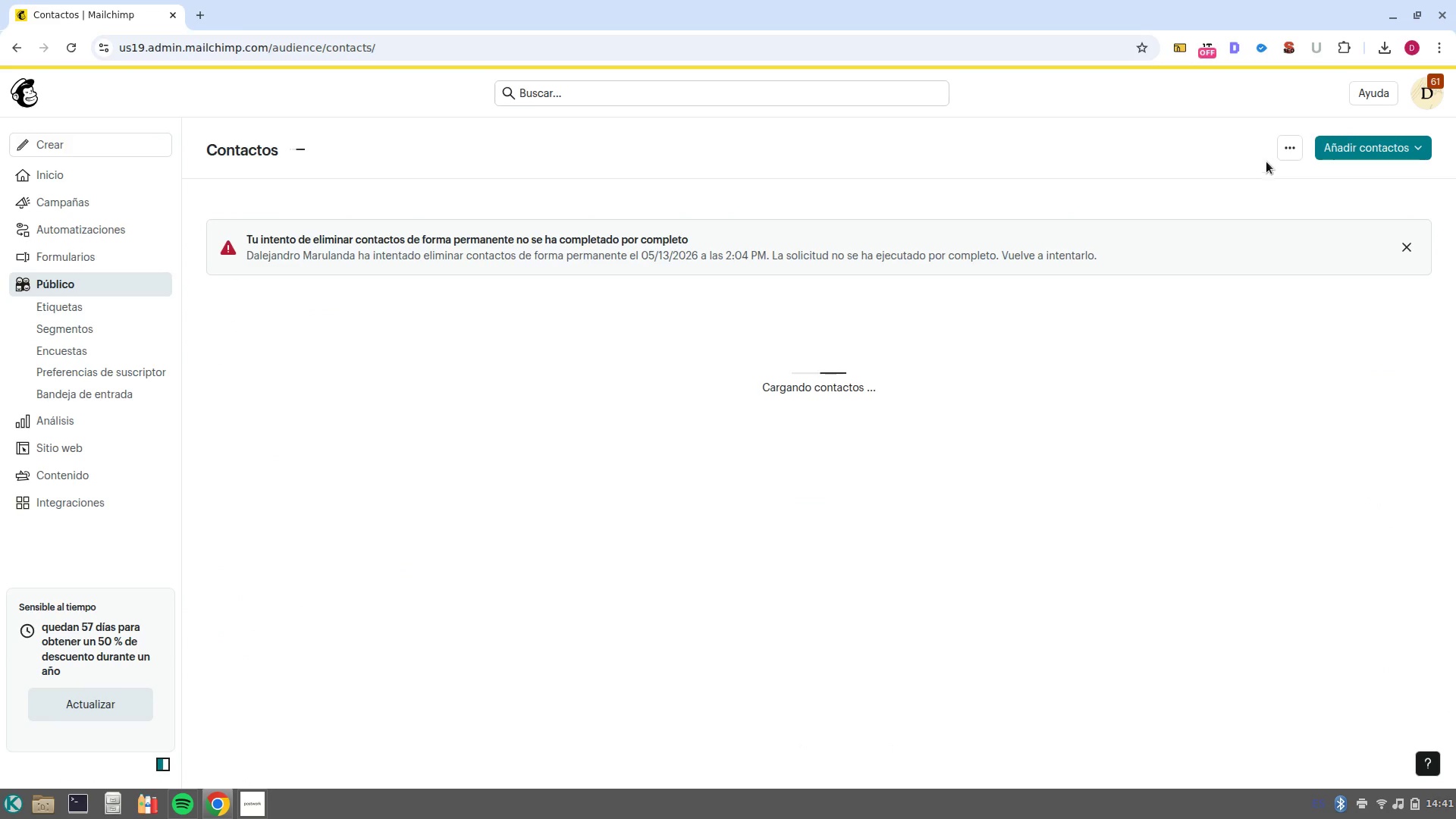 
left_click([1292, 143])
 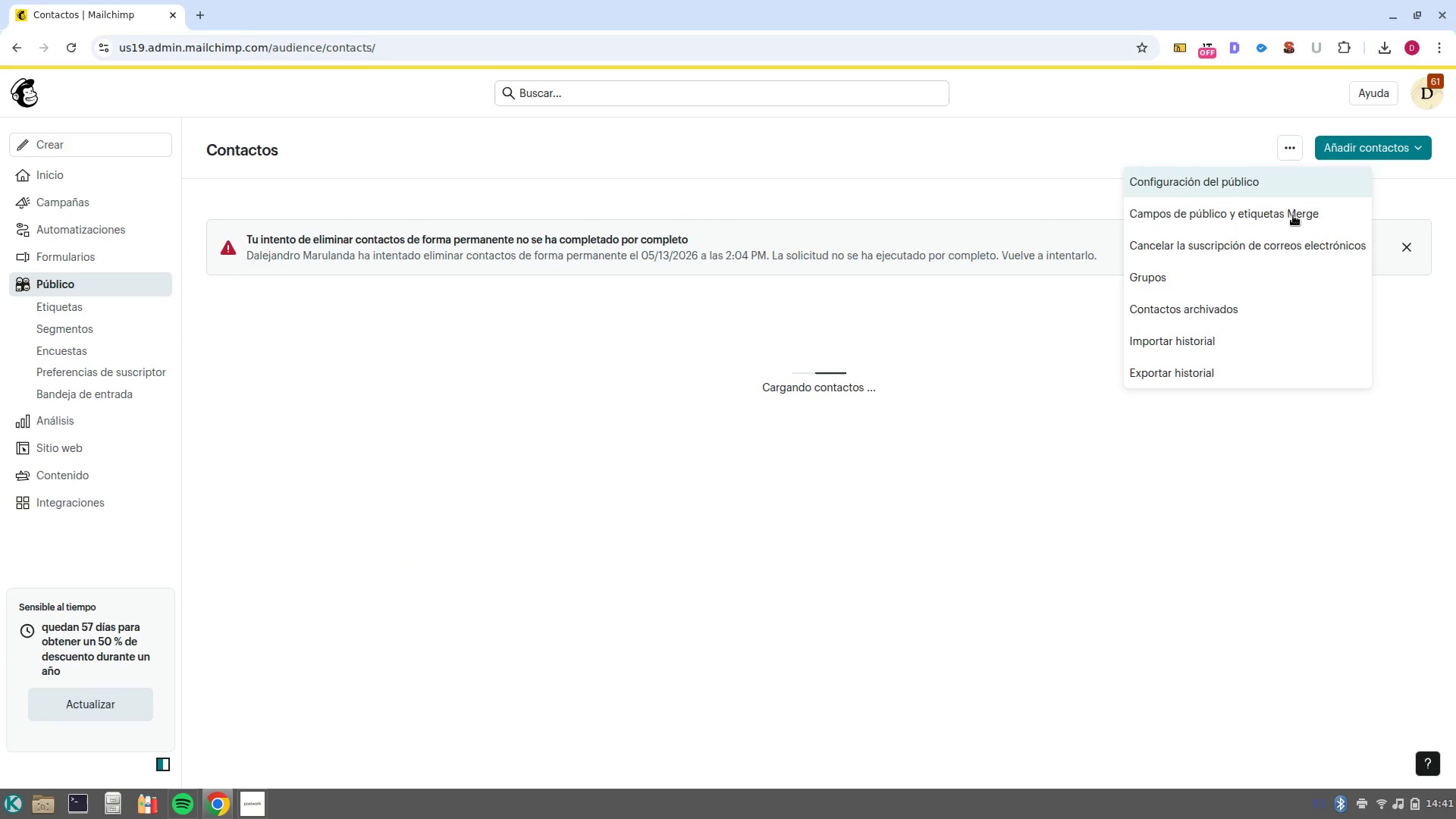 
left_click([1293, 215])
 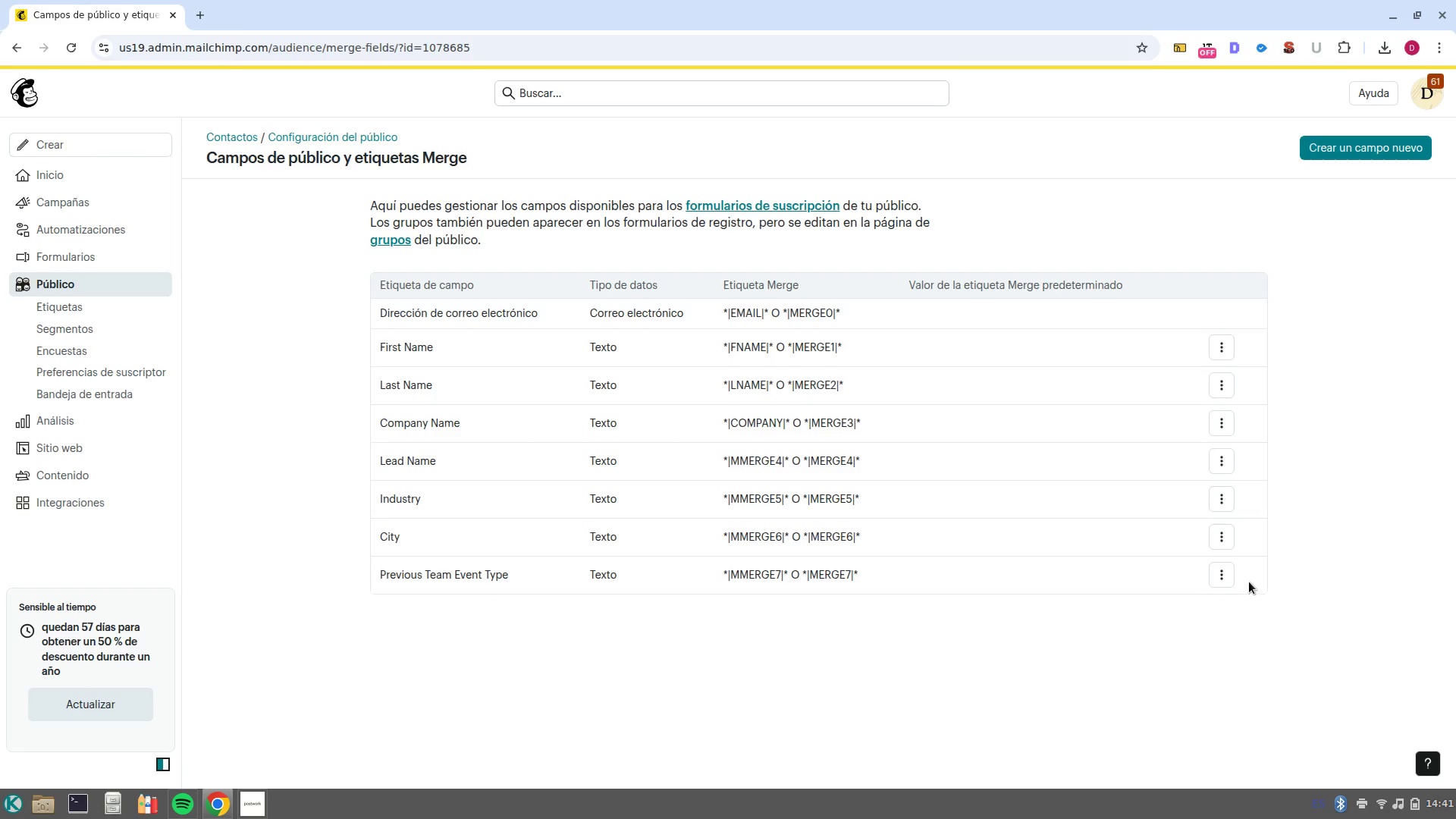 
left_click([1223, 582])
 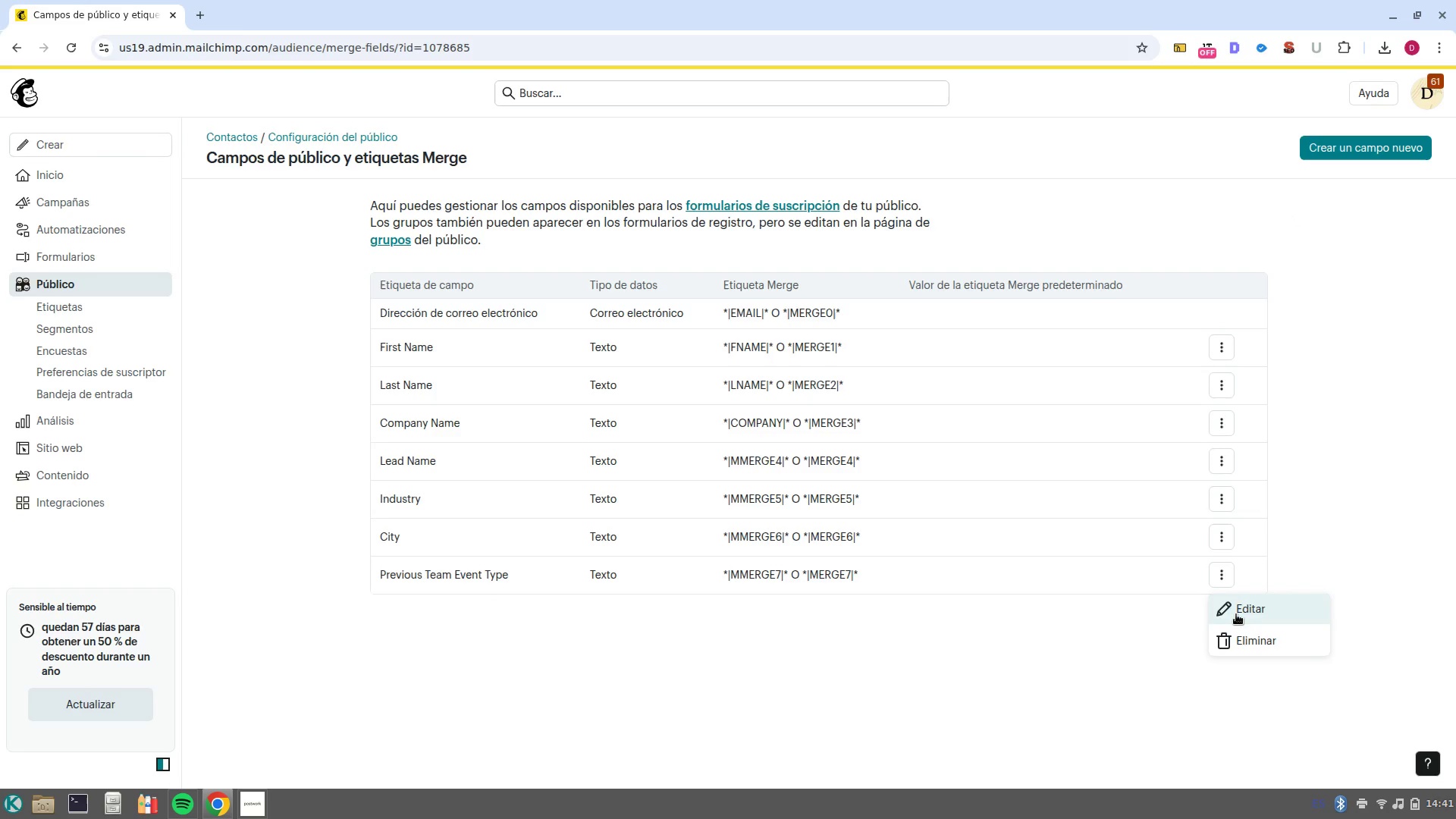 
left_click([1236, 614])
 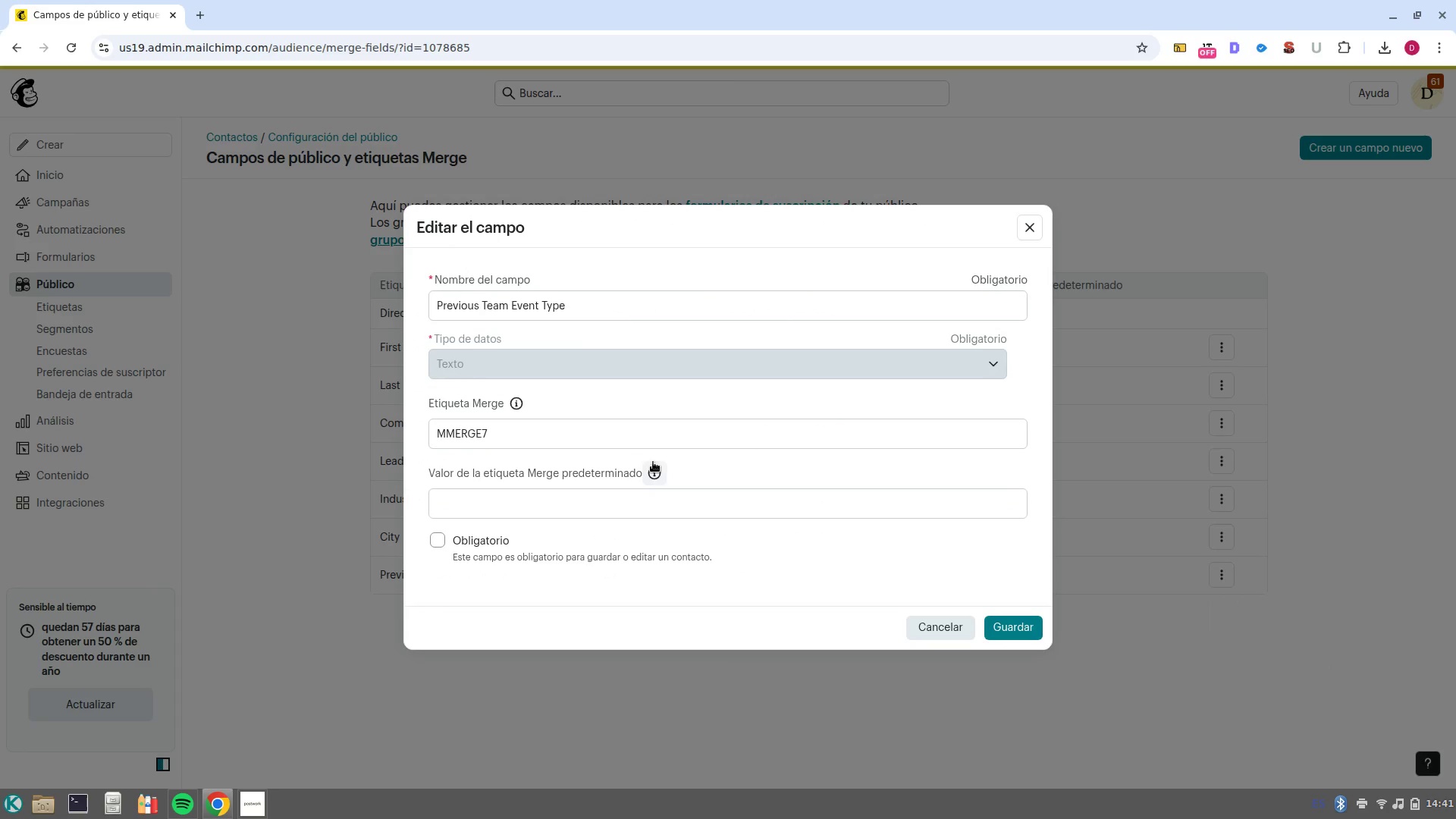 
double_click([607, 435])
 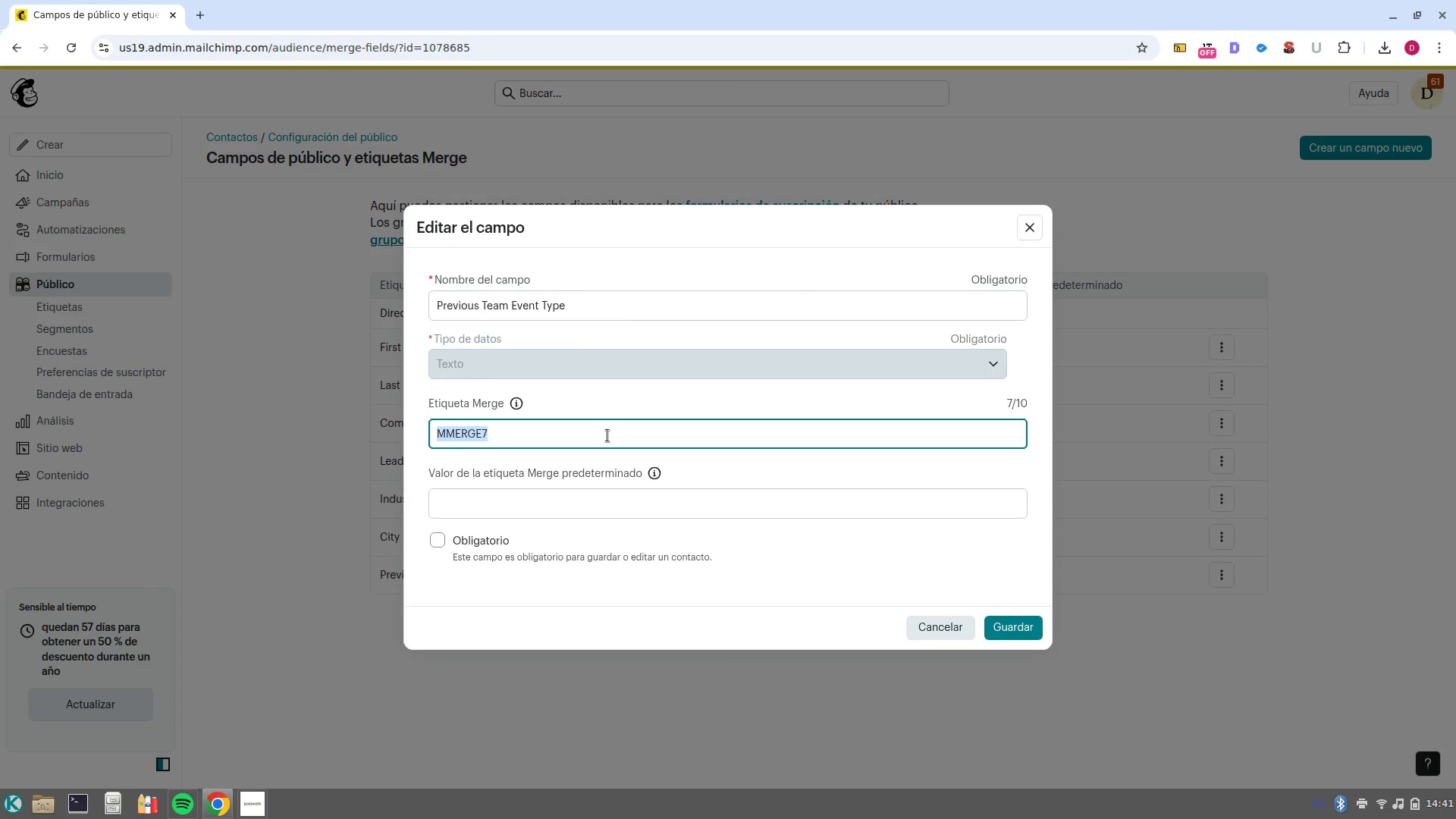 
left_click([607, 435])
 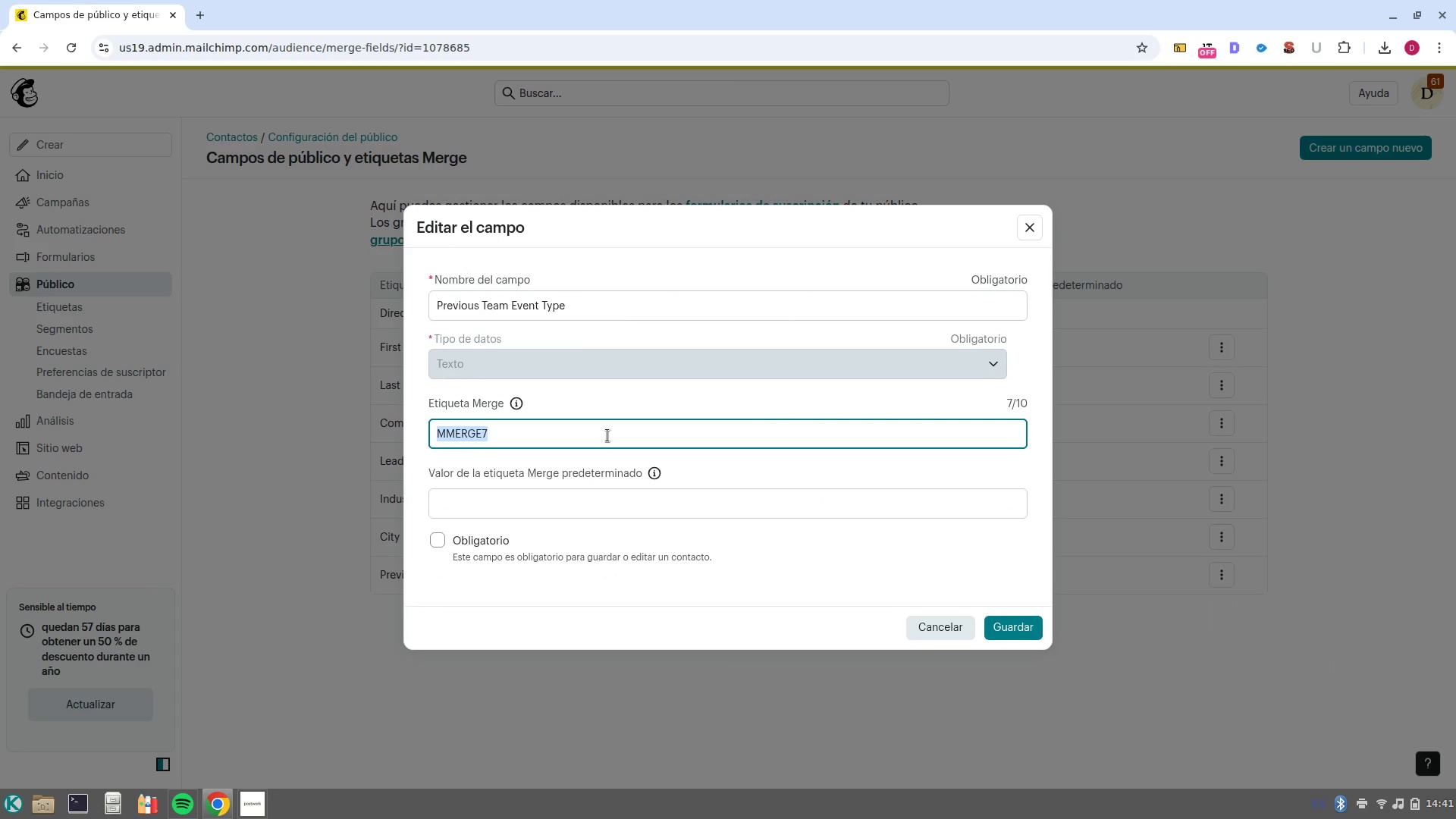 
type(previousevent)
key(NumpadEnter)
 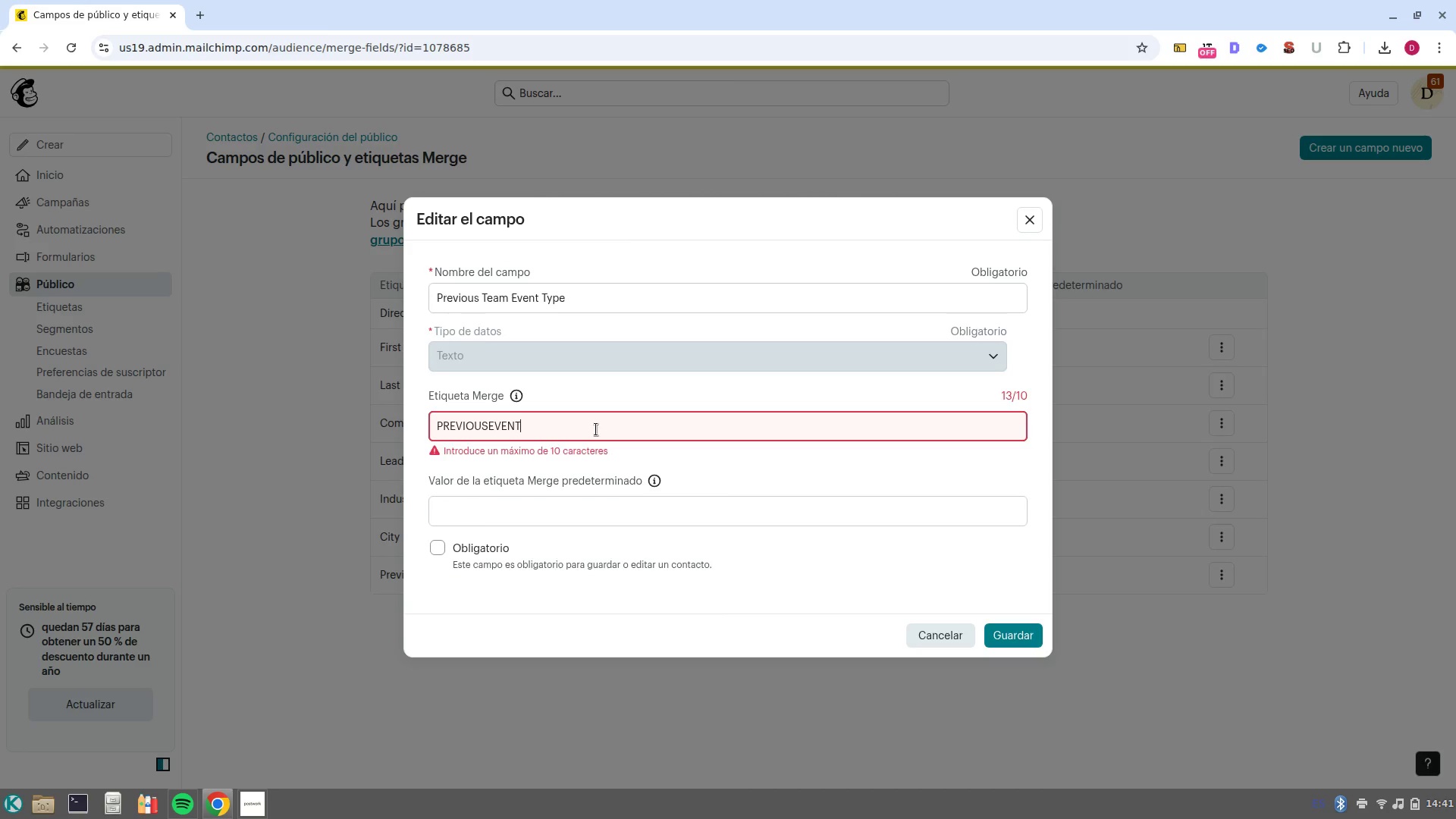 
left_click_drag(start_coordinate=[591, 429], to_coordinate=[379, 430])
 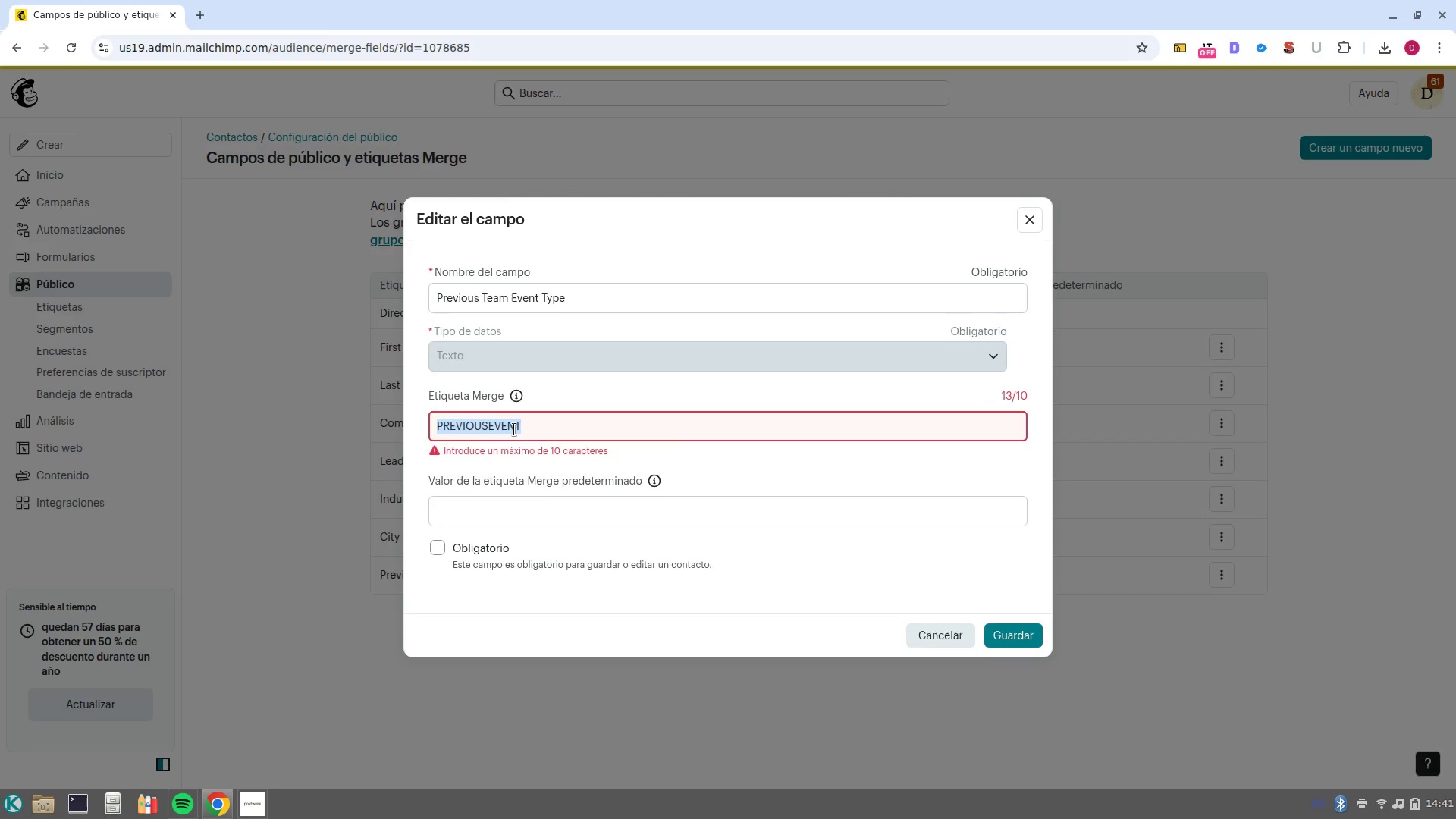 
key(Backspace)
type(Lastevent)
key(NumpadEnter)
 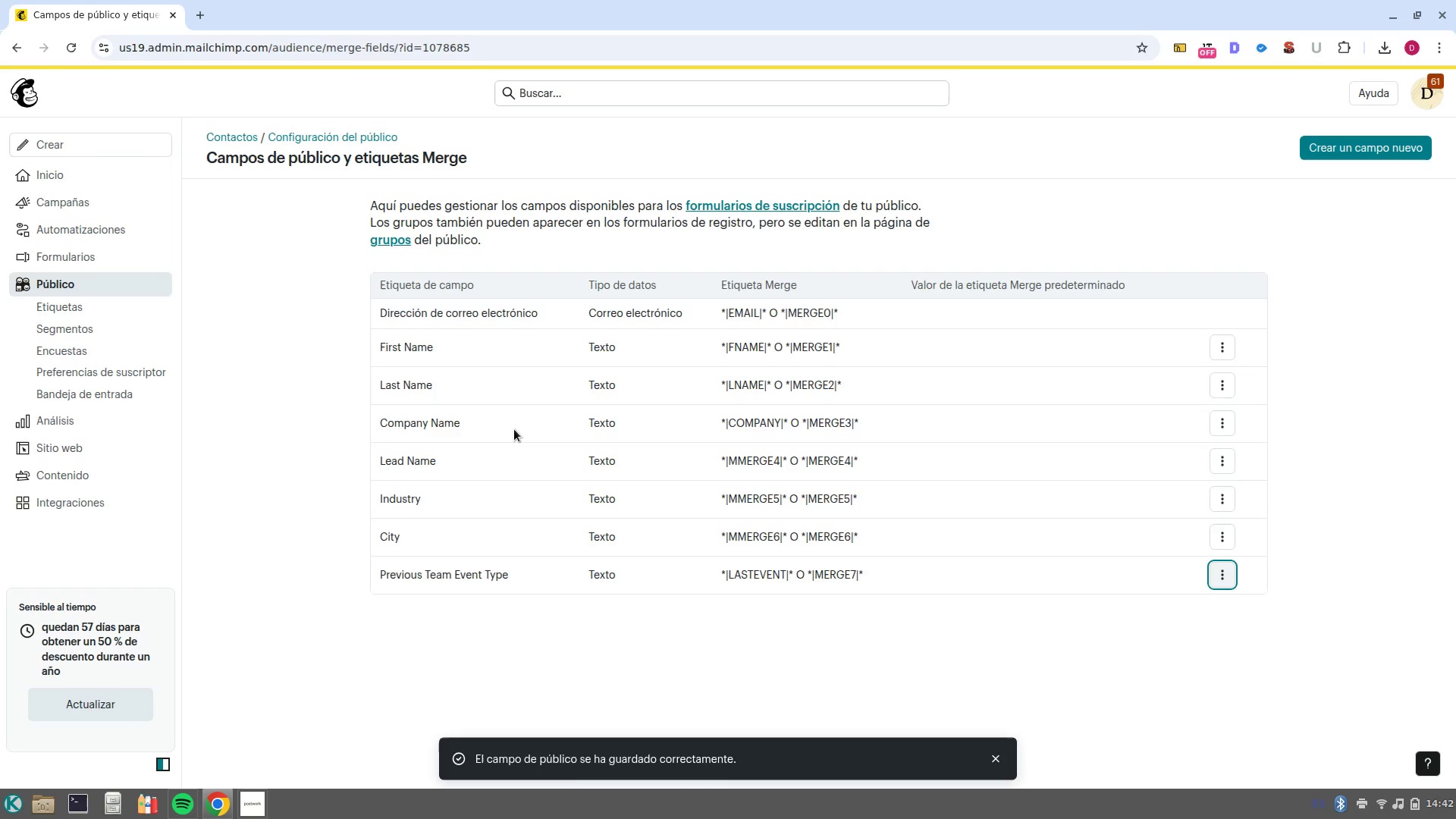 
left_click([1218, 529])
 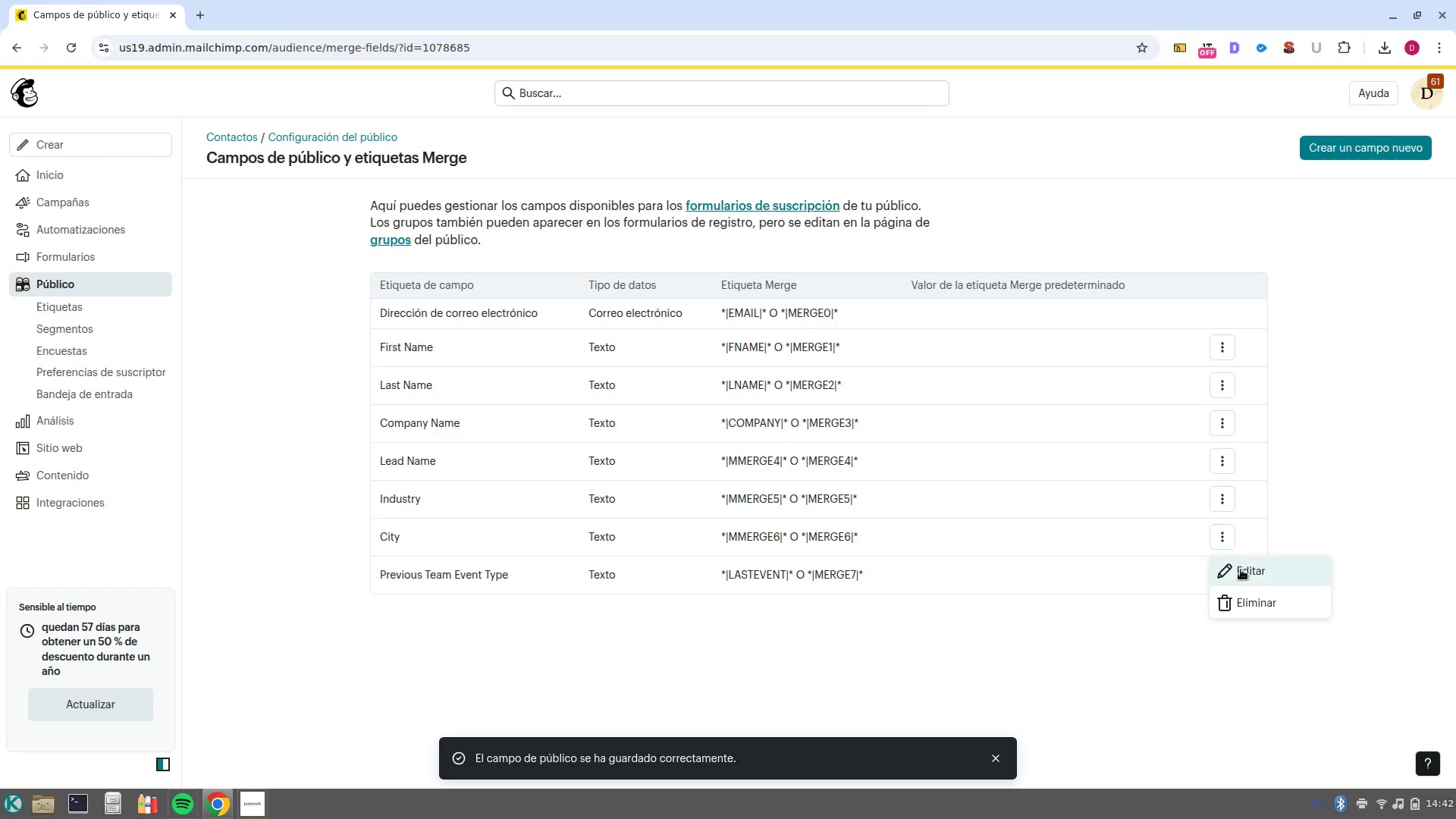 
left_click([1241, 570])
 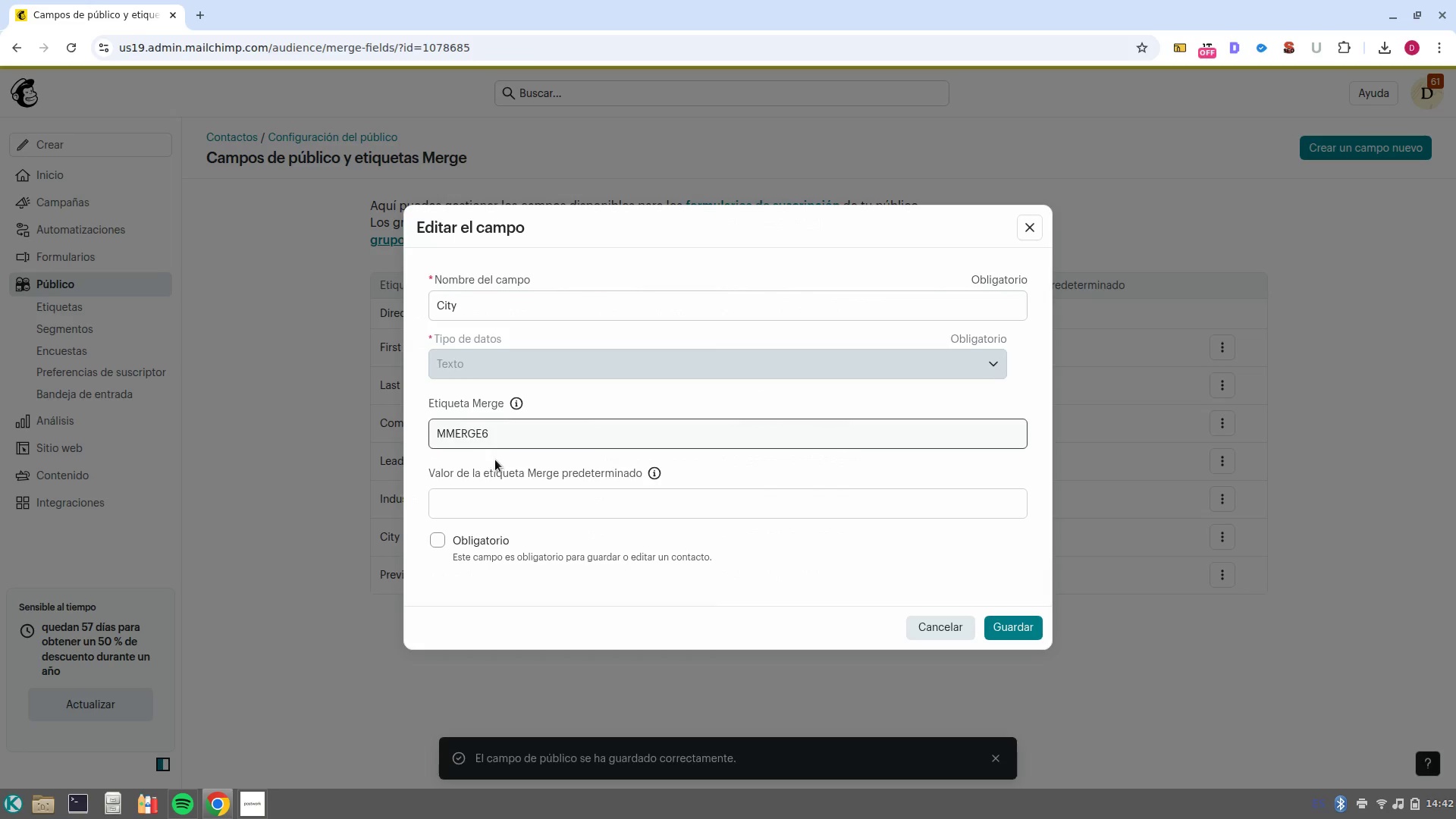 
left_click([495, 460])
 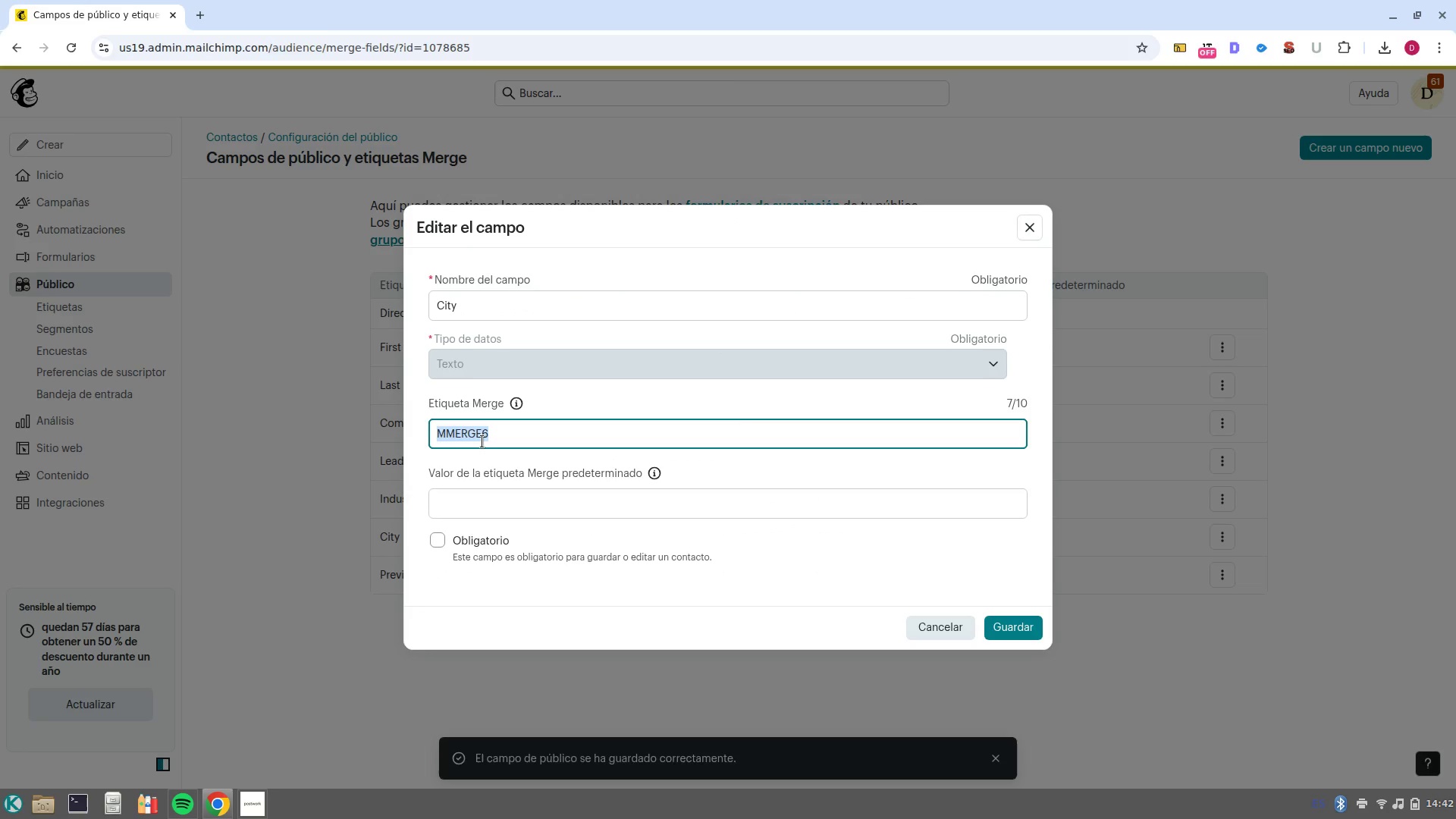 
double_click([482, 441])
 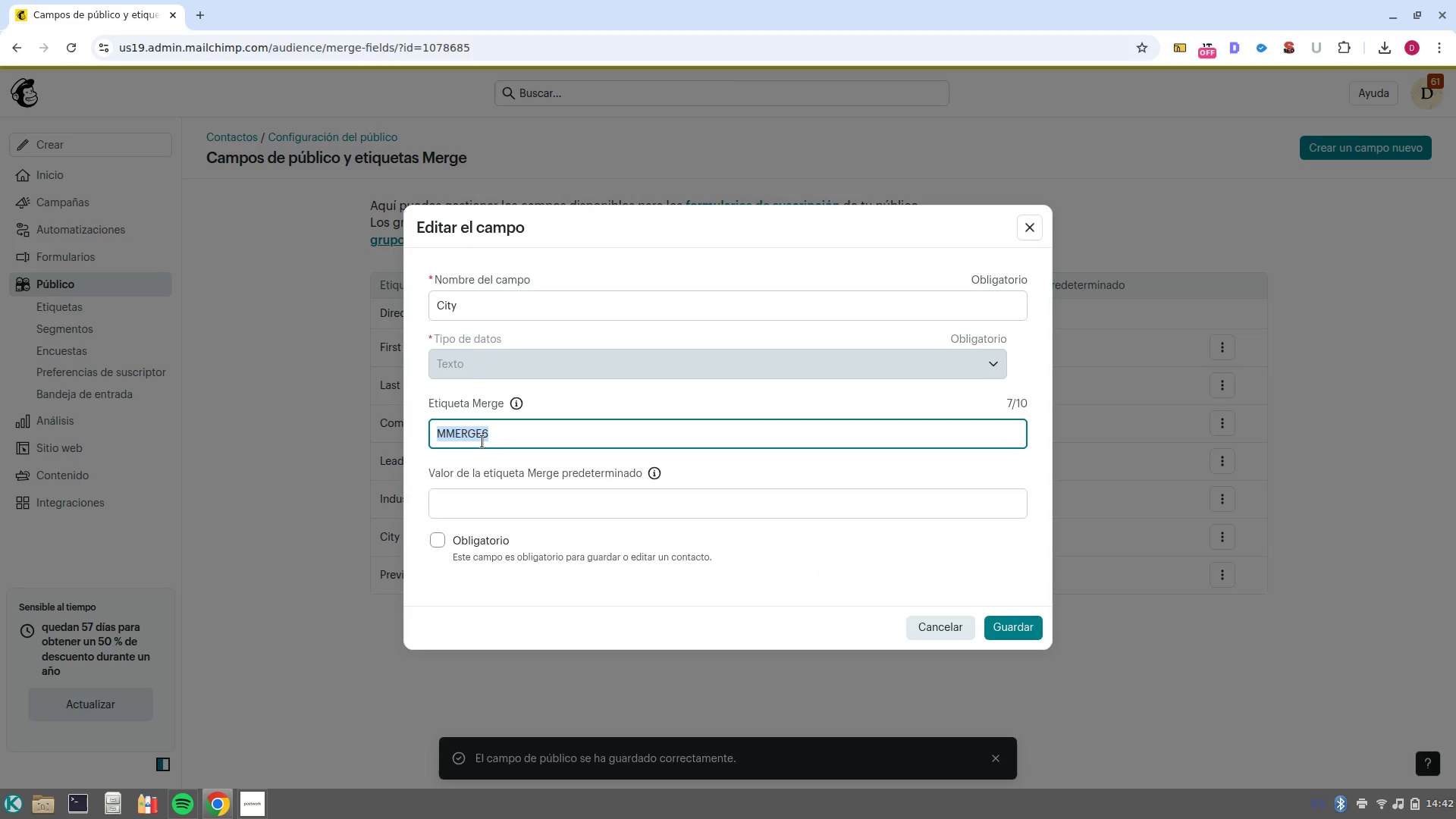 
type(city)
key(NumpadEnter)
 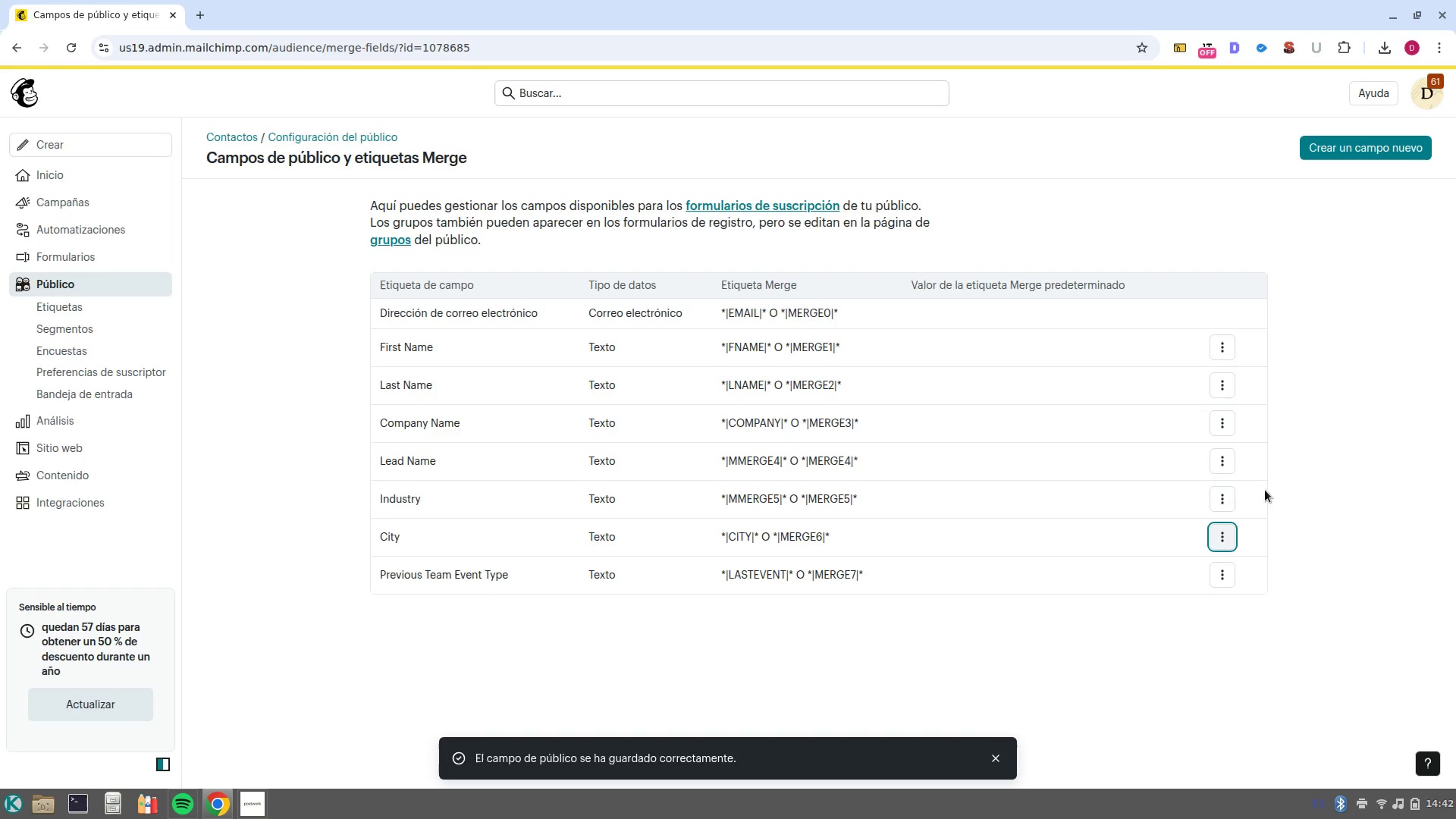 
left_click([1228, 490])
 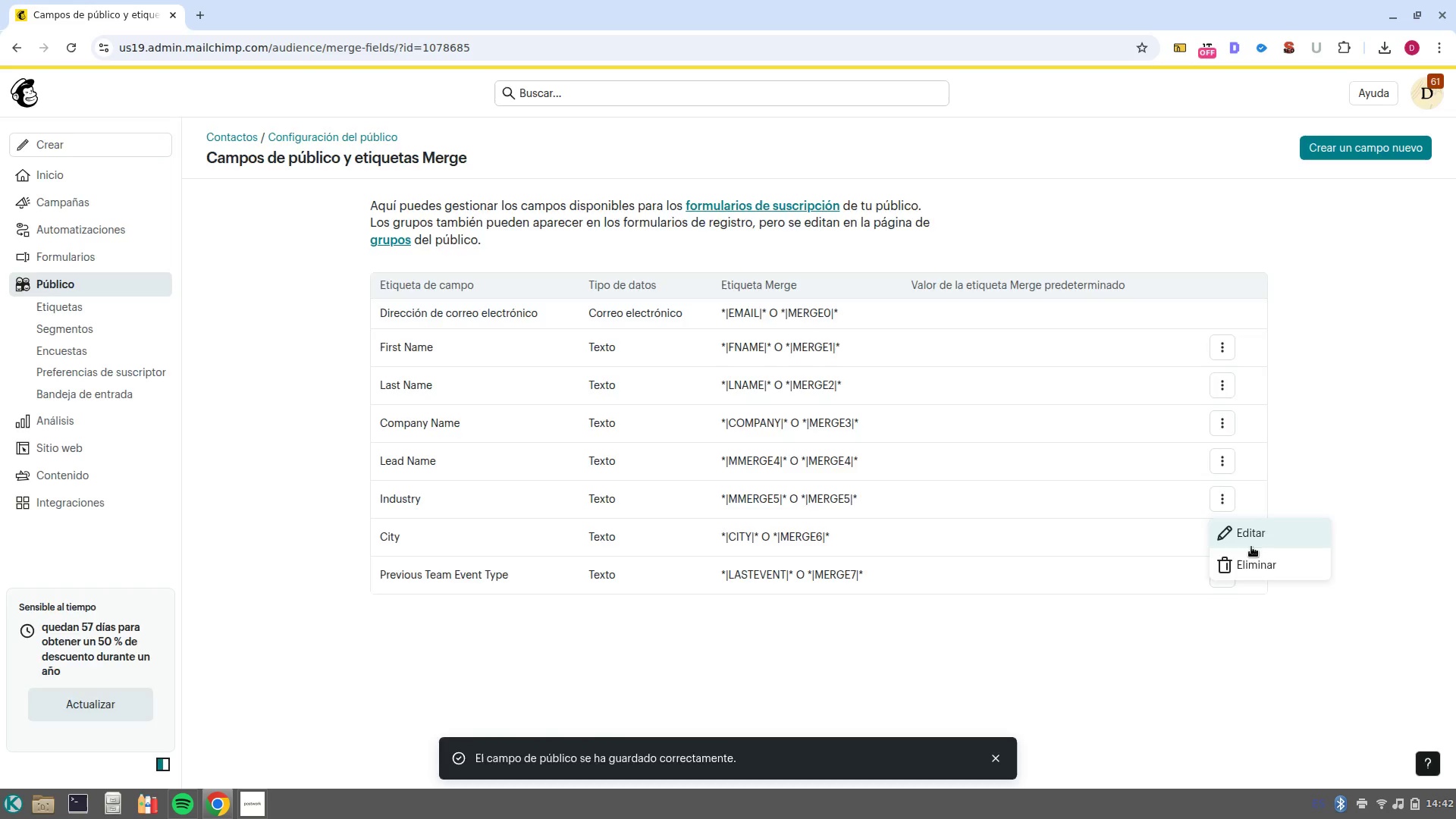 
left_click([1251, 547])
 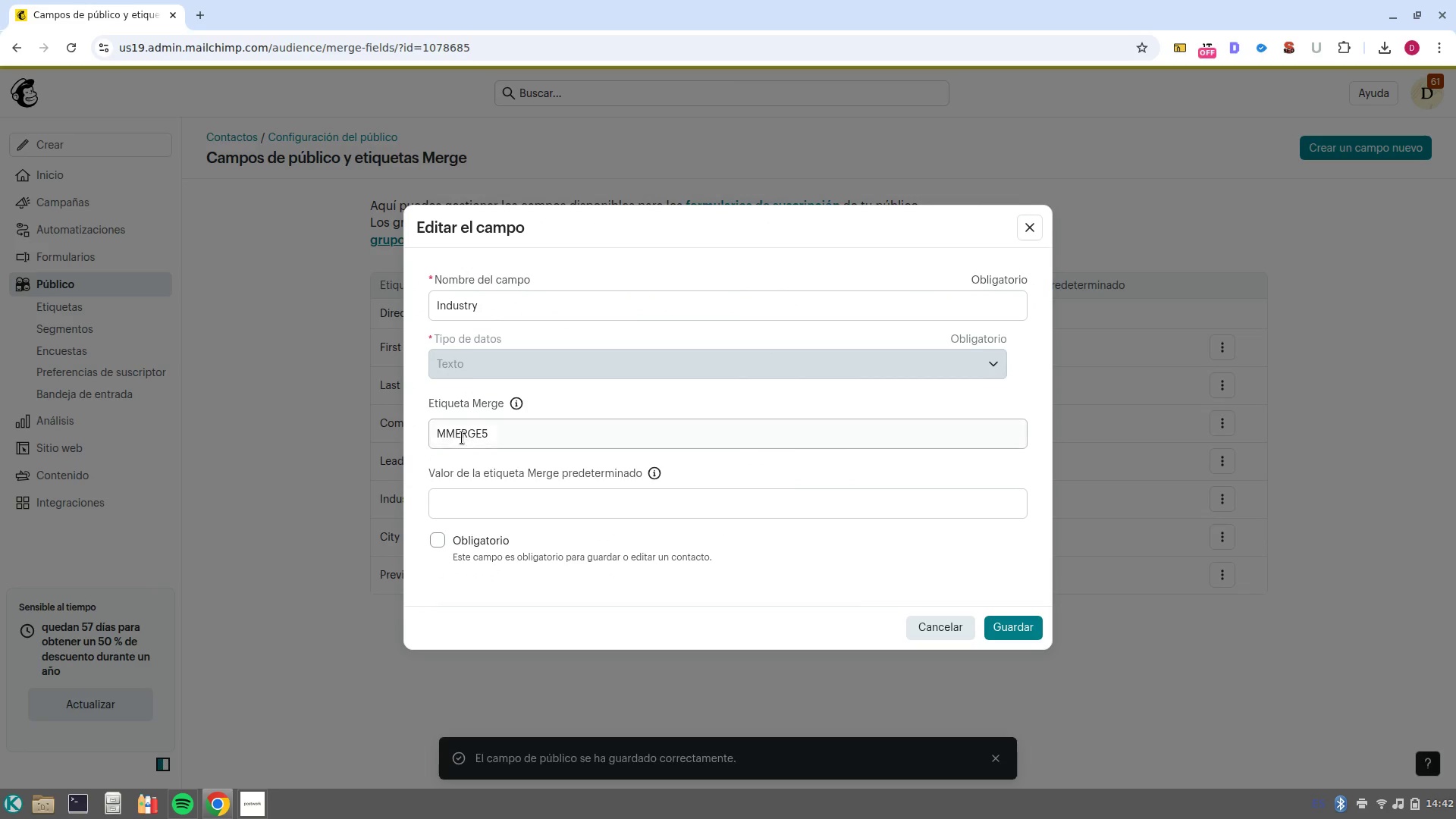 
double_click([462, 438])
 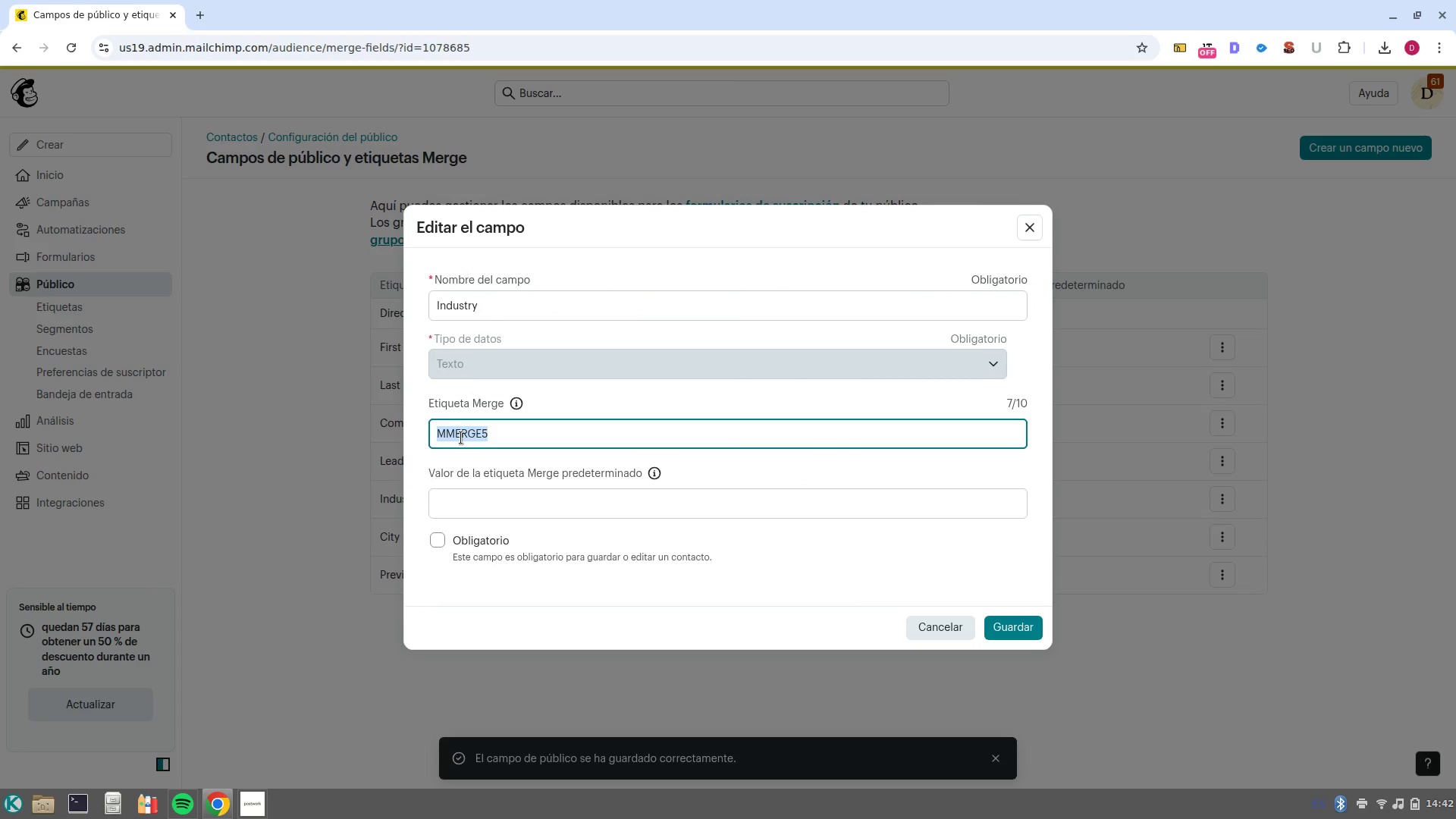 
type(industry)
key(NumpadEnter)
 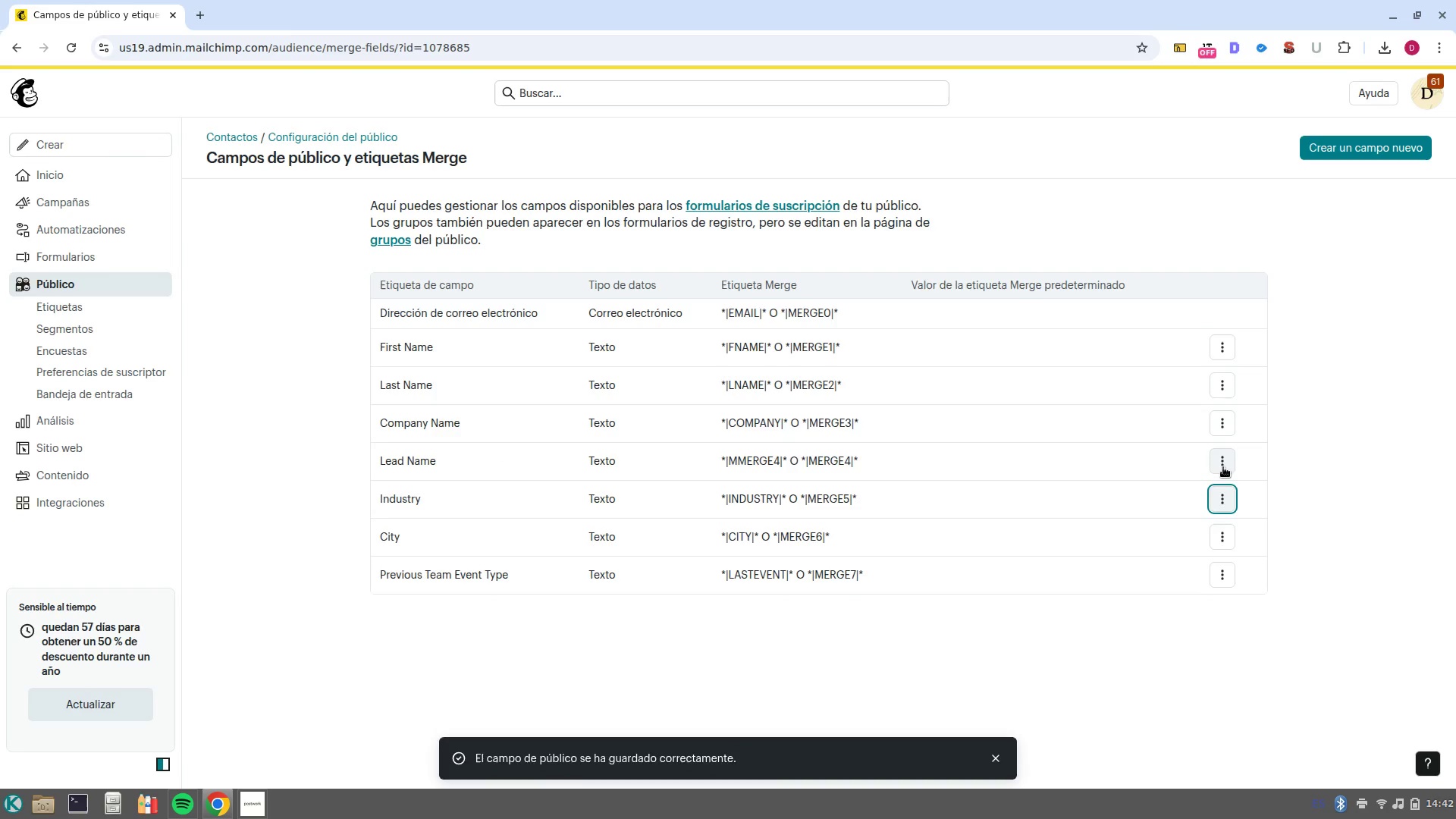 
left_click([1225, 466])
 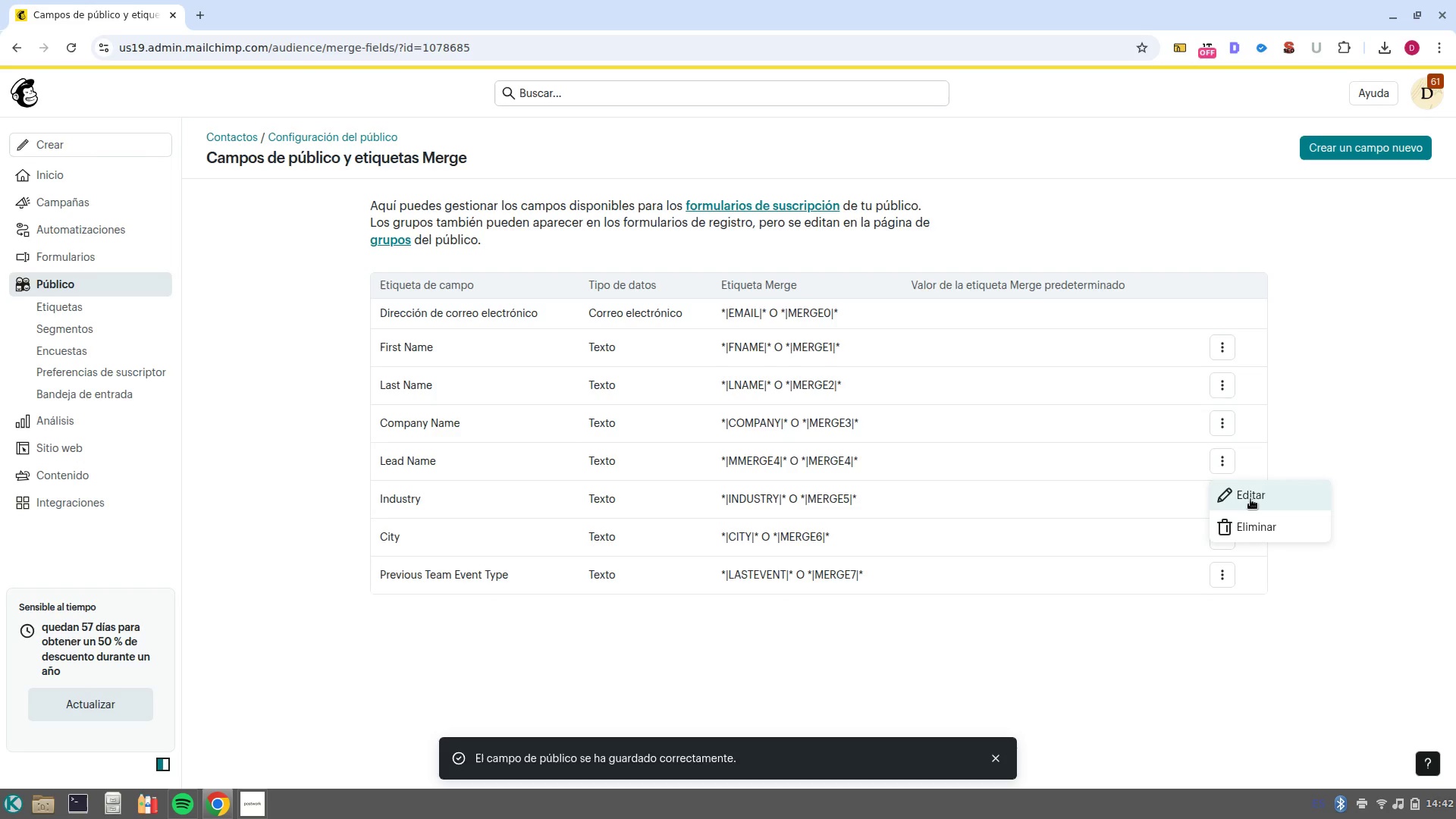 
left_click([1250, 499])
 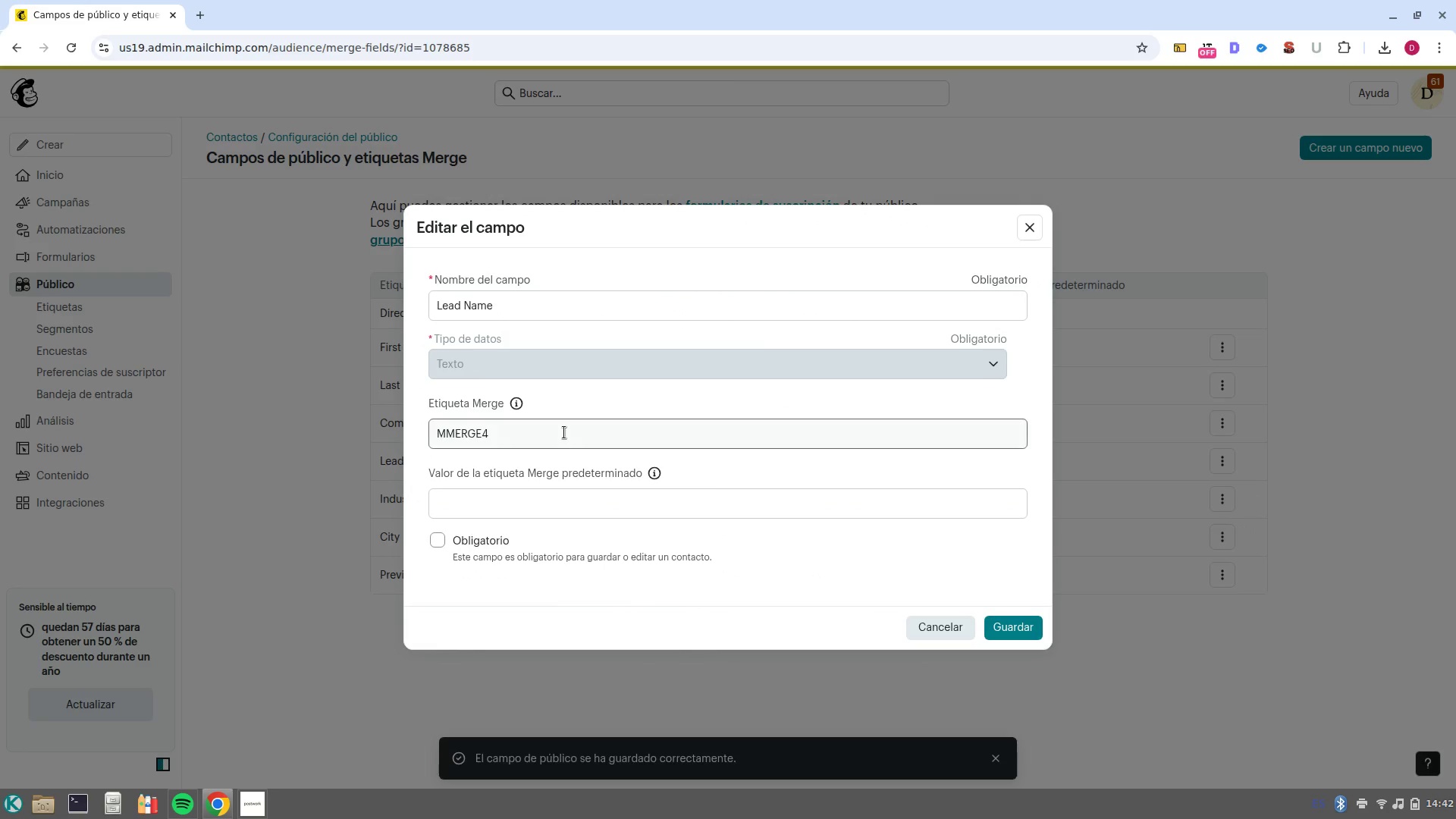 
double_click([564, 432])
 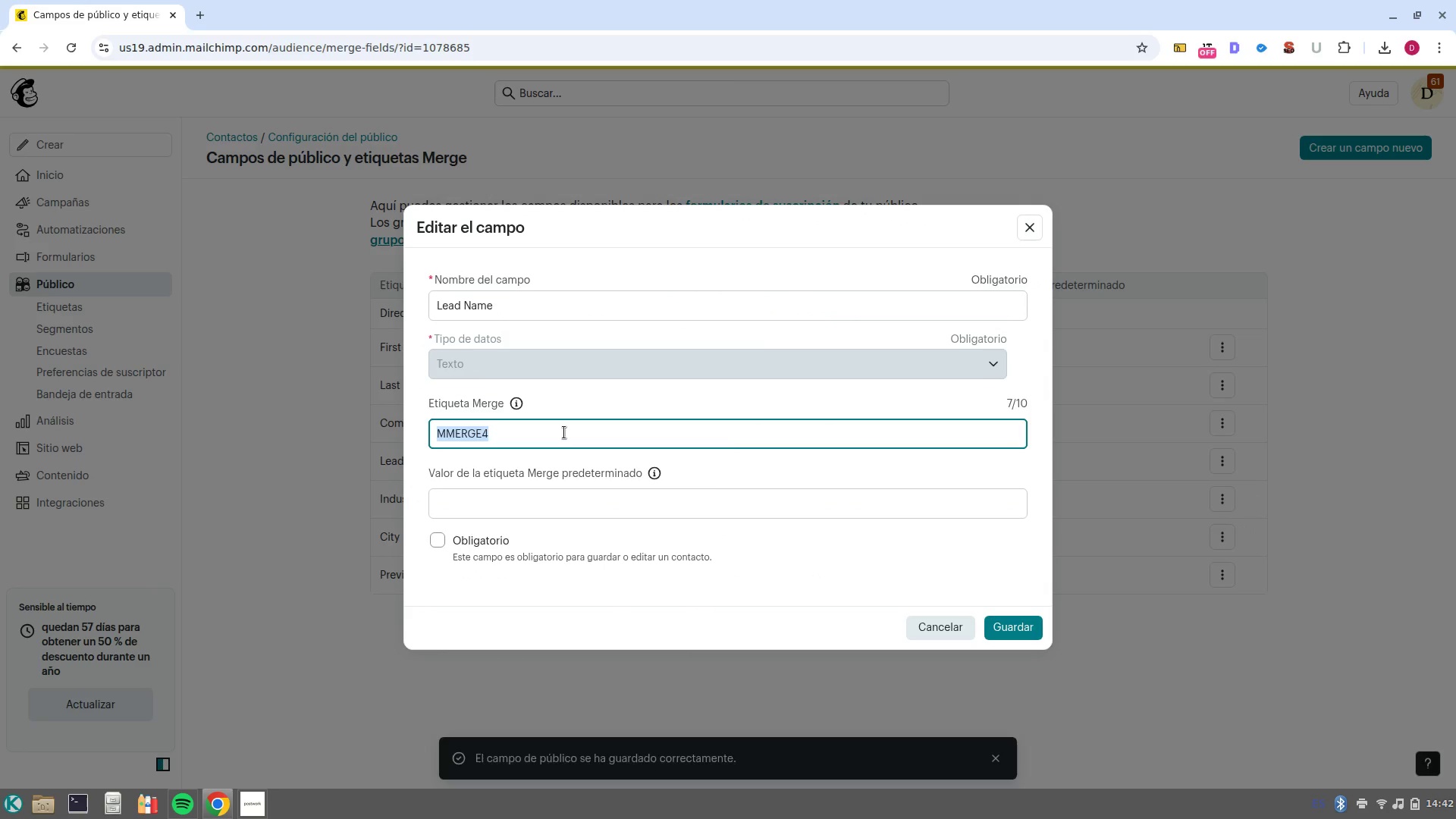 
type(leadname)
key(NumpadEnter)
 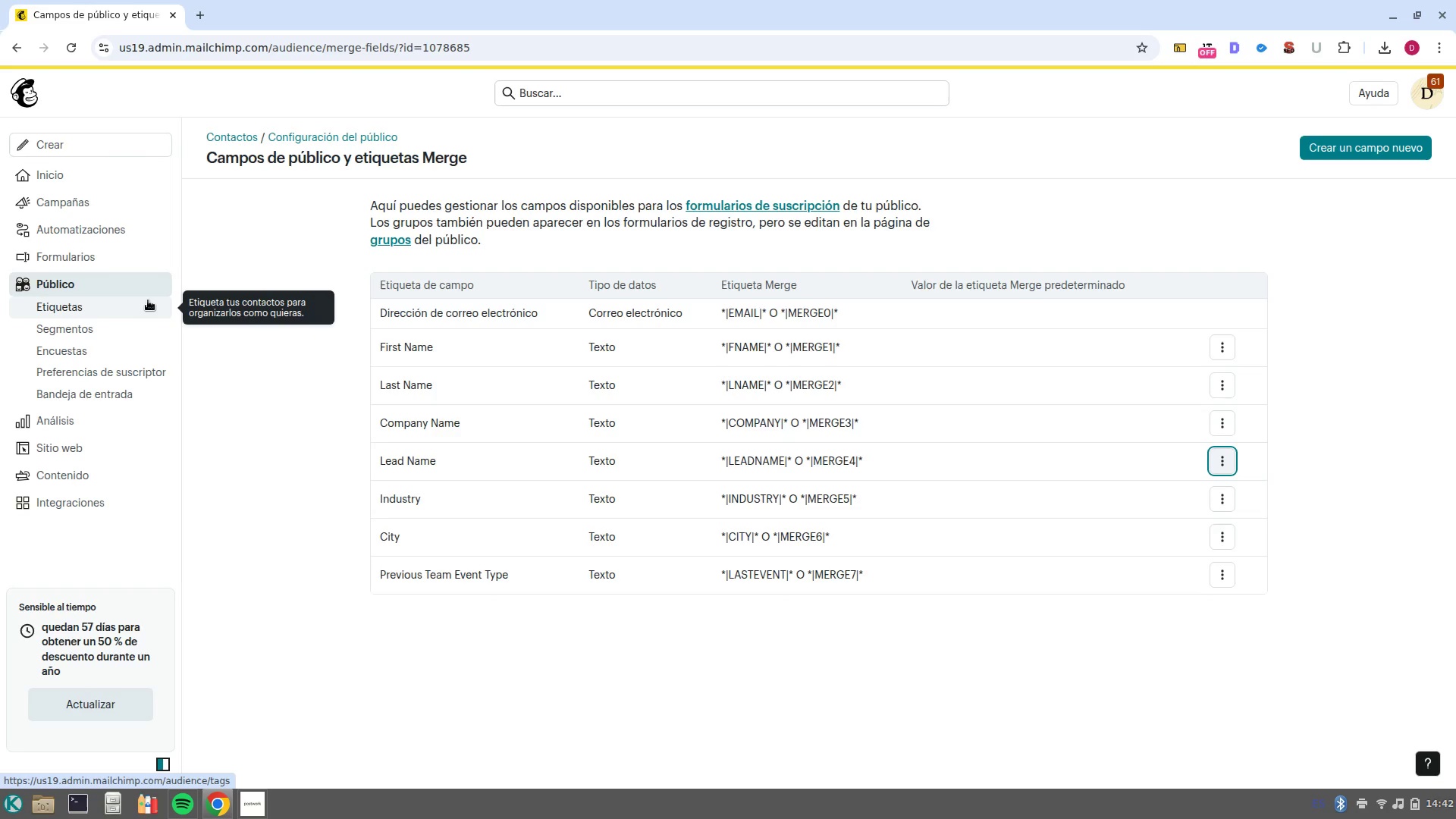 
wait(42.45)
 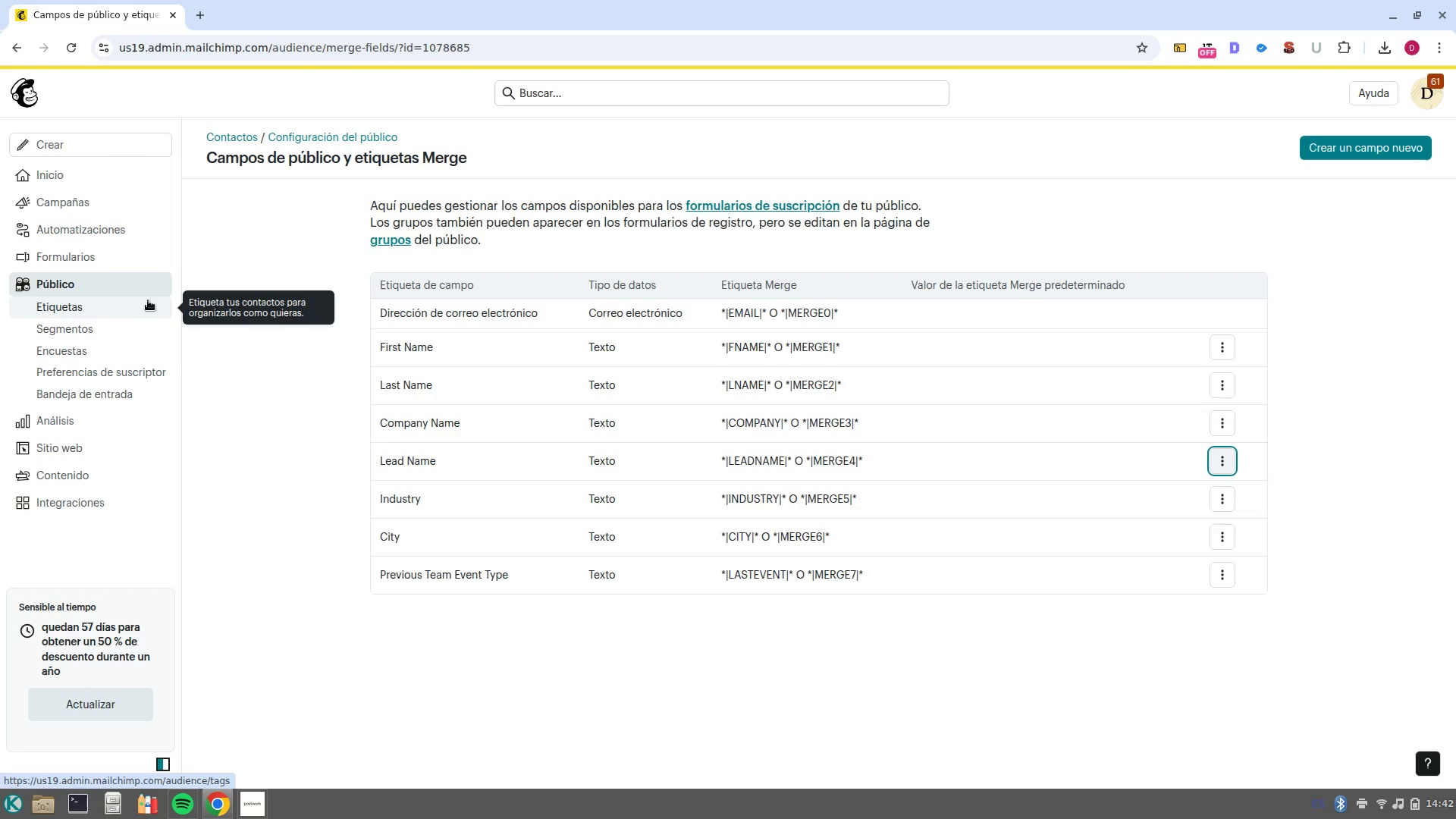 
left_click([1385, 326])
 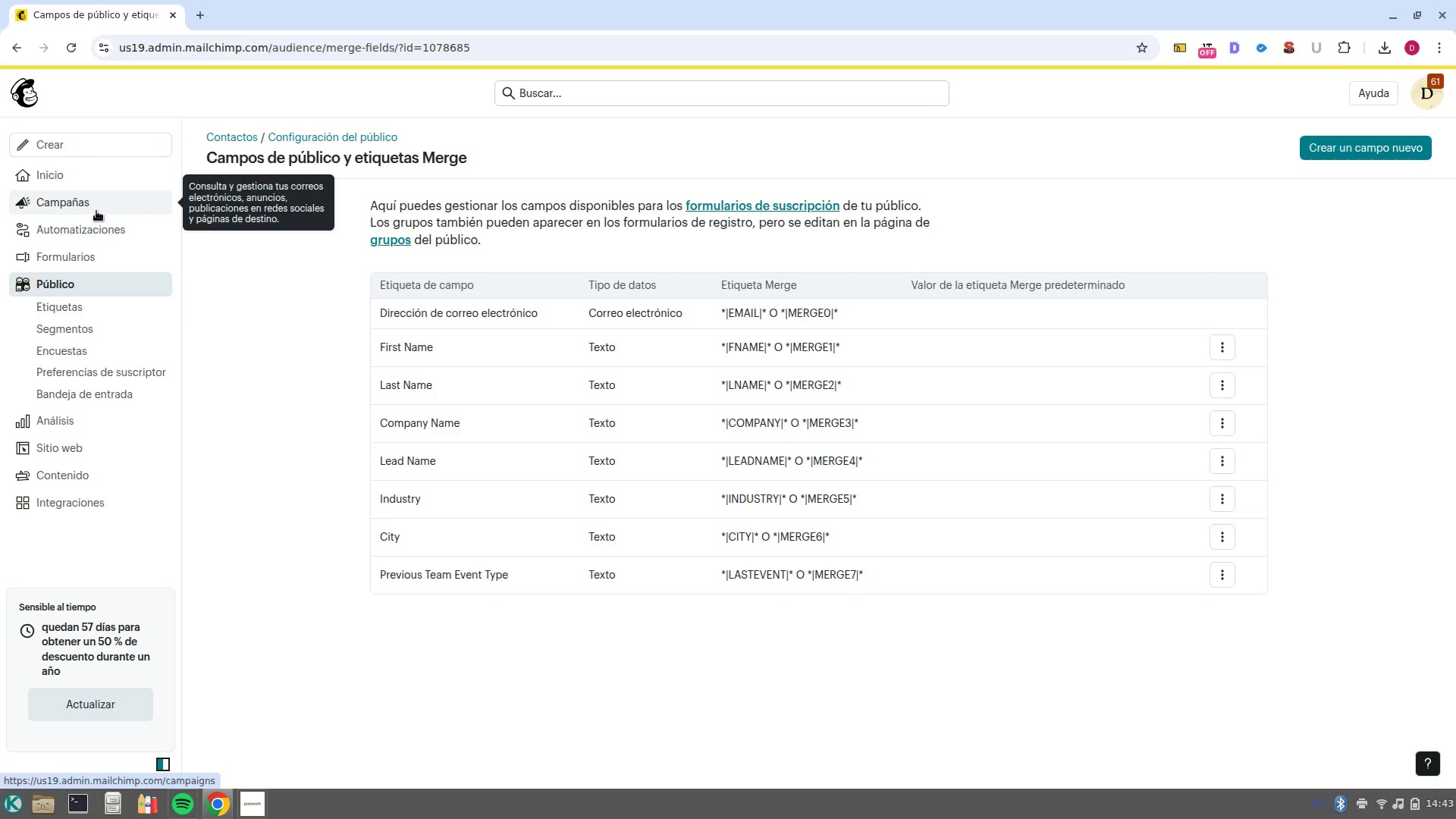 
left_click([80, 148])
 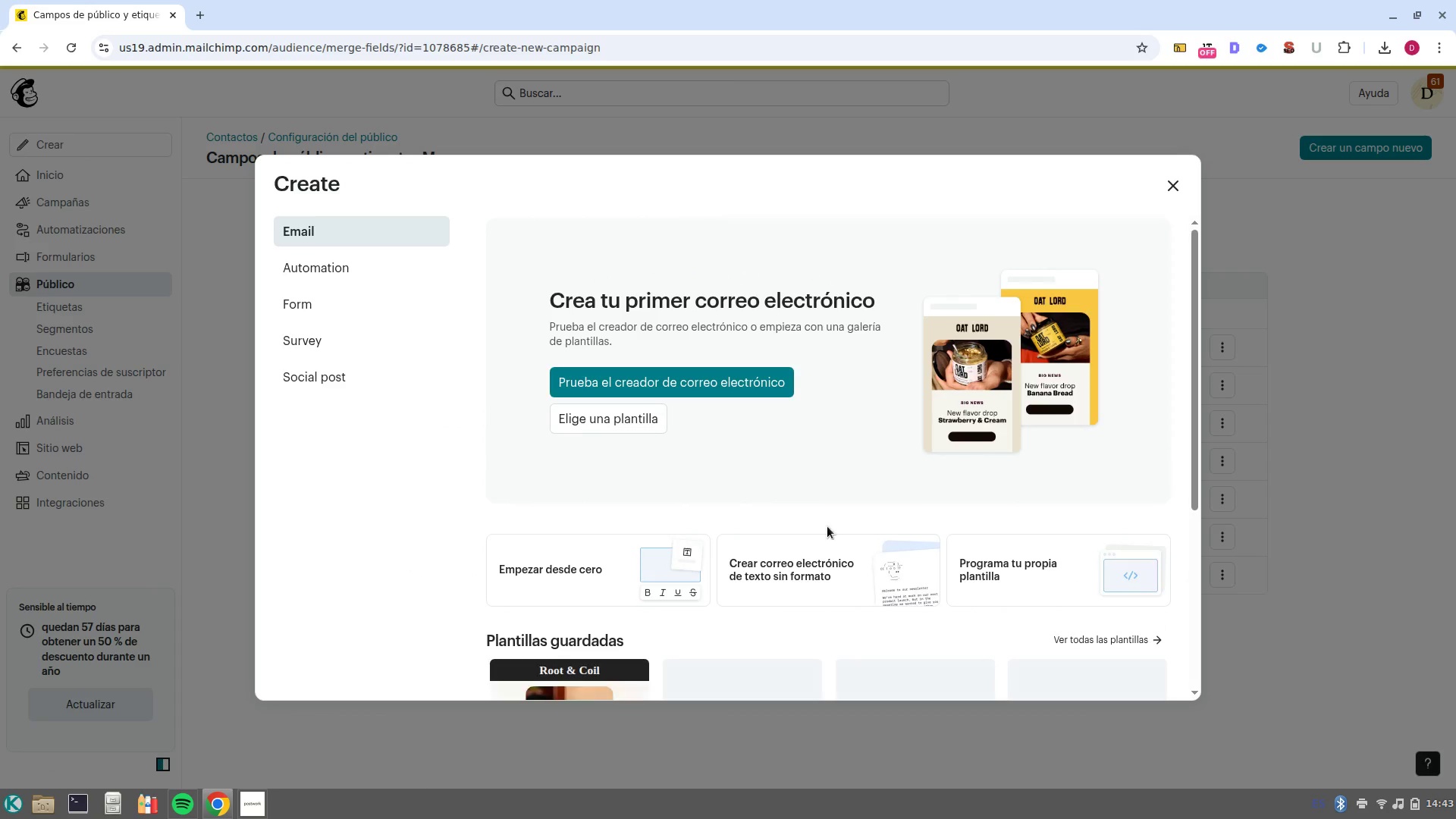 
scroll: coordinate [827, 526], scroll_direction: down, amount: 1.0
 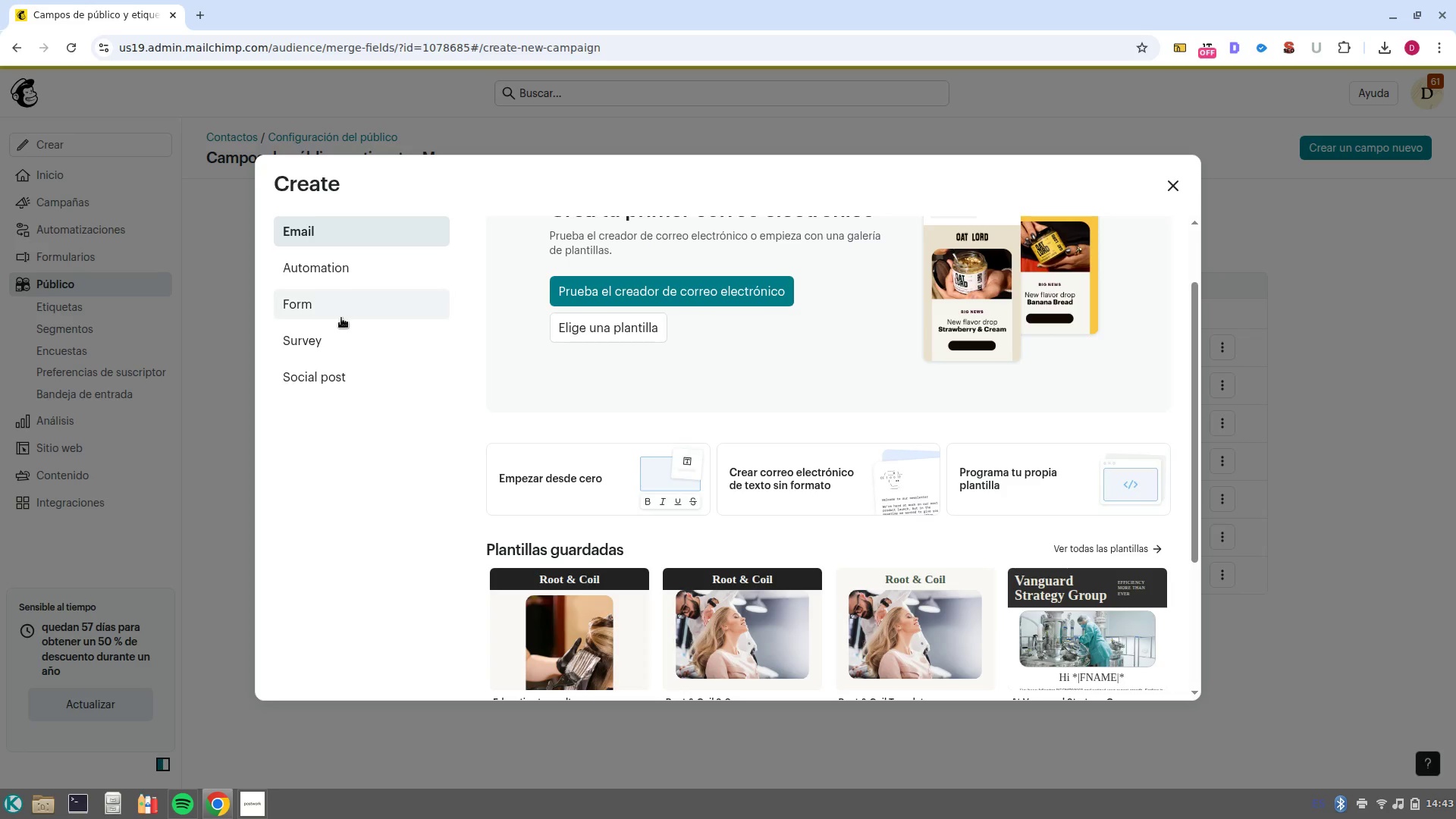 
left_click([341, 318])
 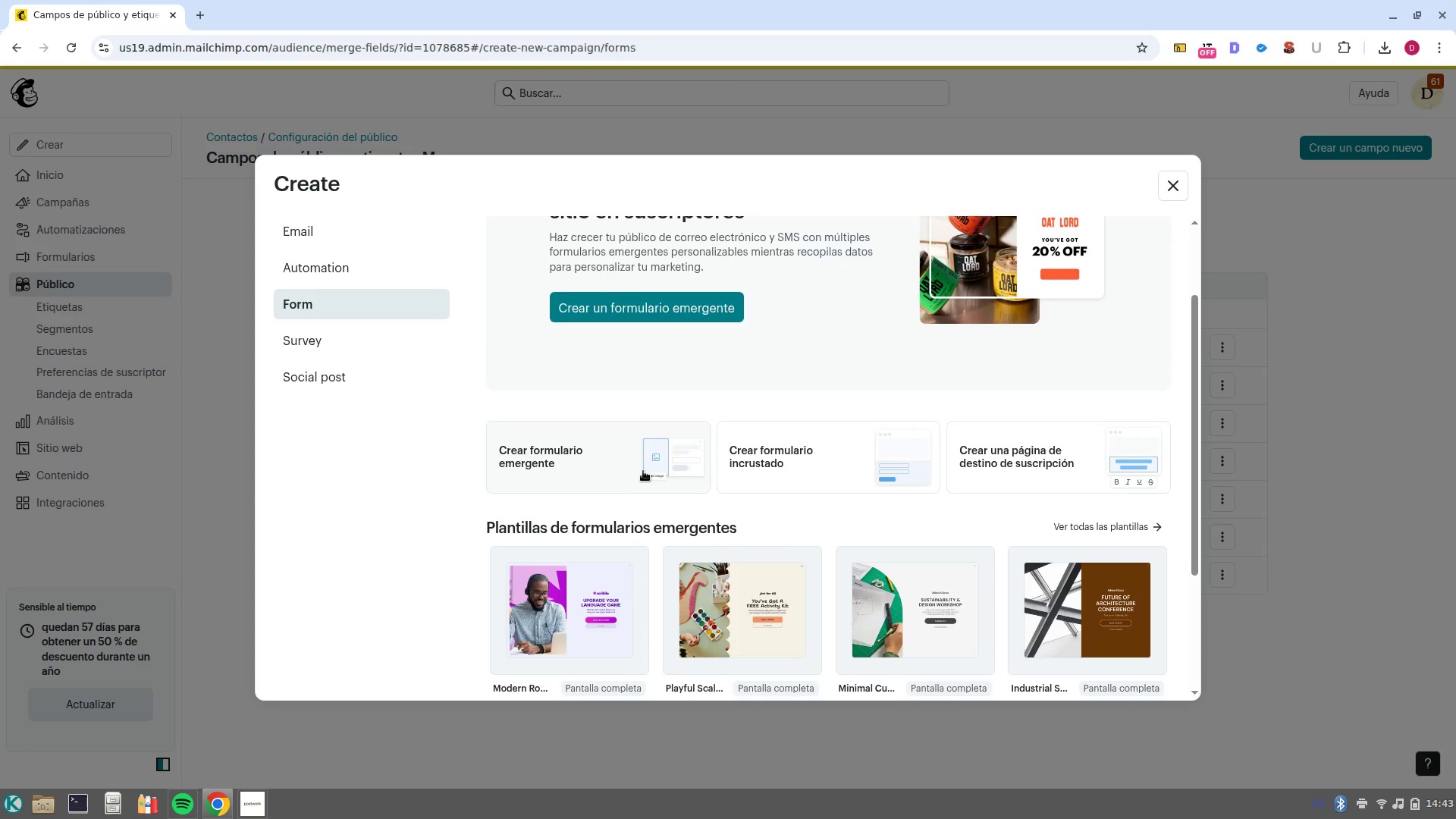 
scroll: coordinate [624, 469], scroll_direction: down, amount: 3.0
 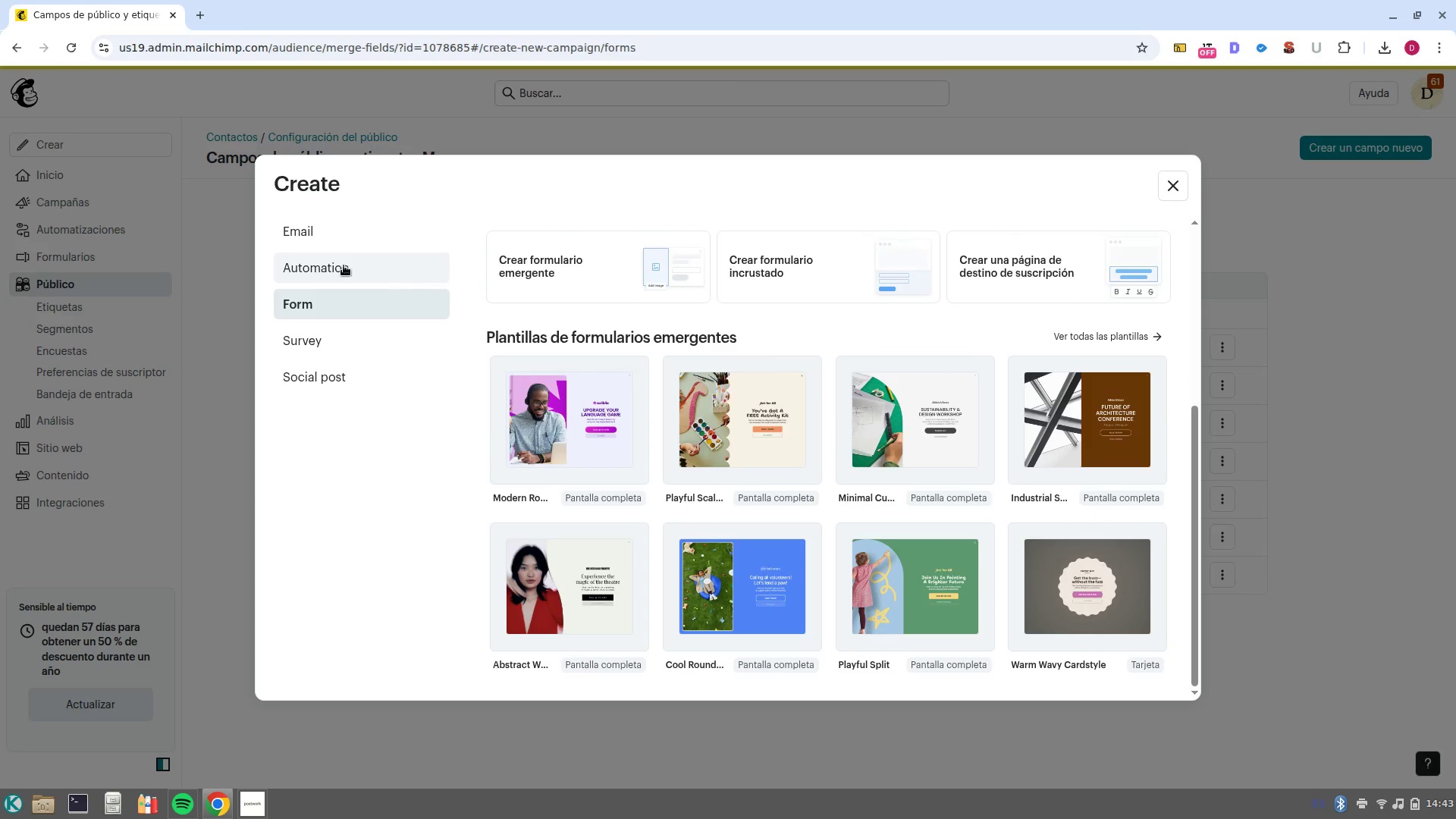 
wait(8.31)
 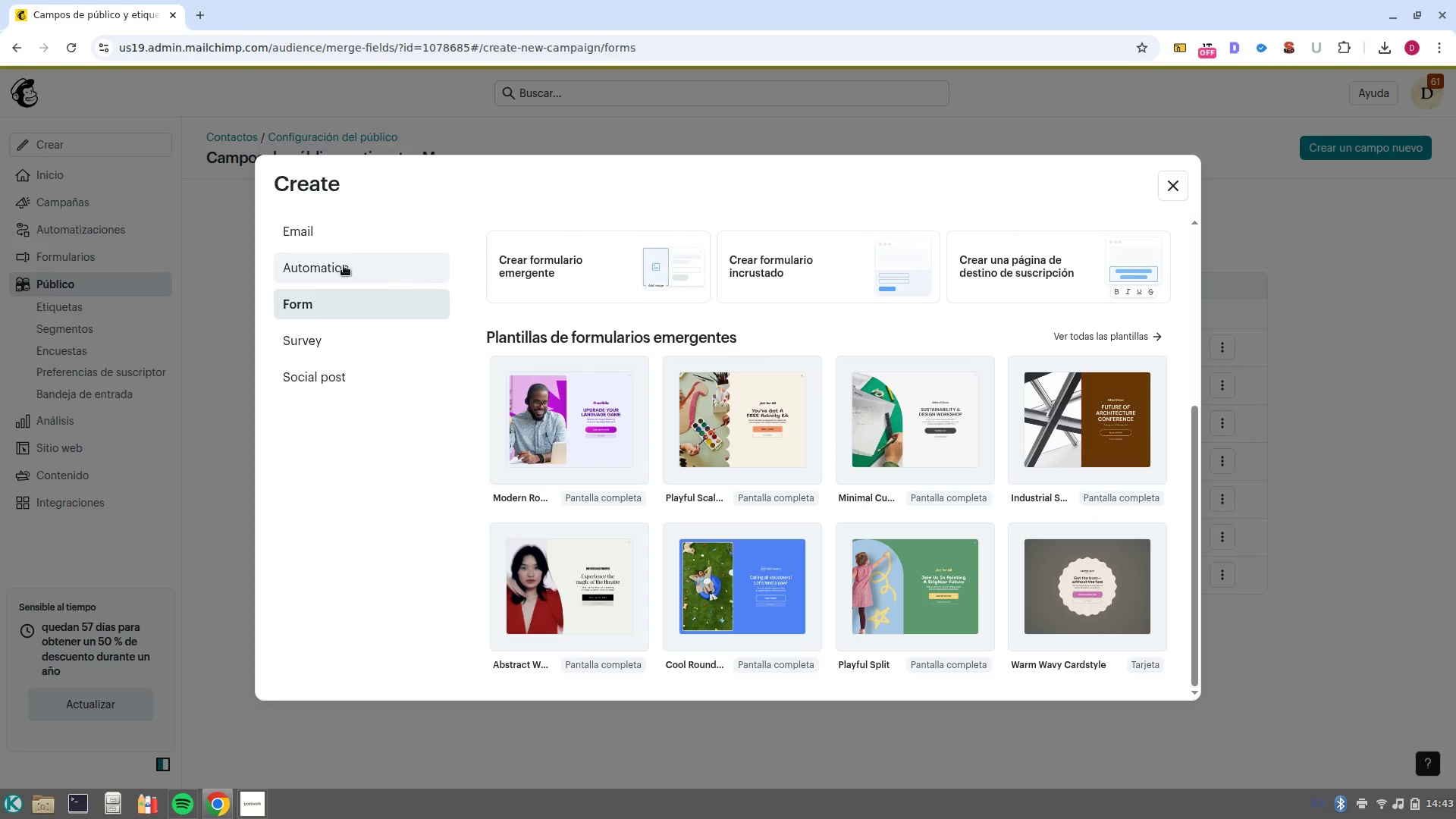 
scroll: coordinate [957, 594], scroll_direction: down, amount: 3.0
 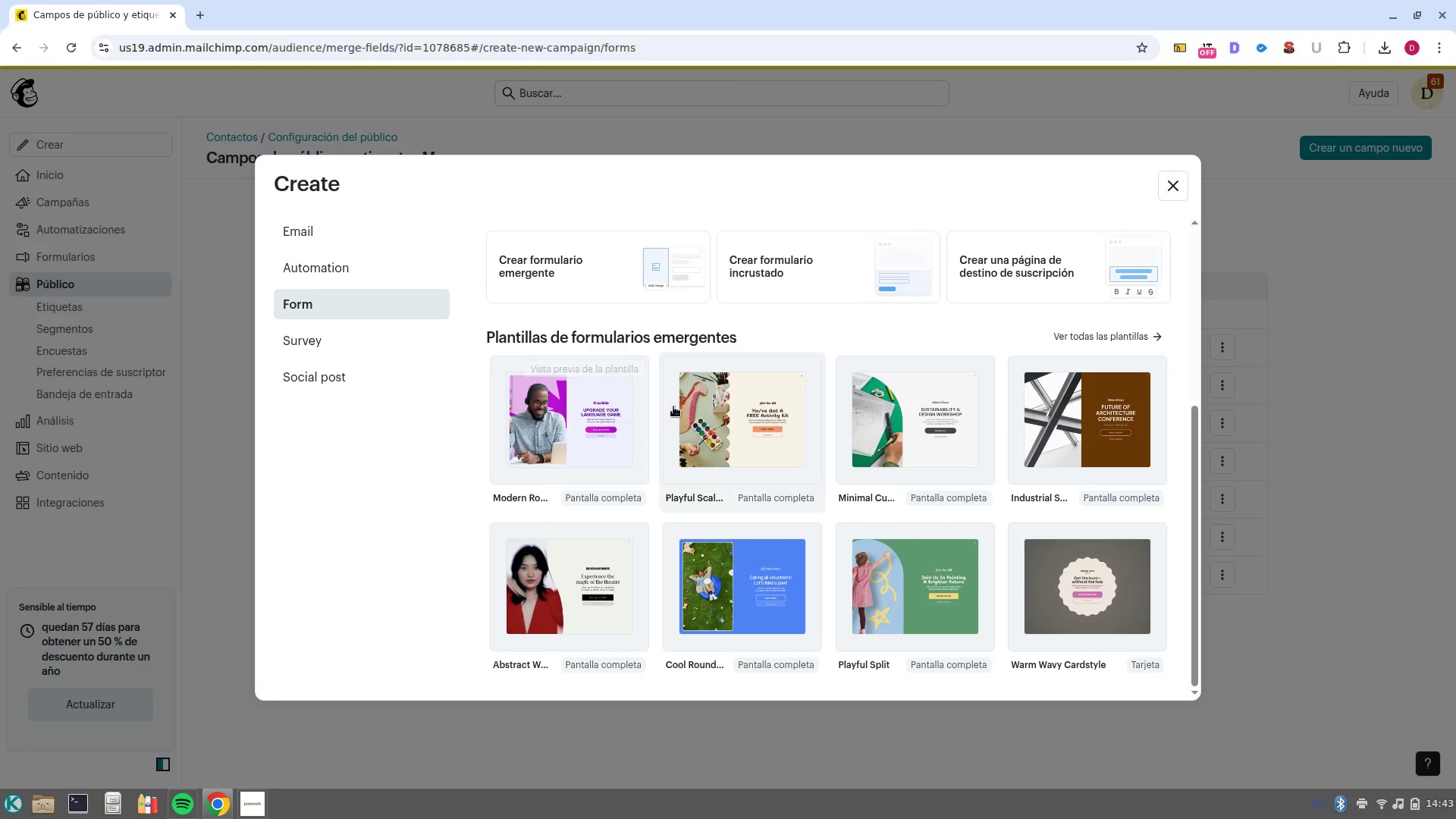 
scroll: coordinate [711, 424], scroll_direction: up, amount: 1.0
 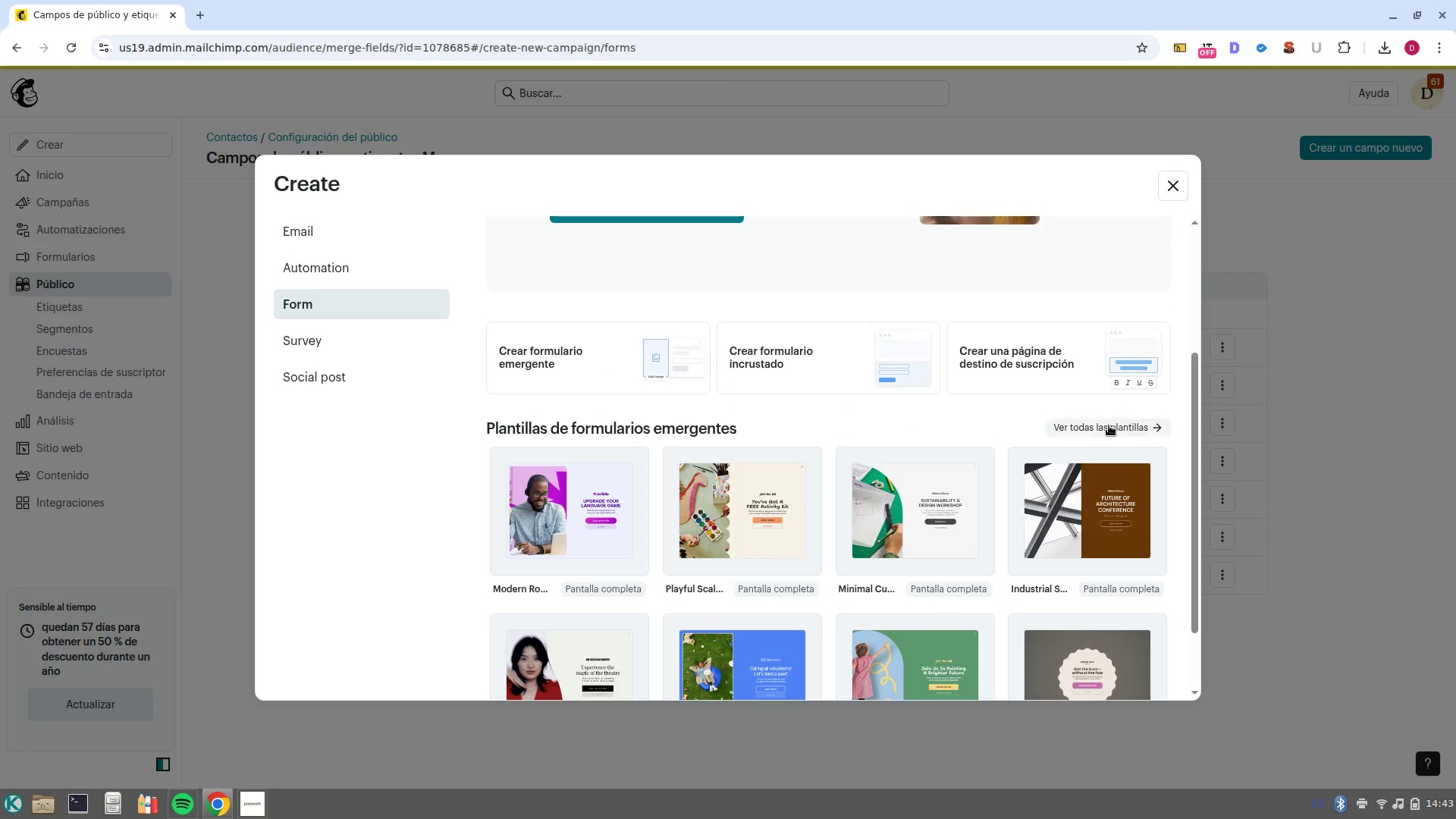 
left_click([1109, 425])
 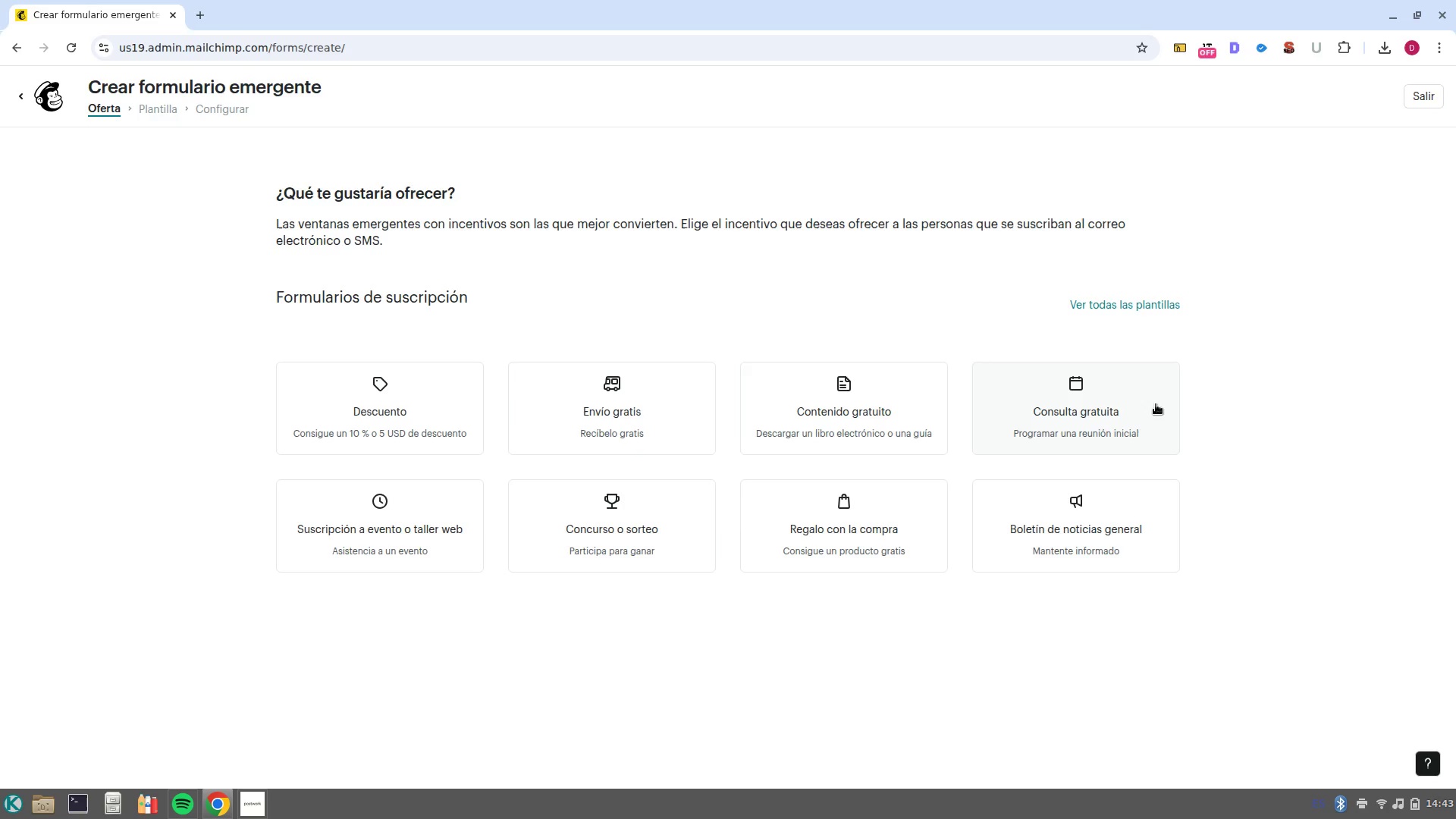 
wait(7.77)
 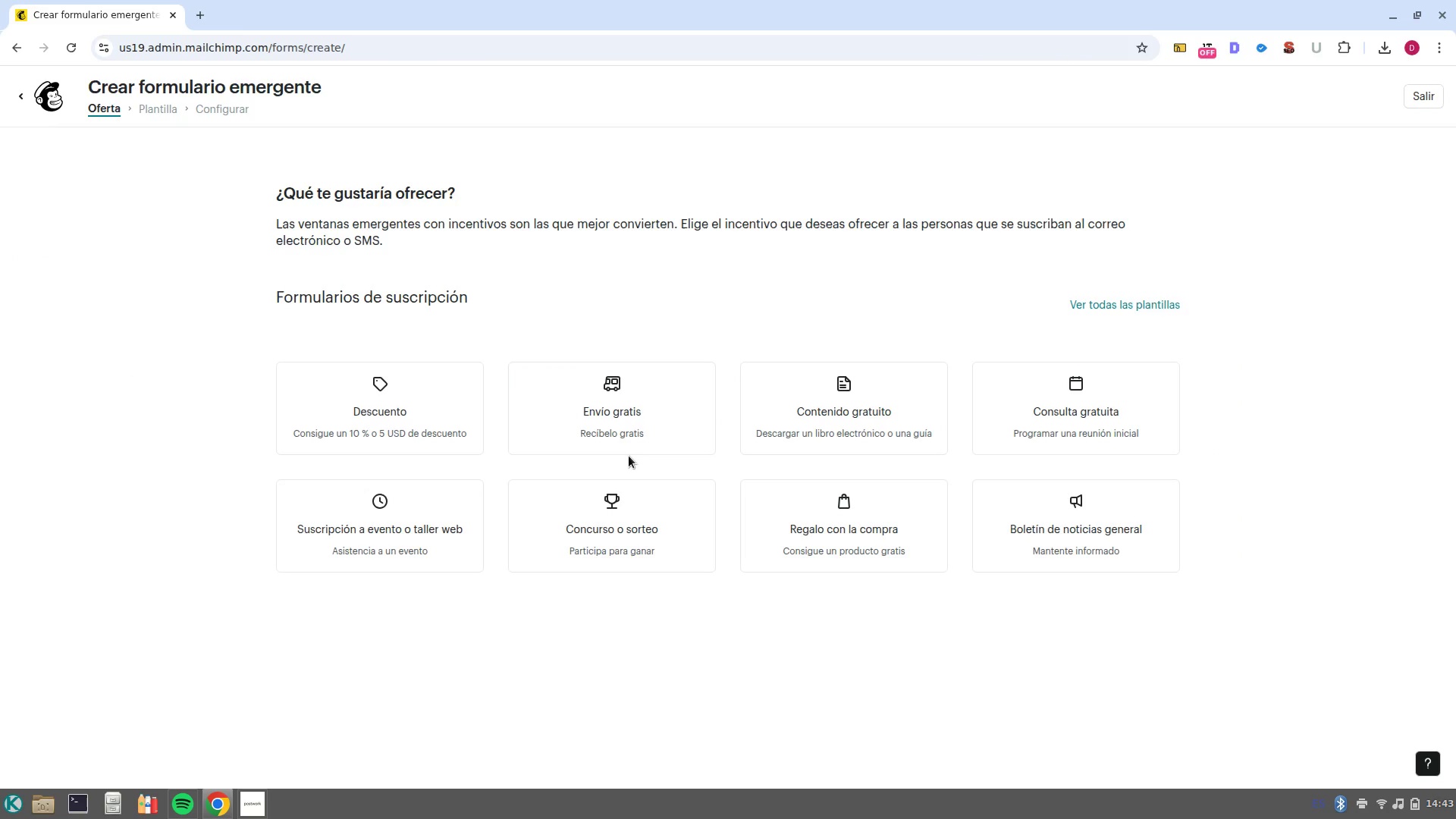 
left_click([350, 510])
 